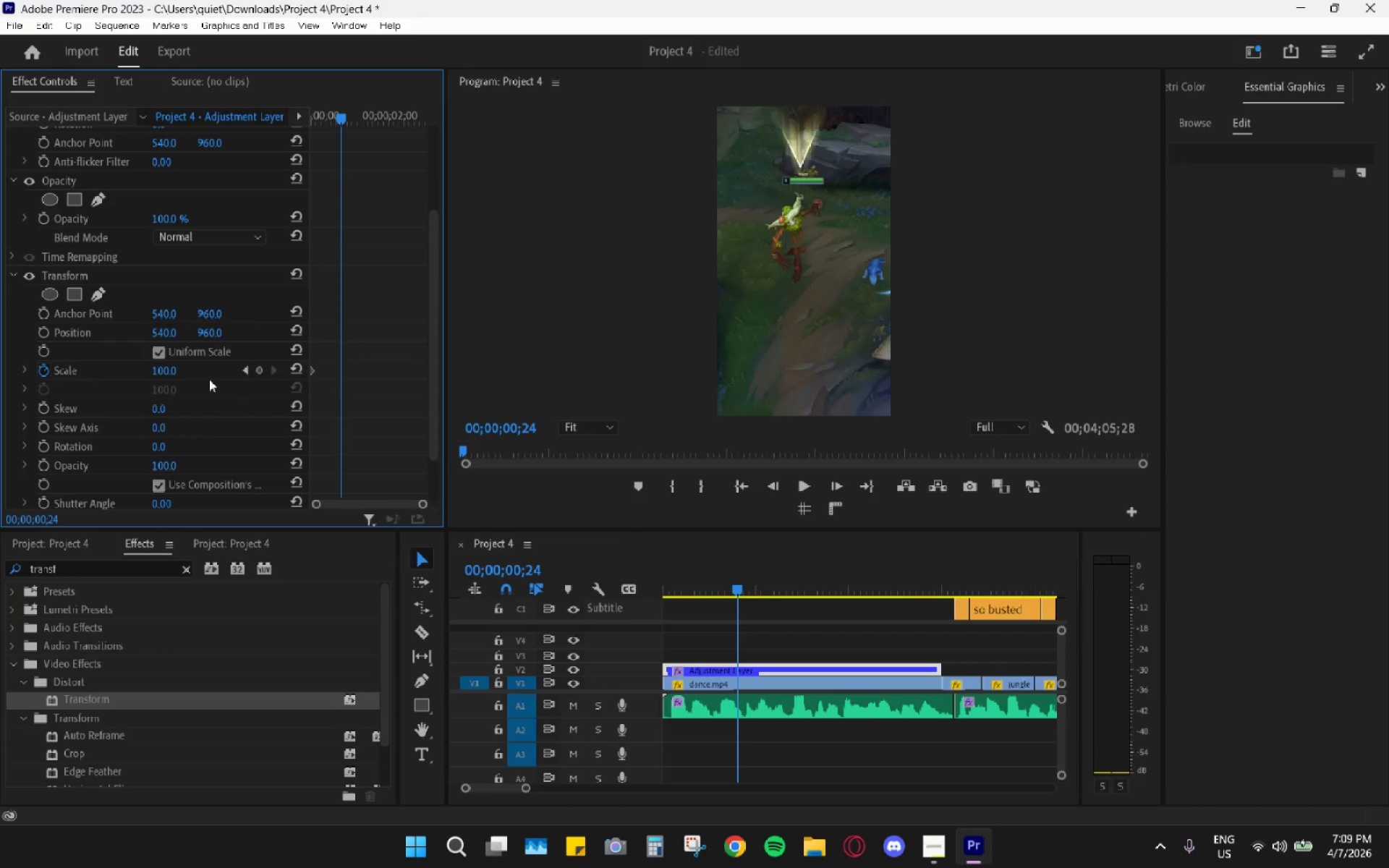 
left_click([171, 370])
 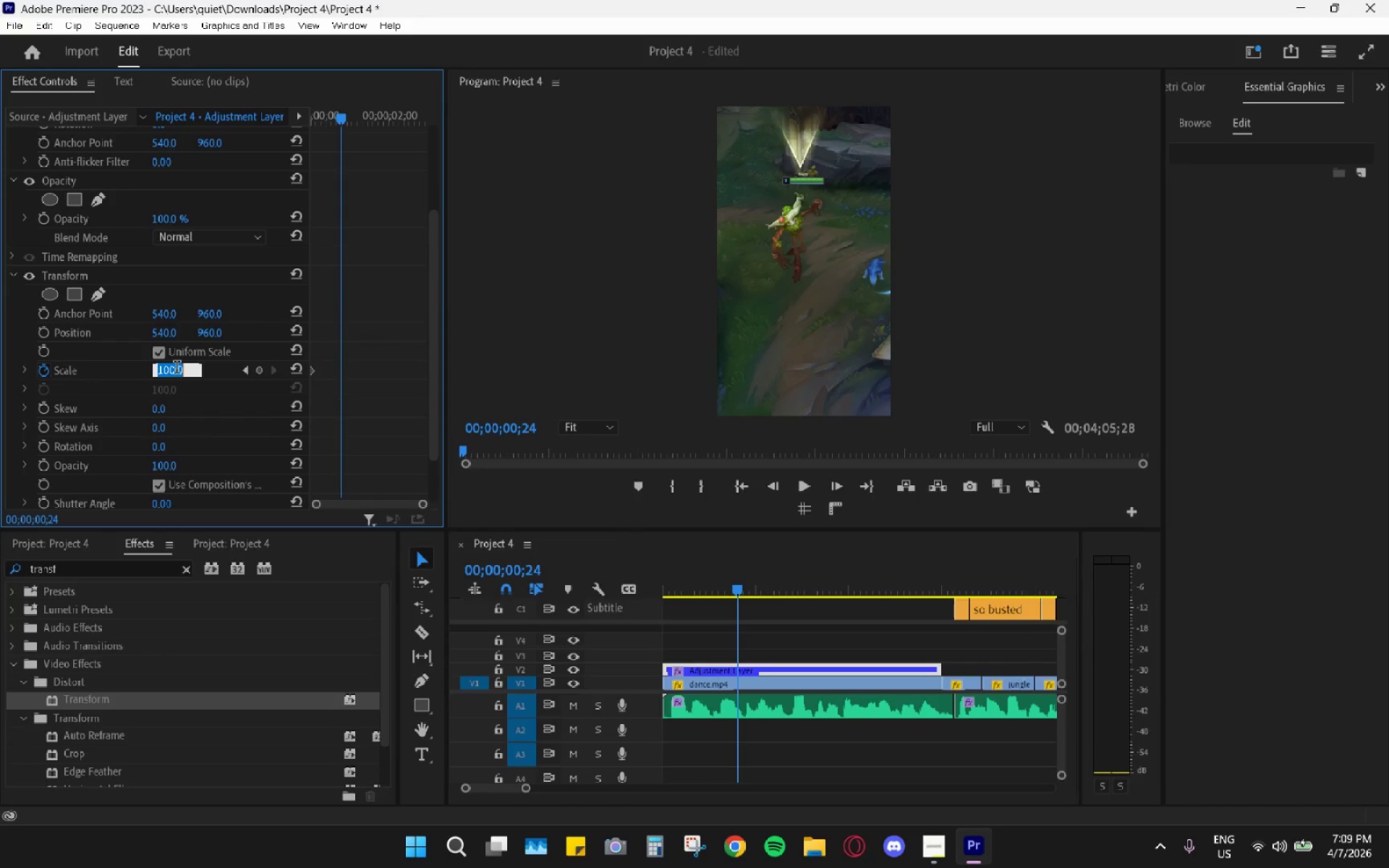 
key(Numpad1)
 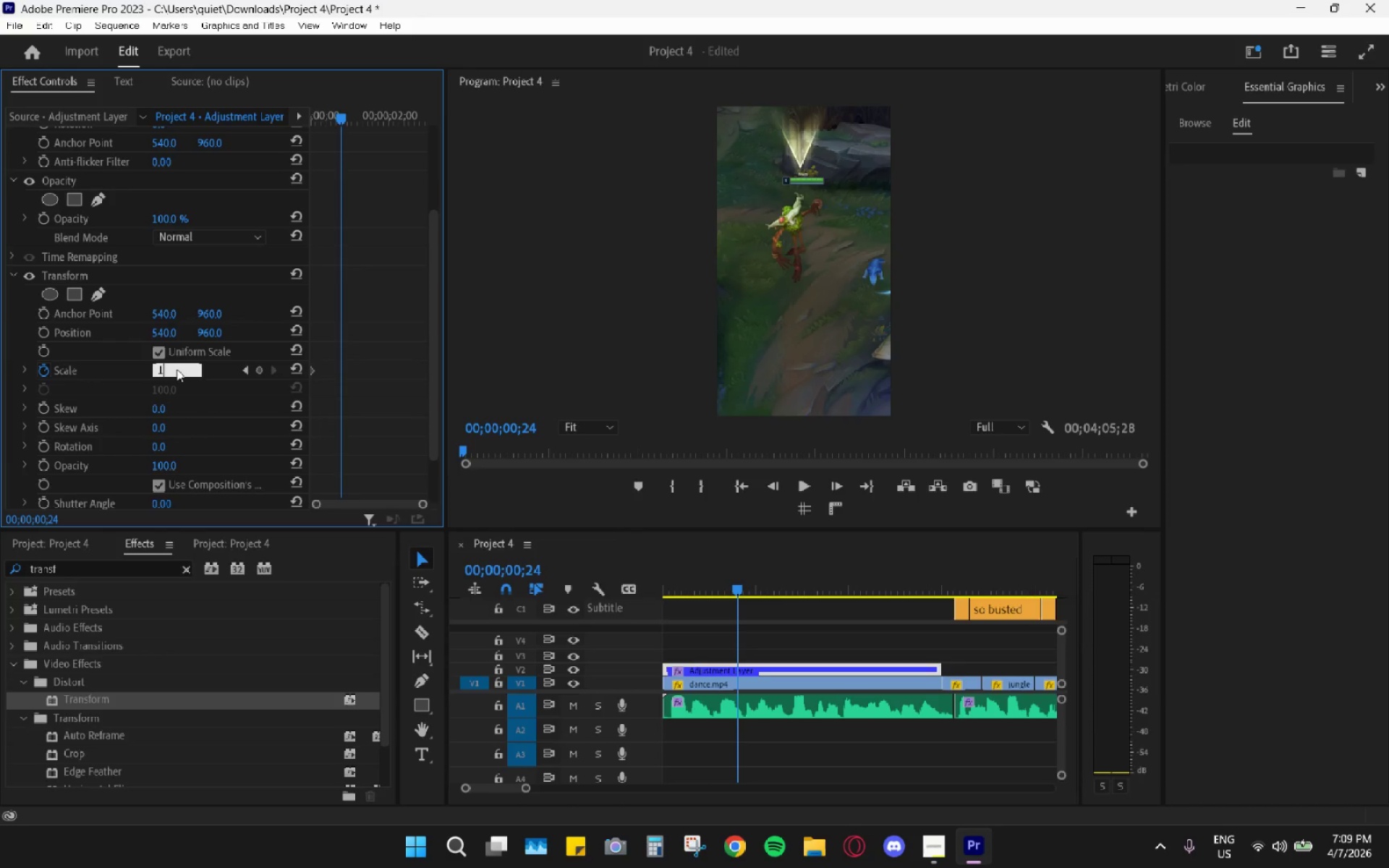 
key(Numpad2)
 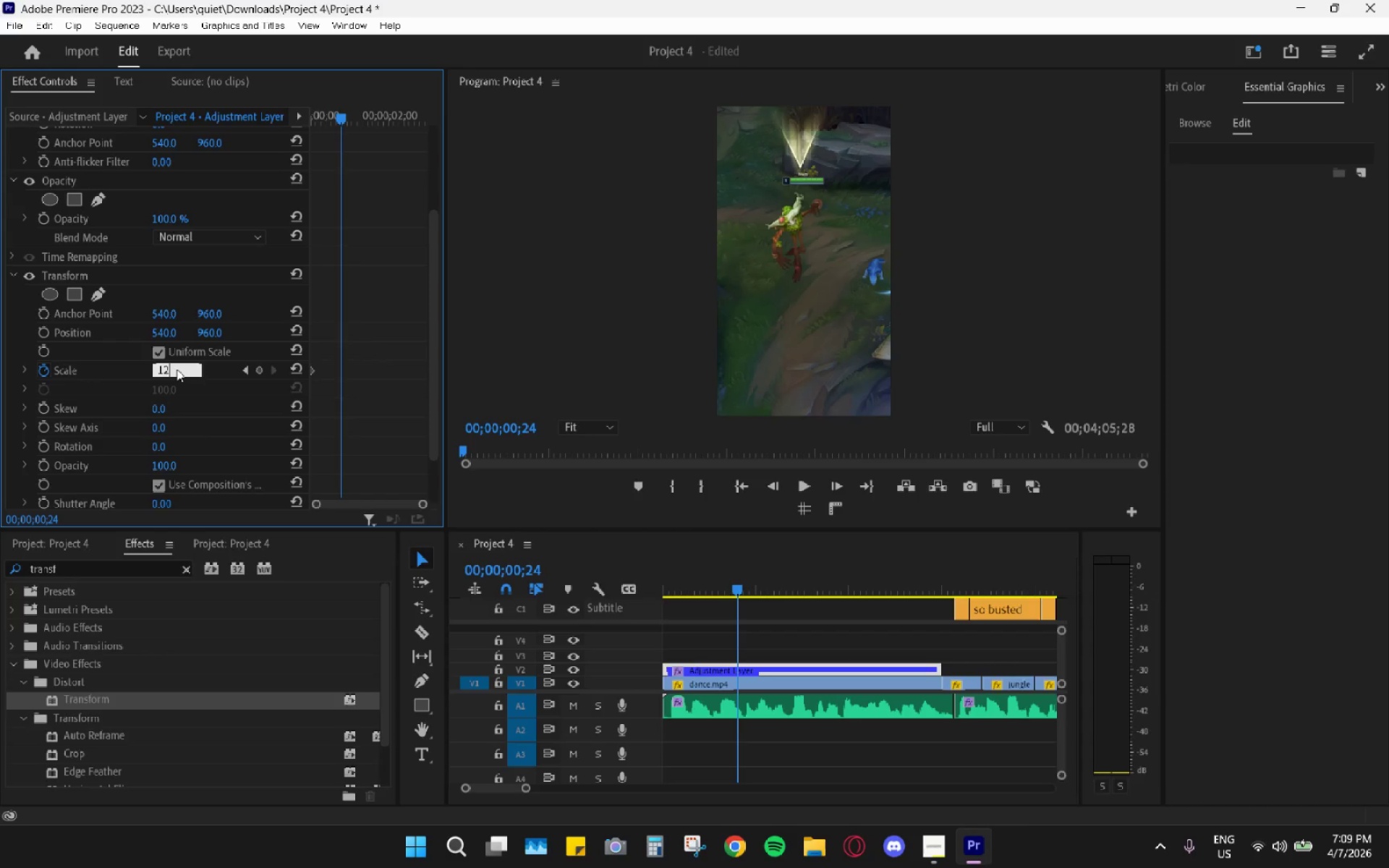 
key(Numpad0)
 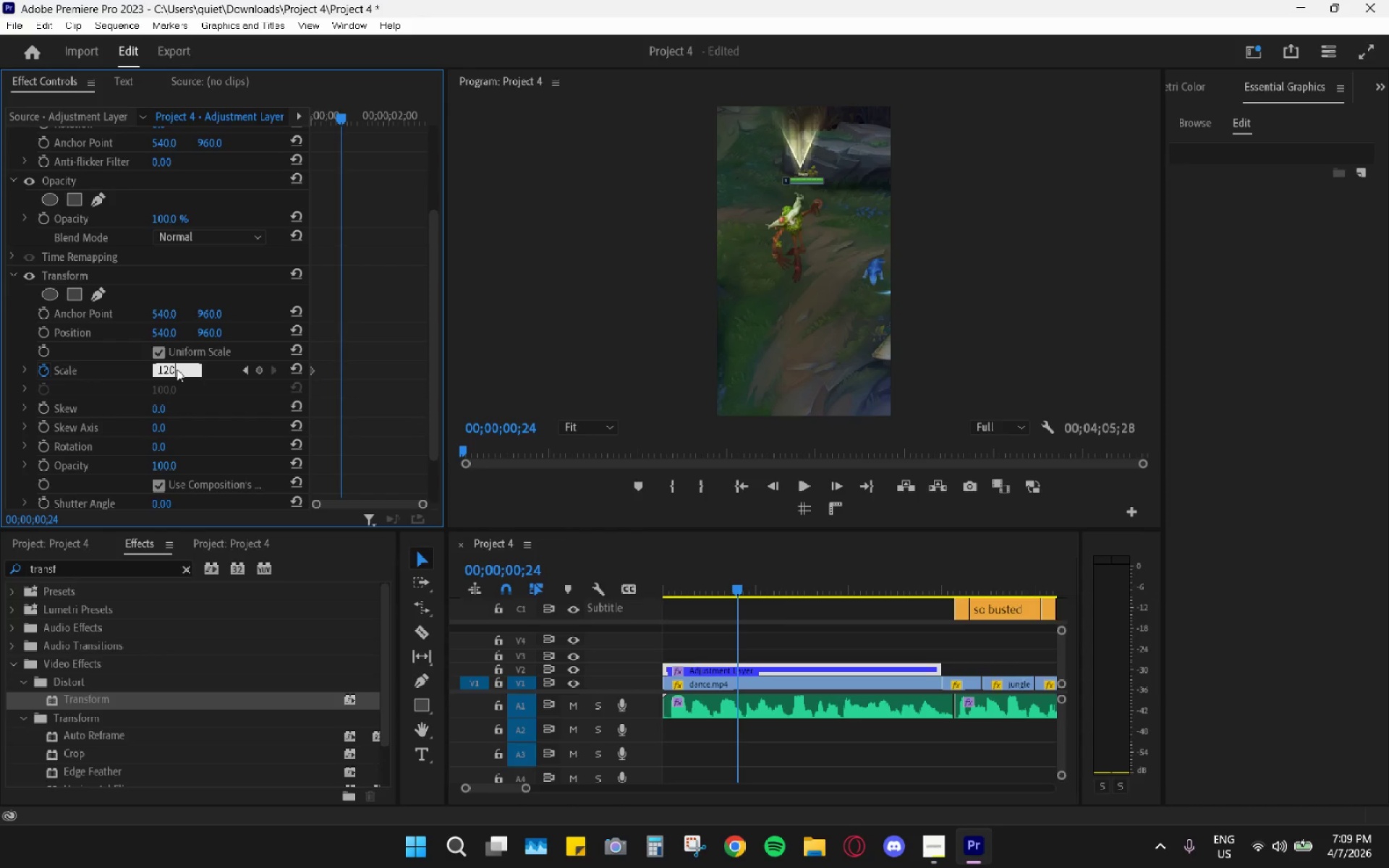 
key(Enter)
 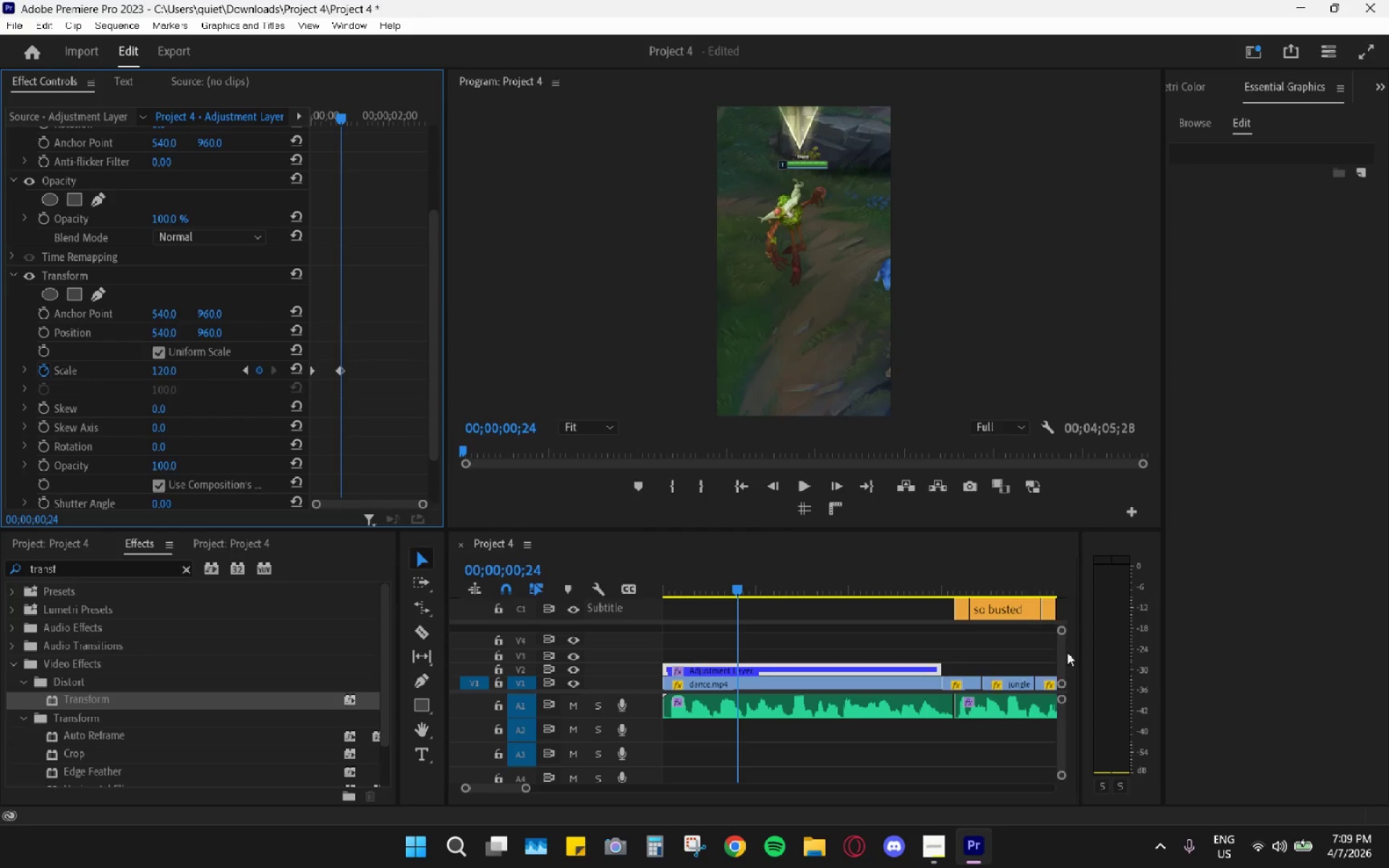 
left_click_drag(start_coordinate=[708, 584], to_coordinate=[583, 583])
 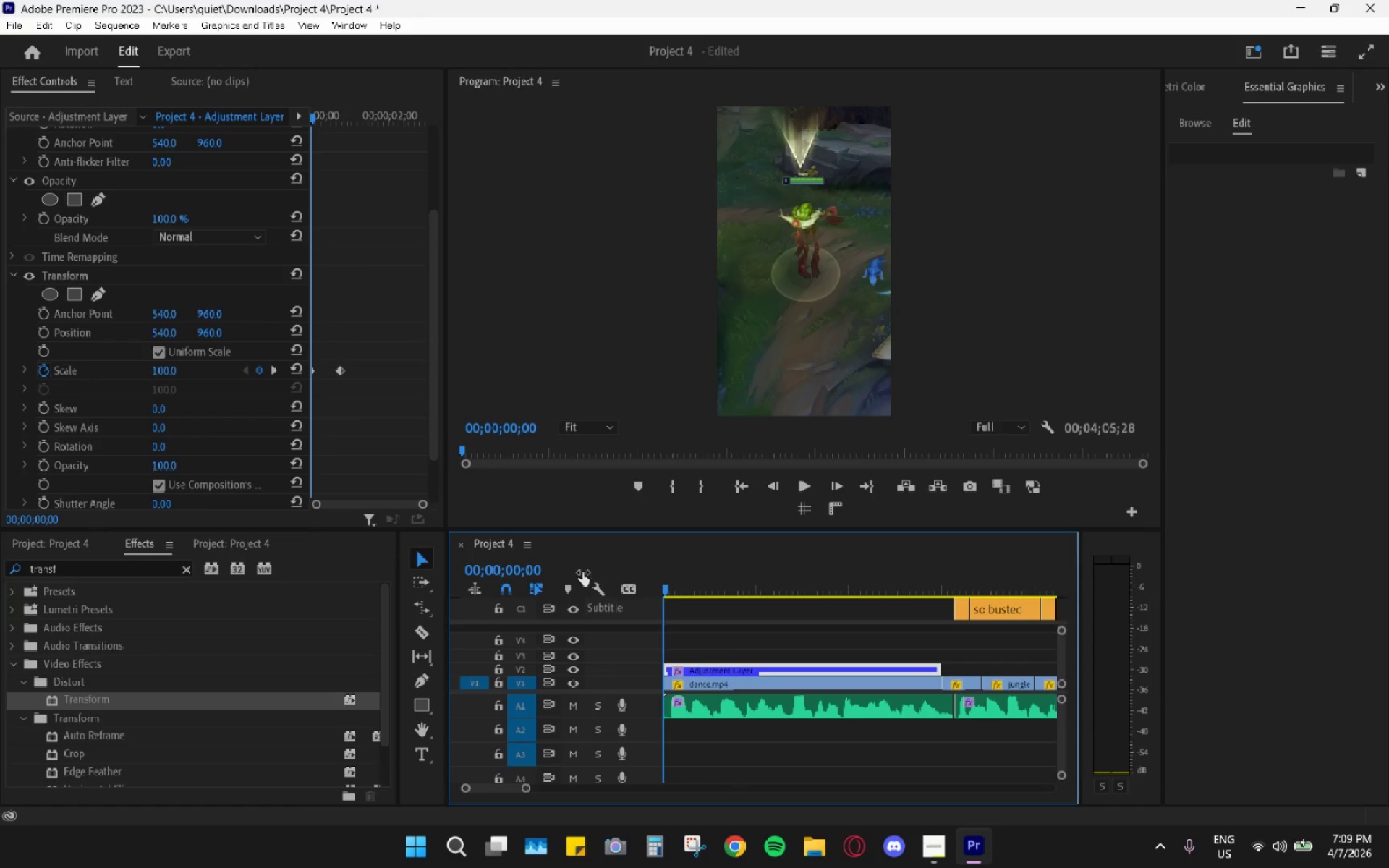 
key(Space)
 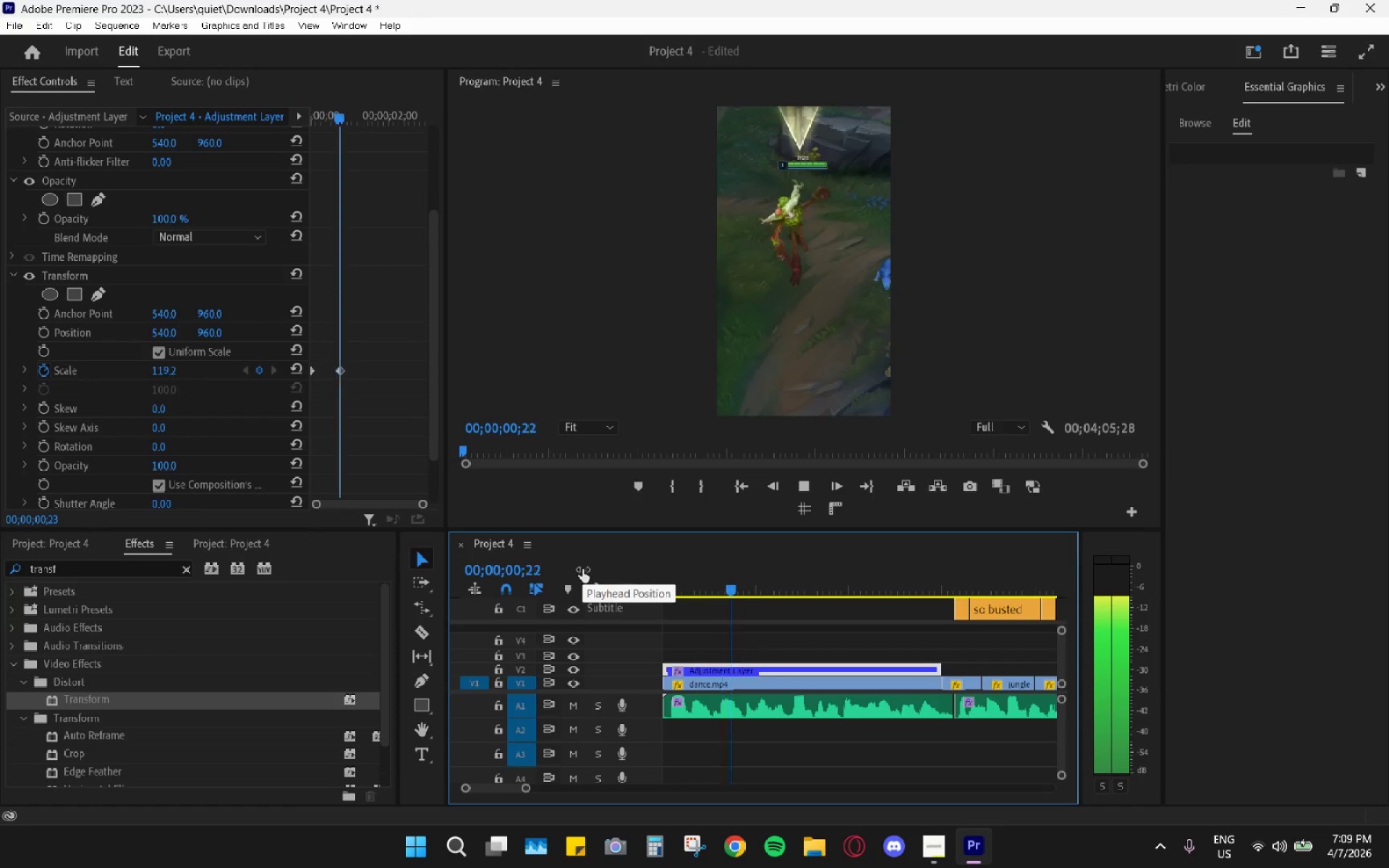 
key(Space)
 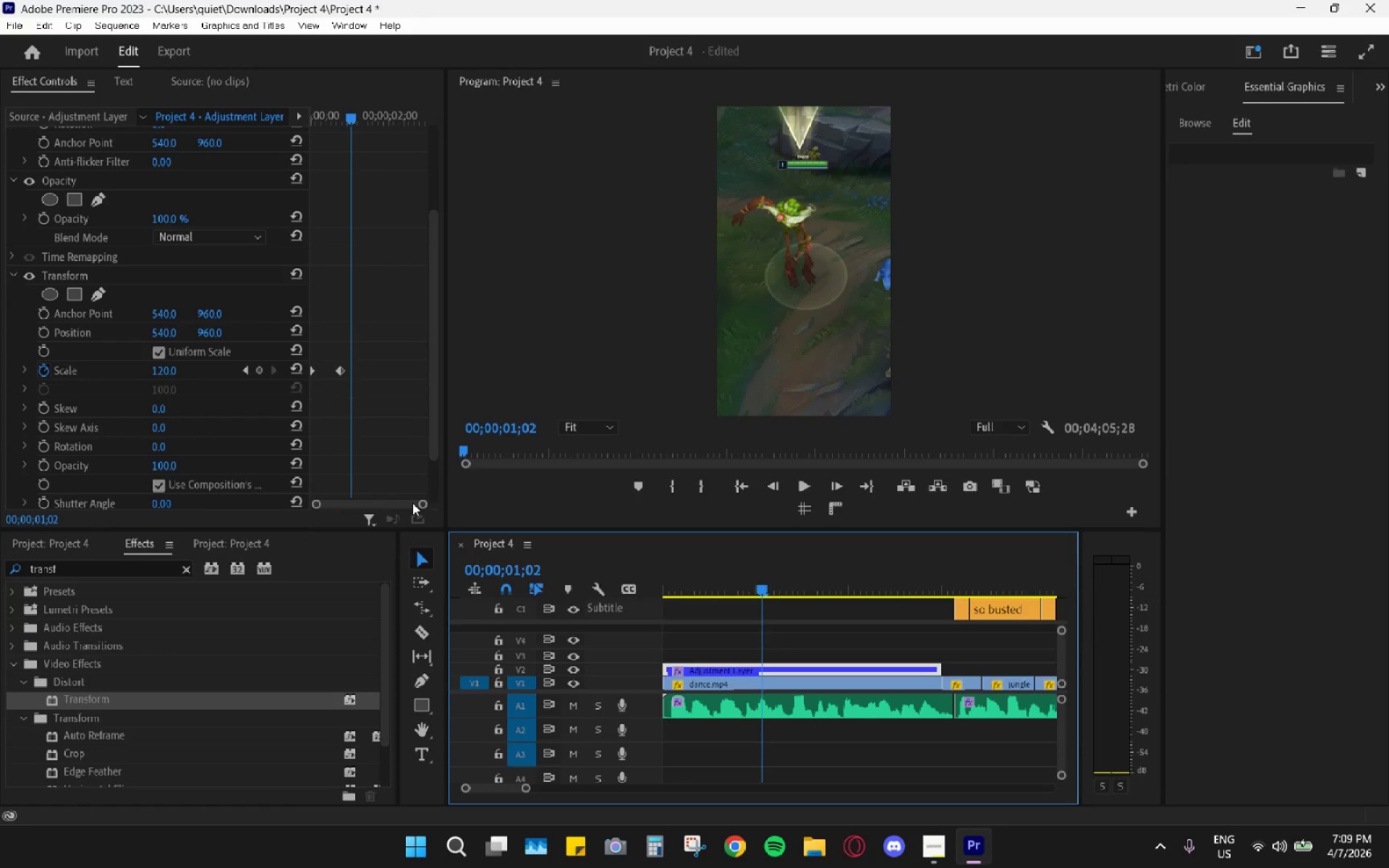 
left_click_drag(start_coordinate=[417, 507], to_coordinate=[390, 509])
 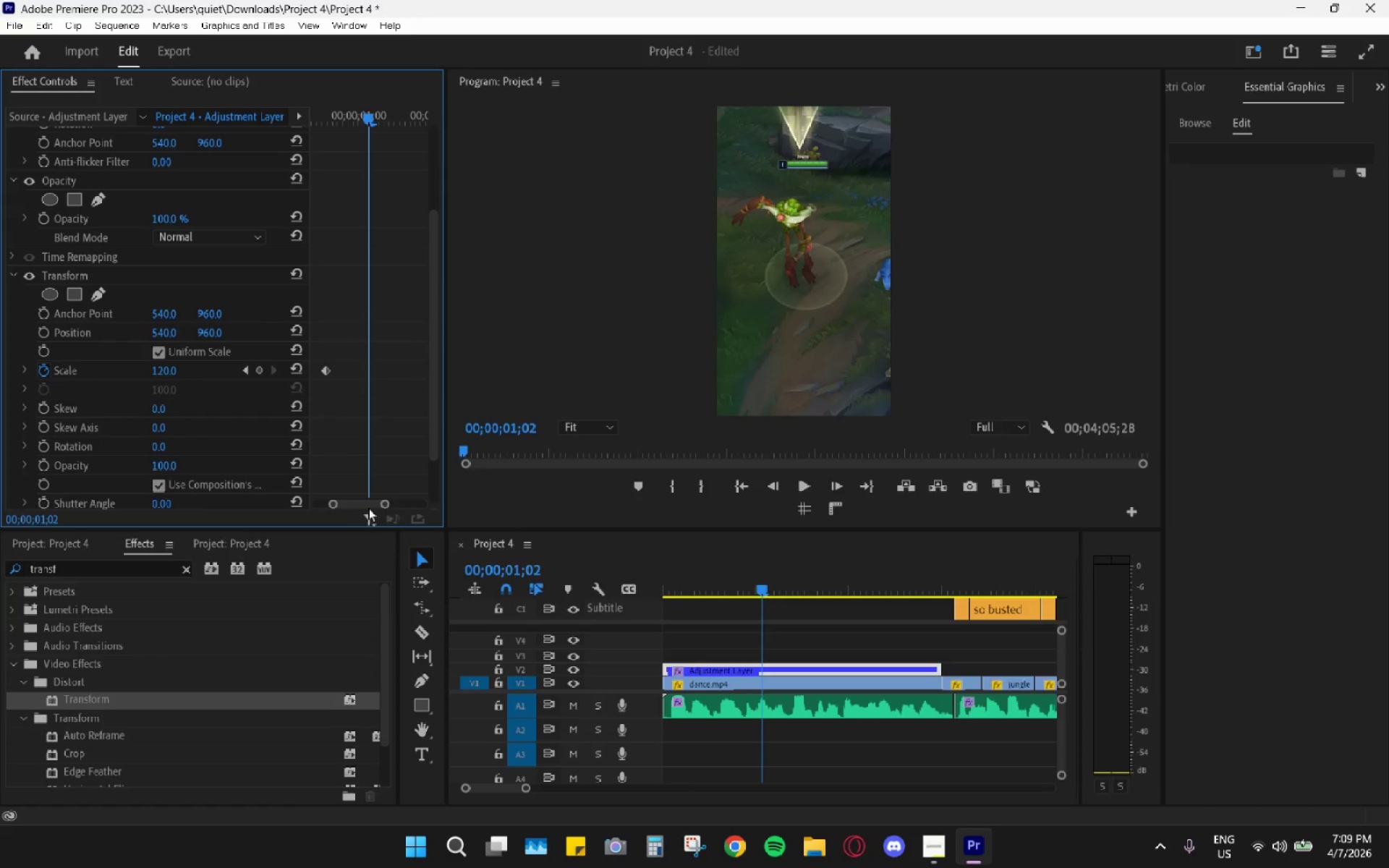 
left_click_drag(start_coordinate=[368, 508], to_coordinate=[237, 506])
 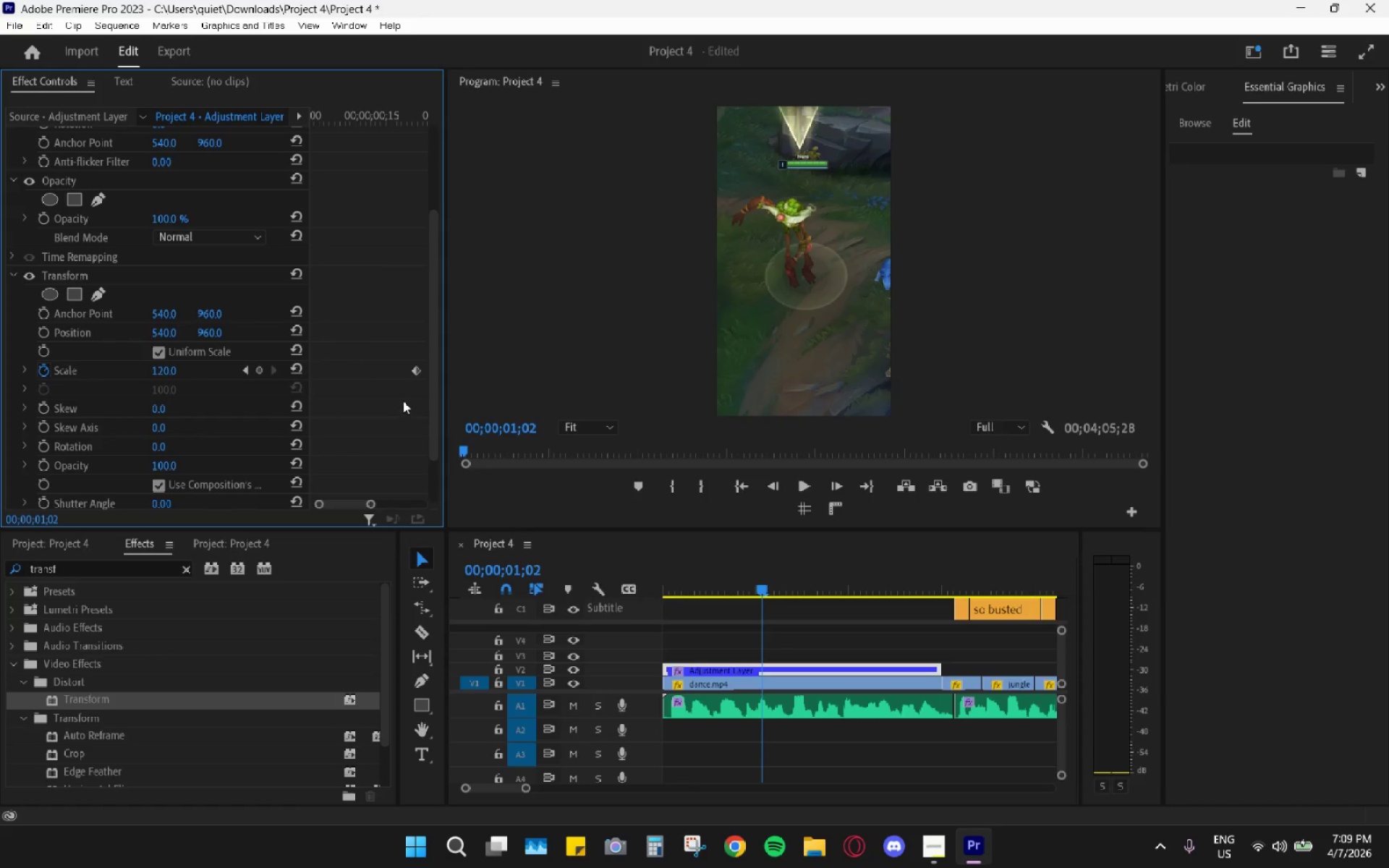 
left_click_drag(start_coordinate=[416, 373], to_coordinate=[343, 370])
 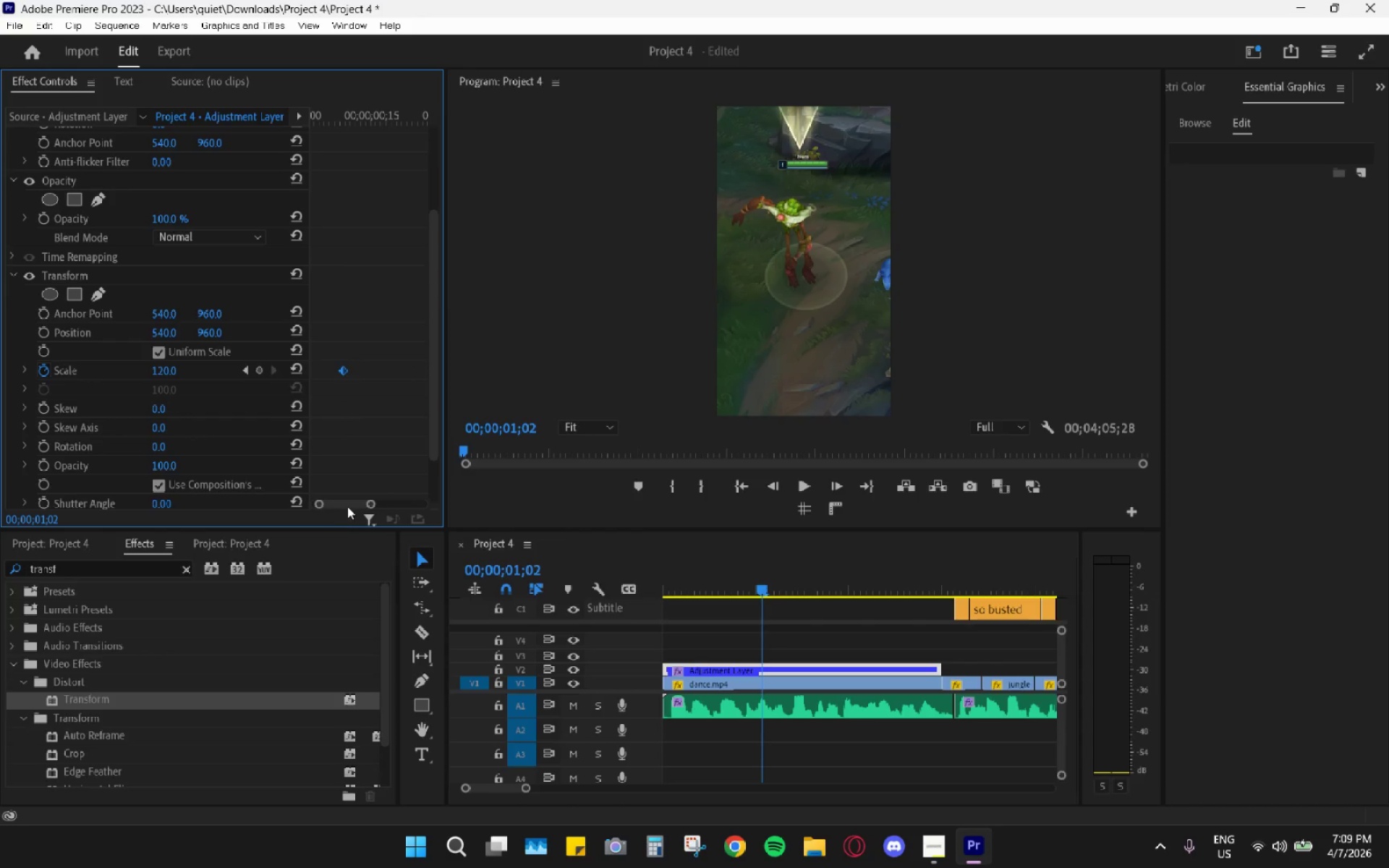 
left_click_drag(start_coordinate=[347, 506], to_coordinate=[248, 511])
 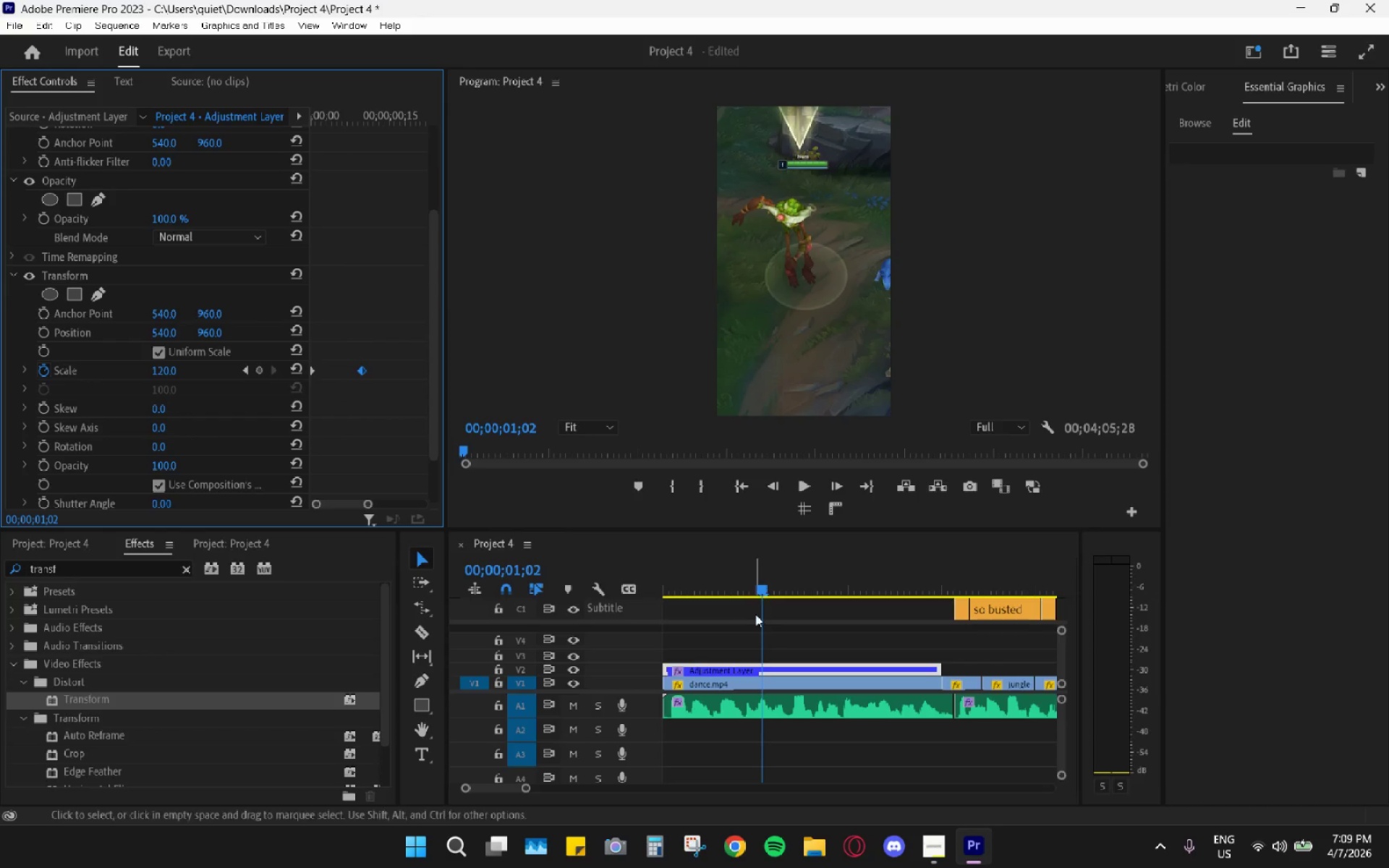 
left_click_drag(start_coordinate=[753, 576], to_coordinate=[589, 570])
 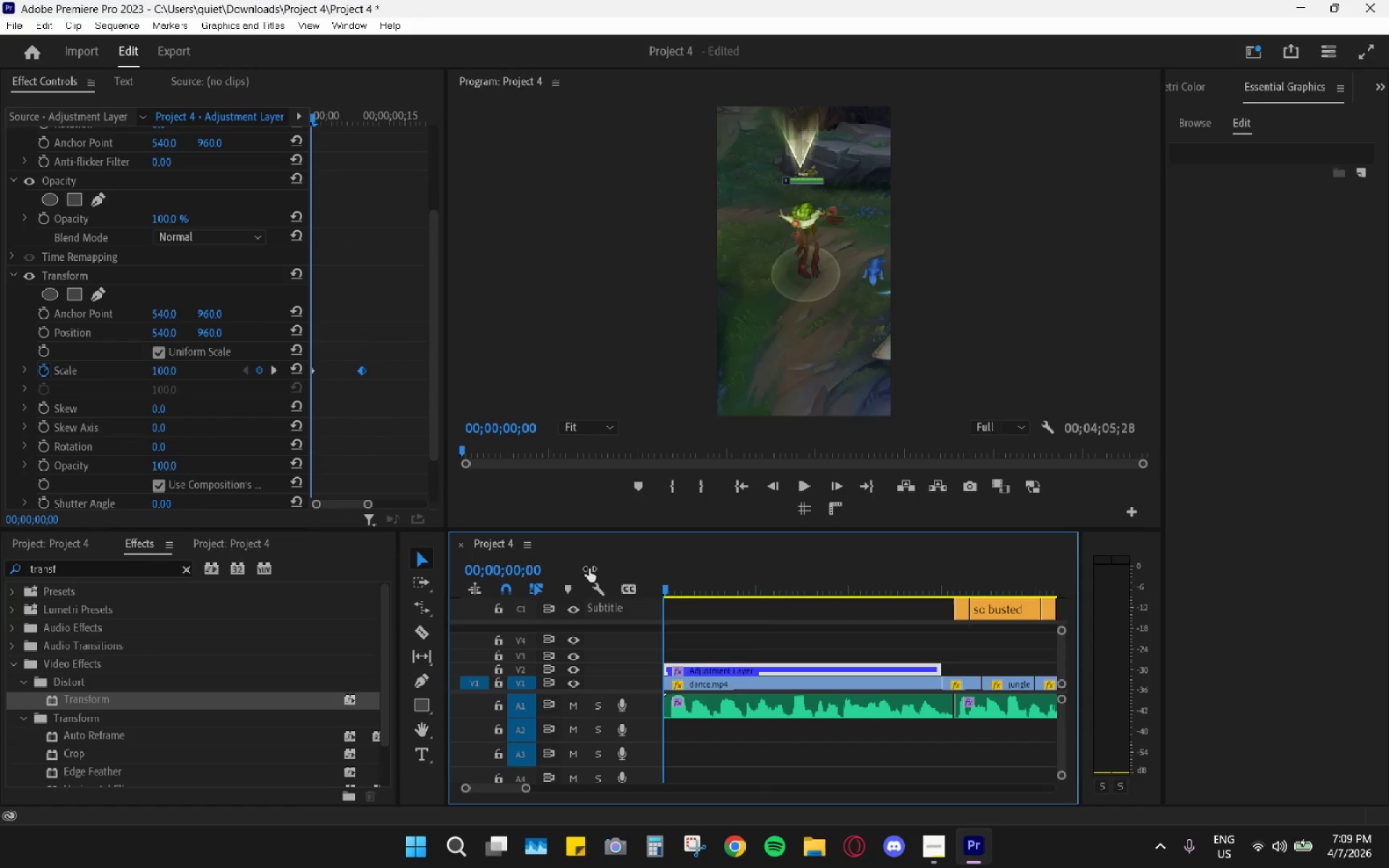 
key(Space)
 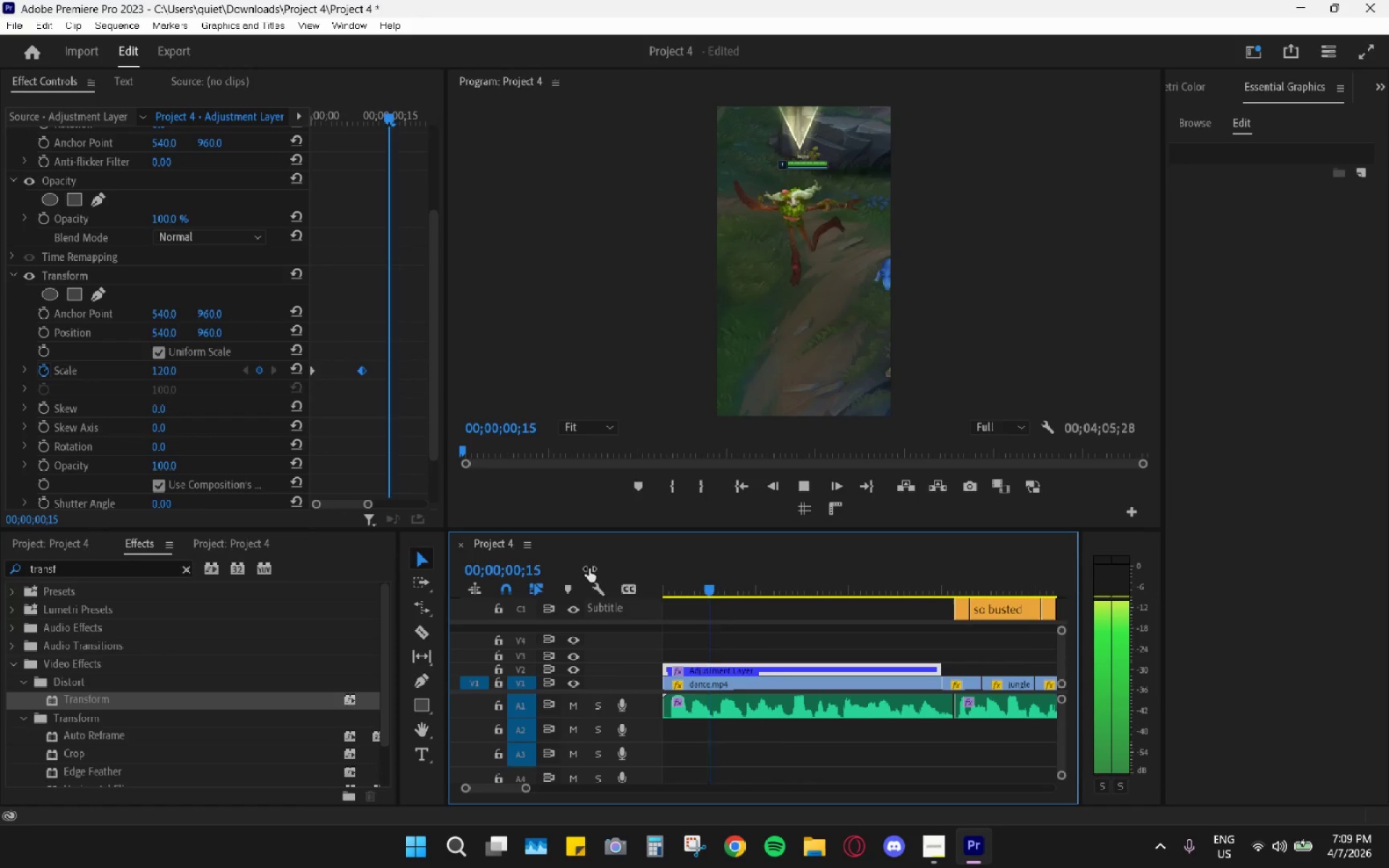 
key(Space)
 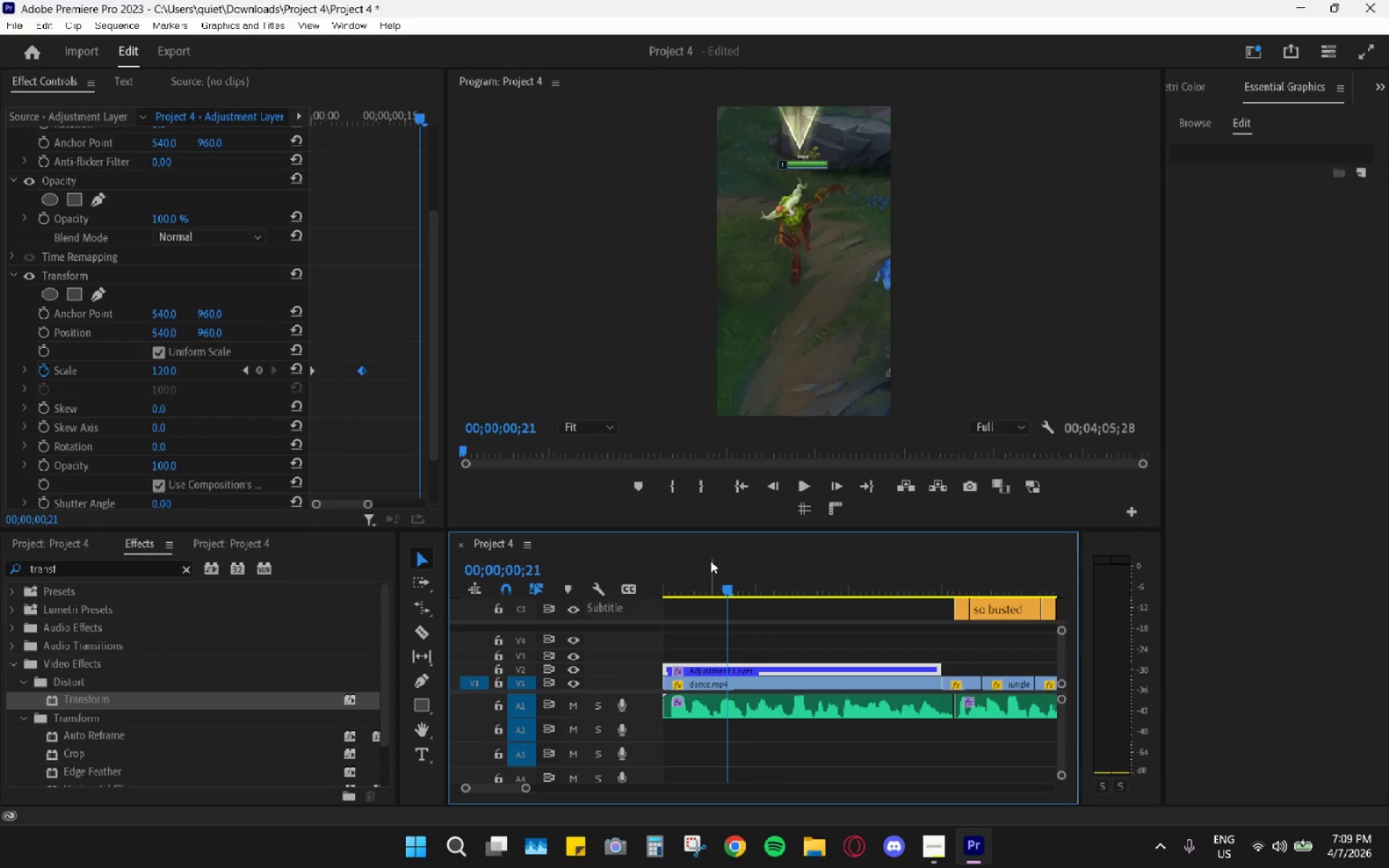 
left_click_drag(start_coordinate=[711, 560], to_coordinate=[582, 567])
 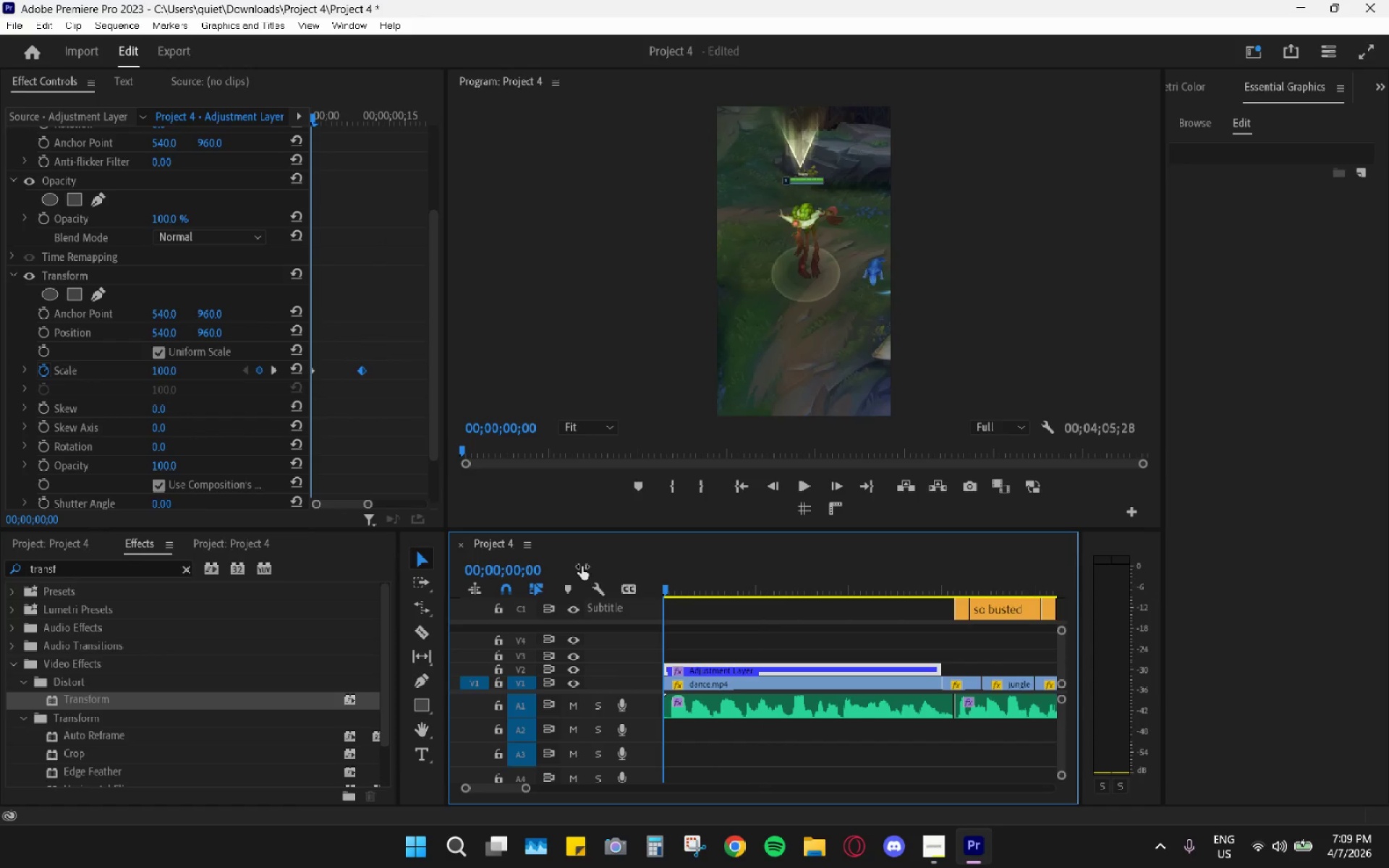 
key(Space)
 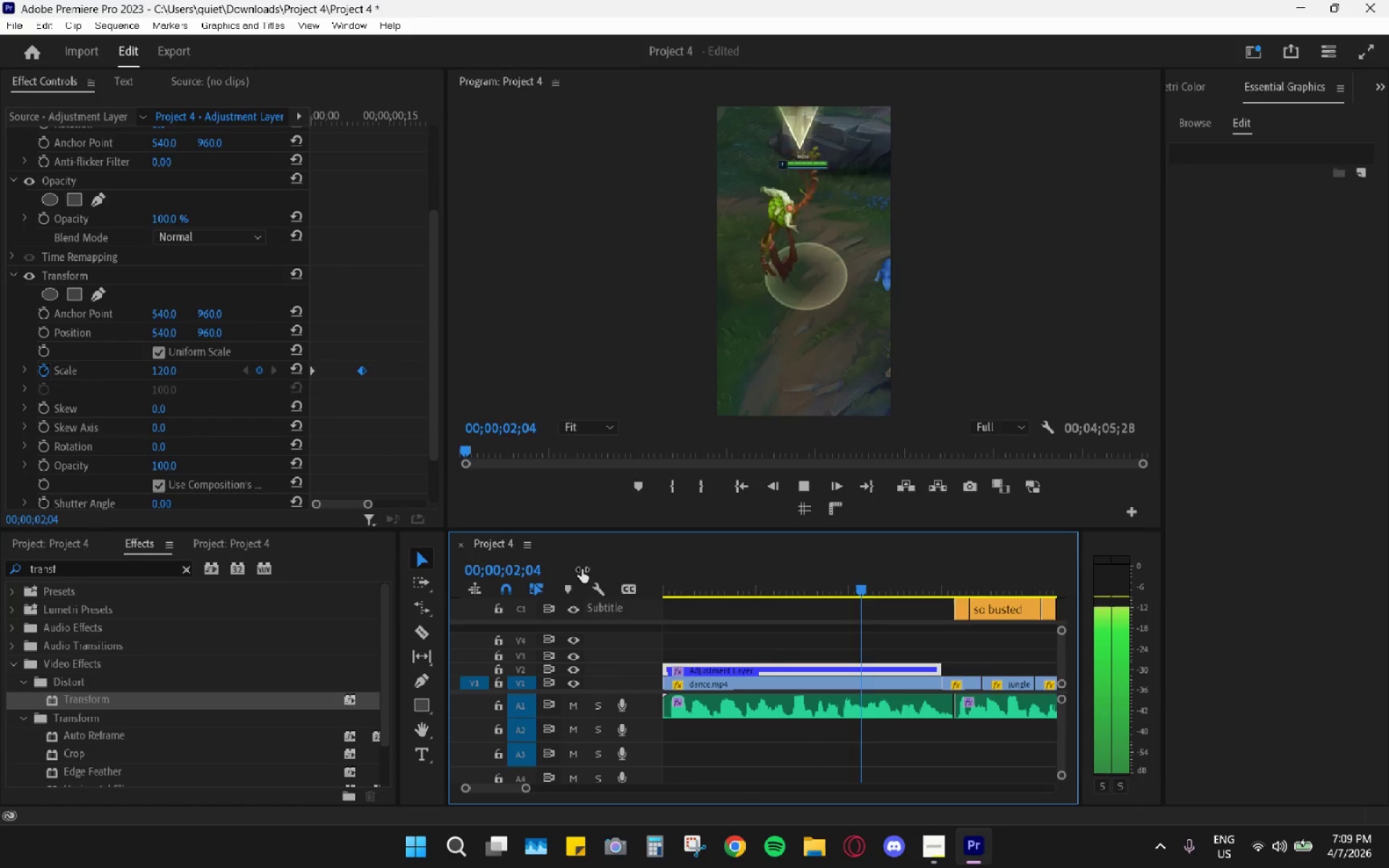 
key(Space)
 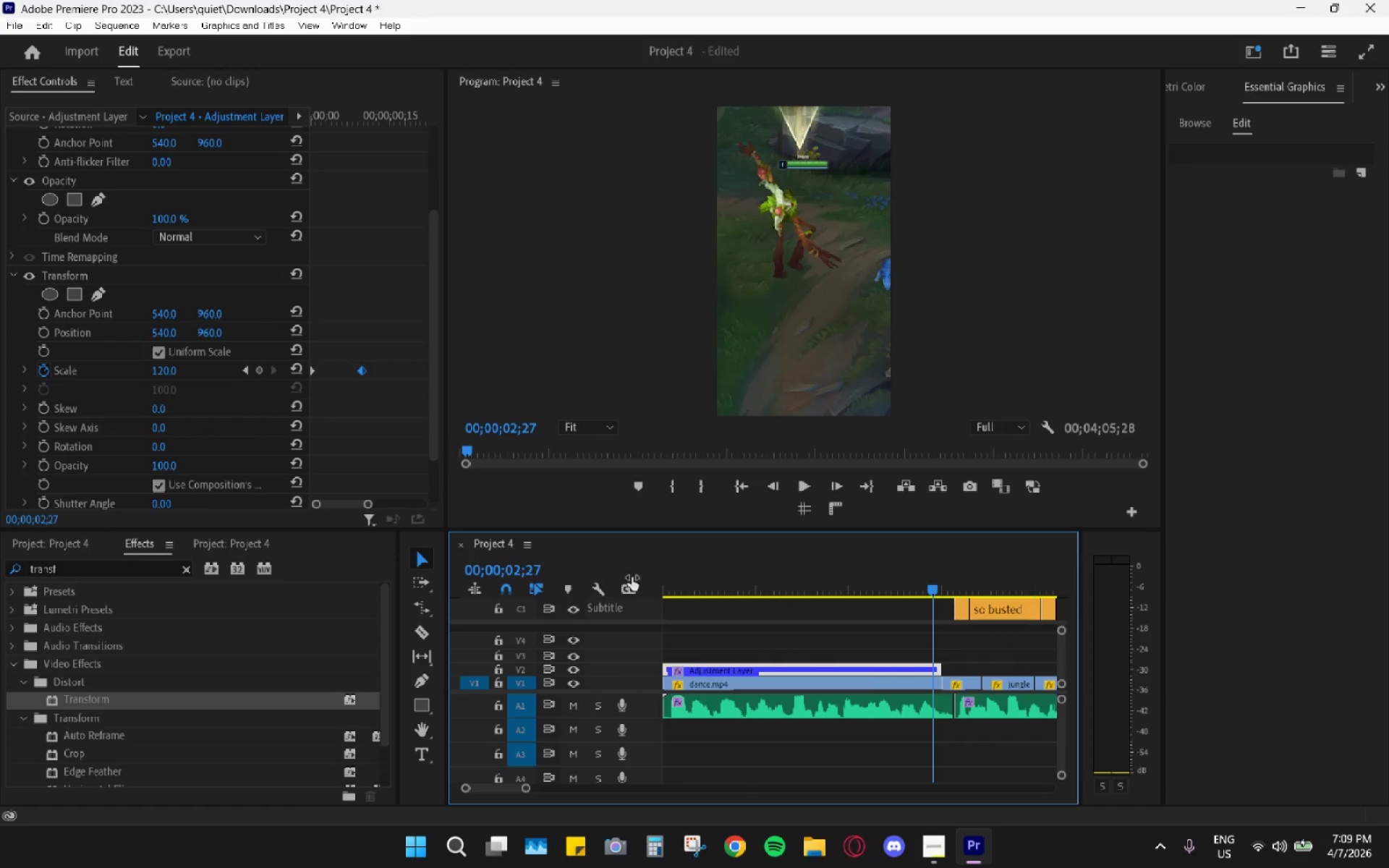 
left_click_drag(start_coordinate=[700, 577], to_coordinate=[608, 597])
 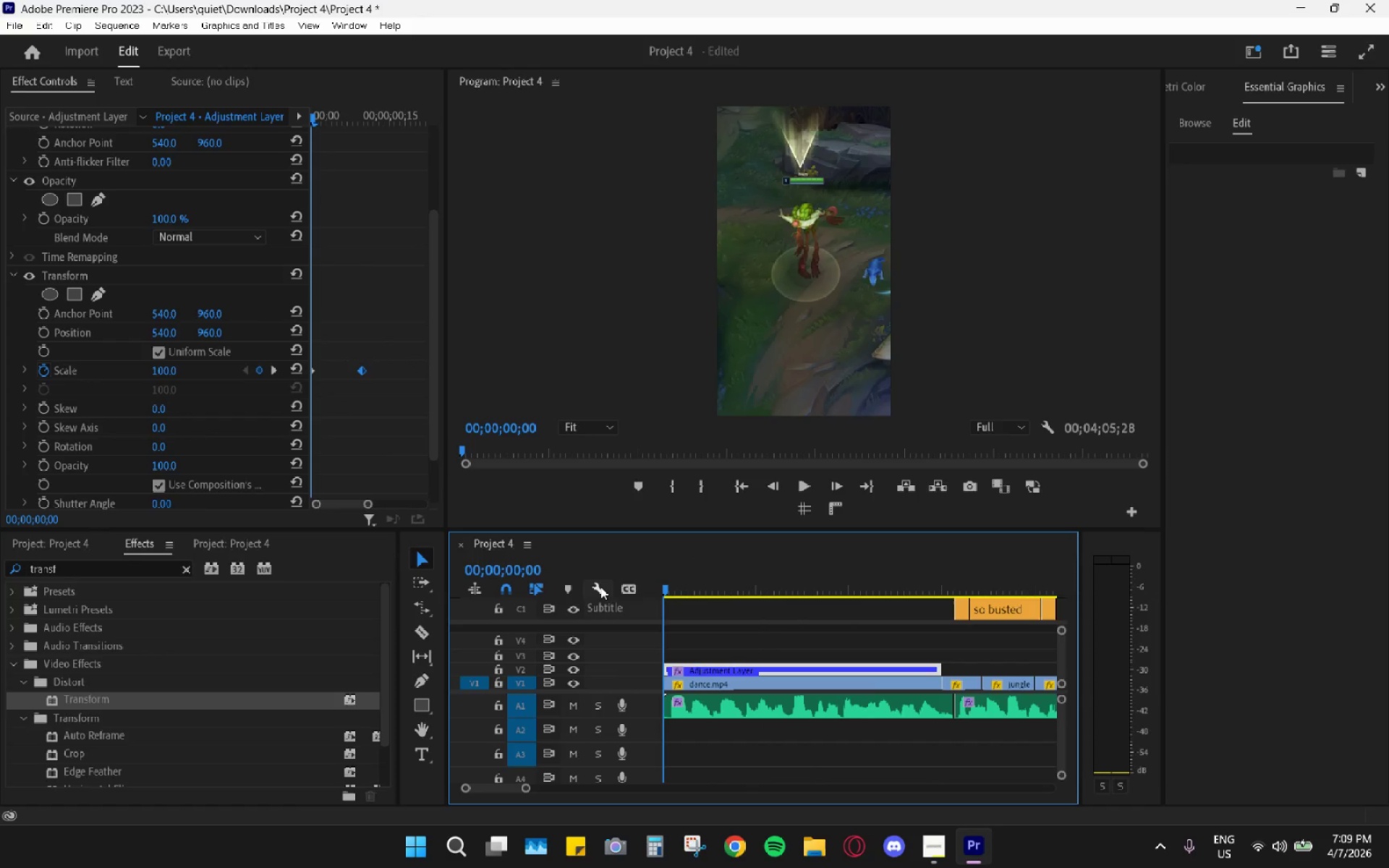 
key(Space)
 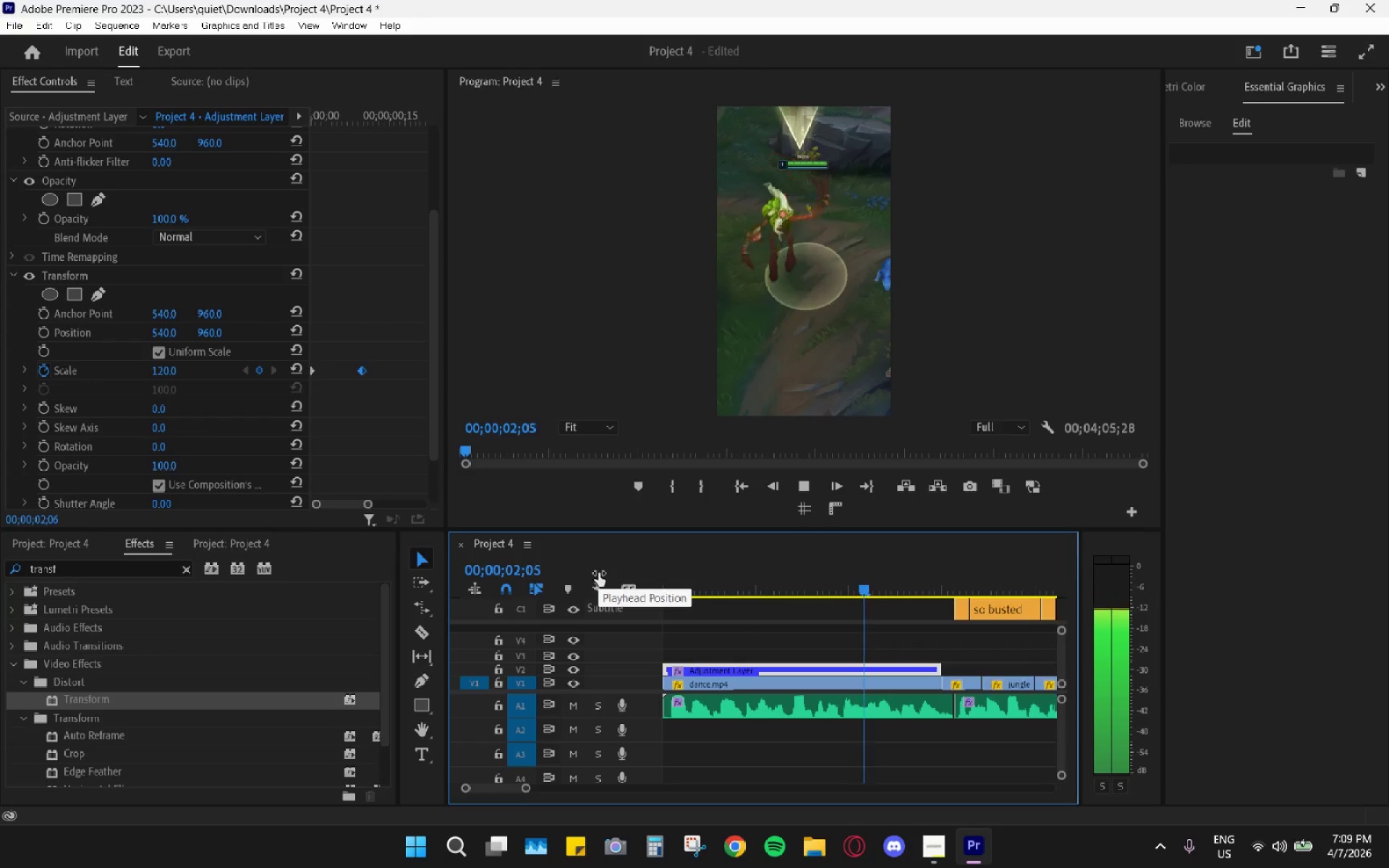 
key(Space)
 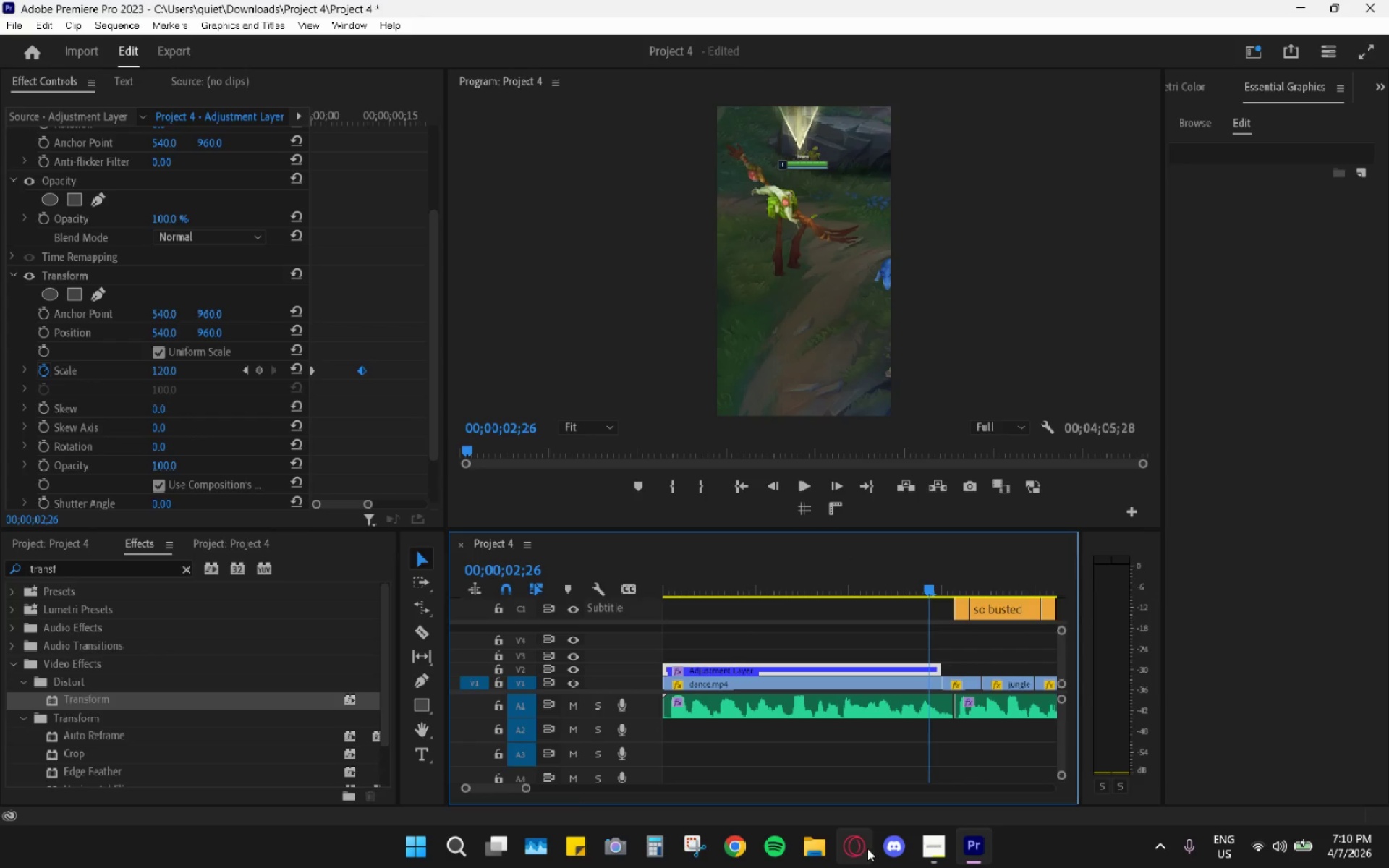 
wait(7.69)
 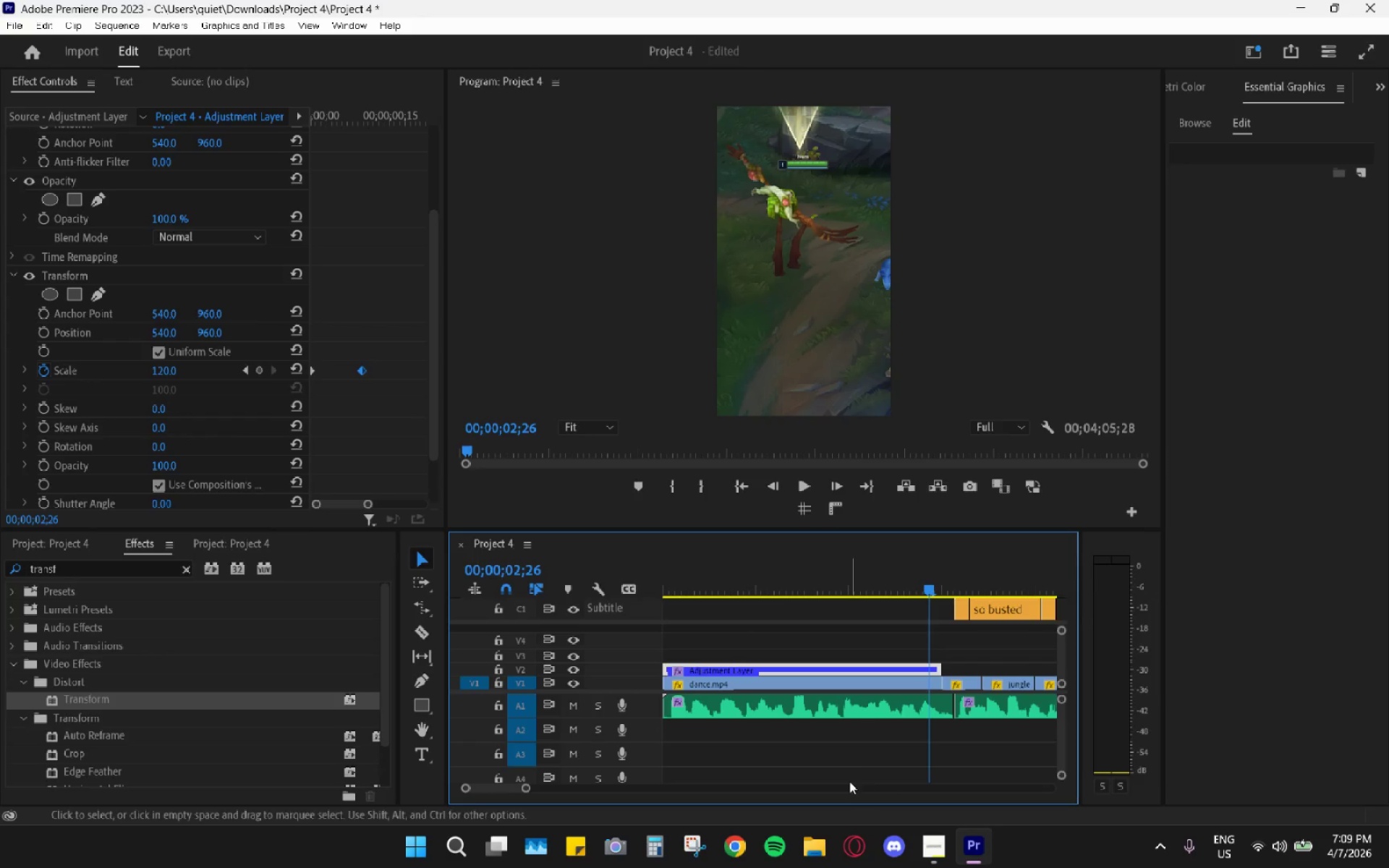 
left_click([855, 846])
 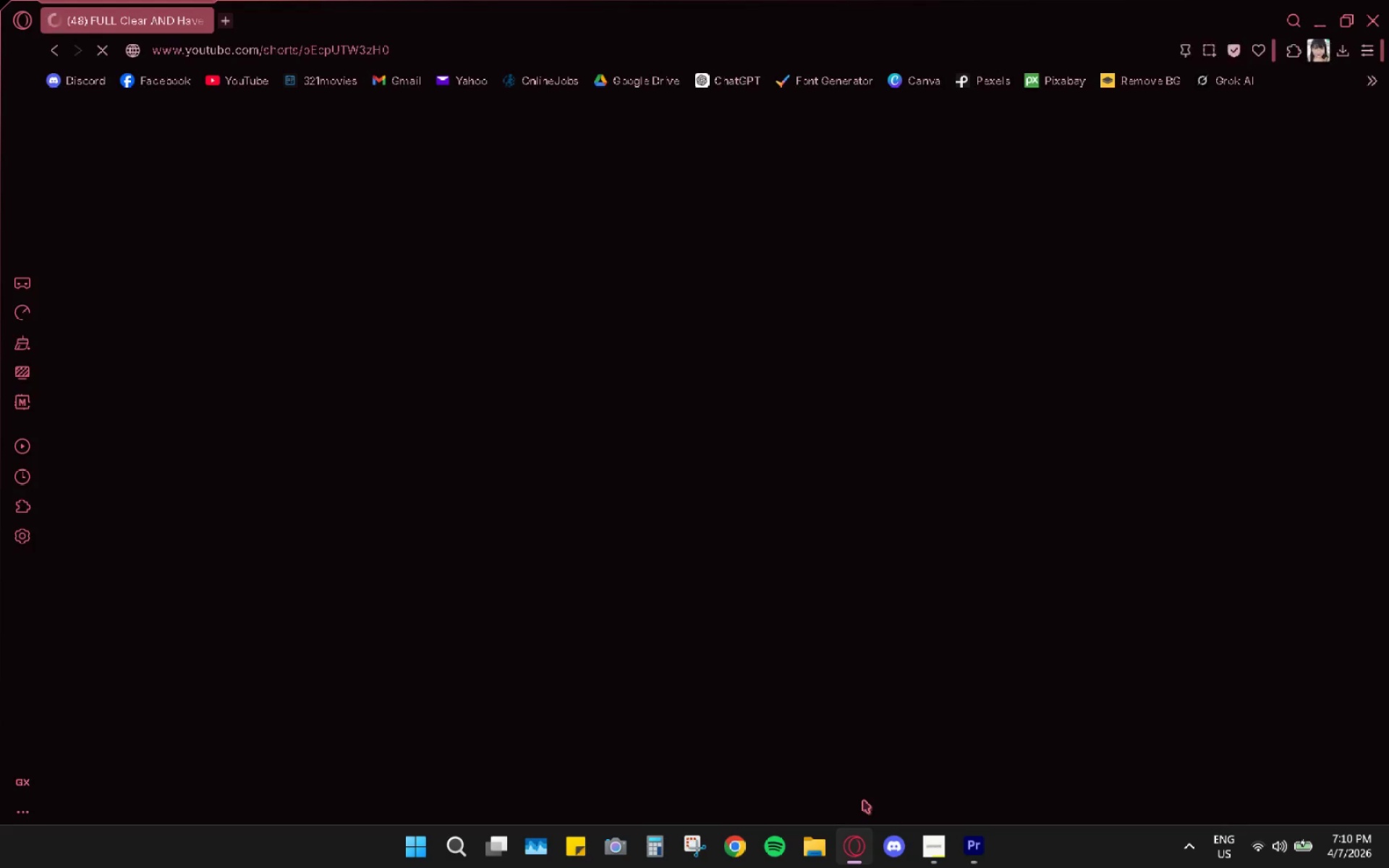 
wait(8.38)
 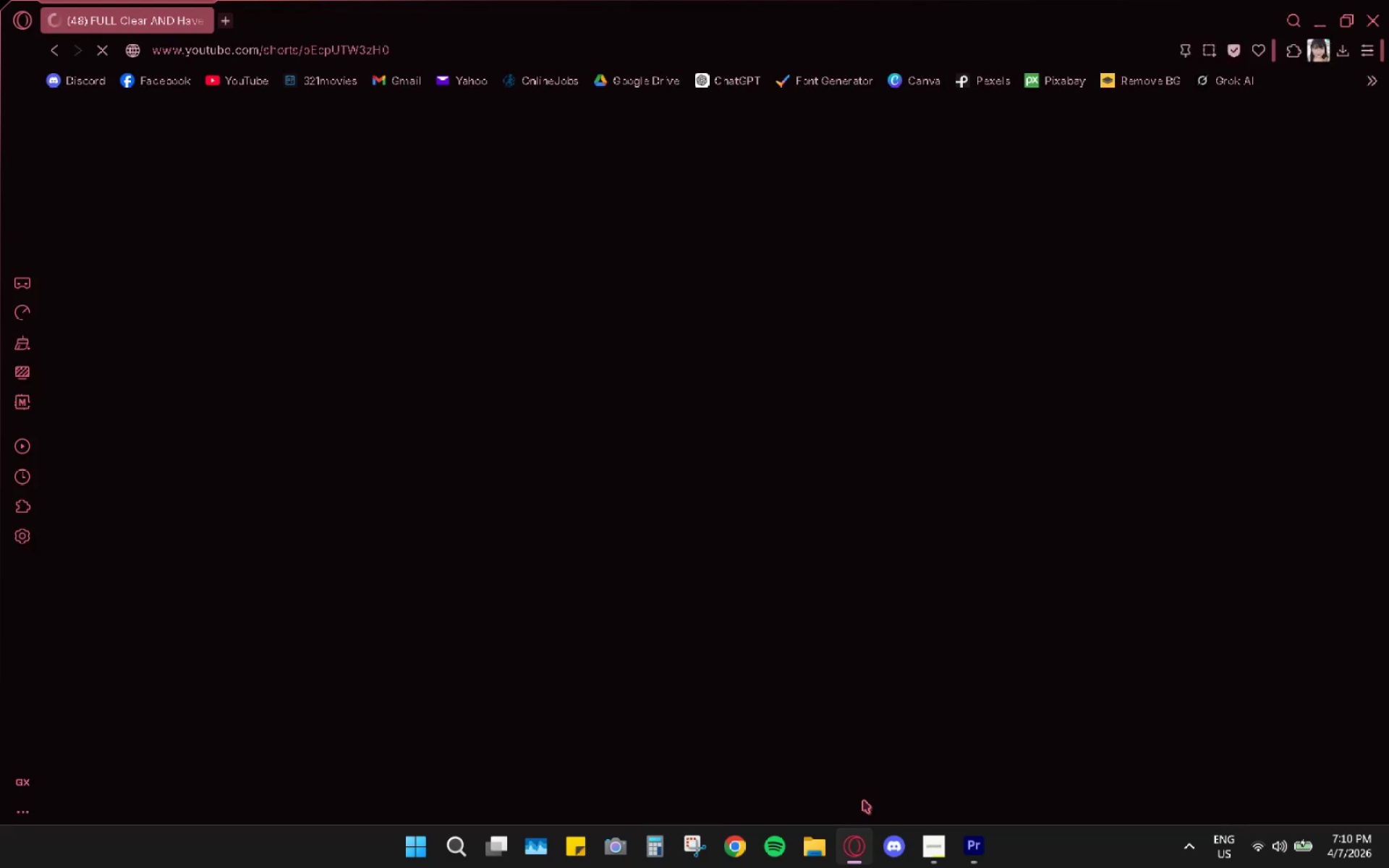 
left_click([828, 650])
 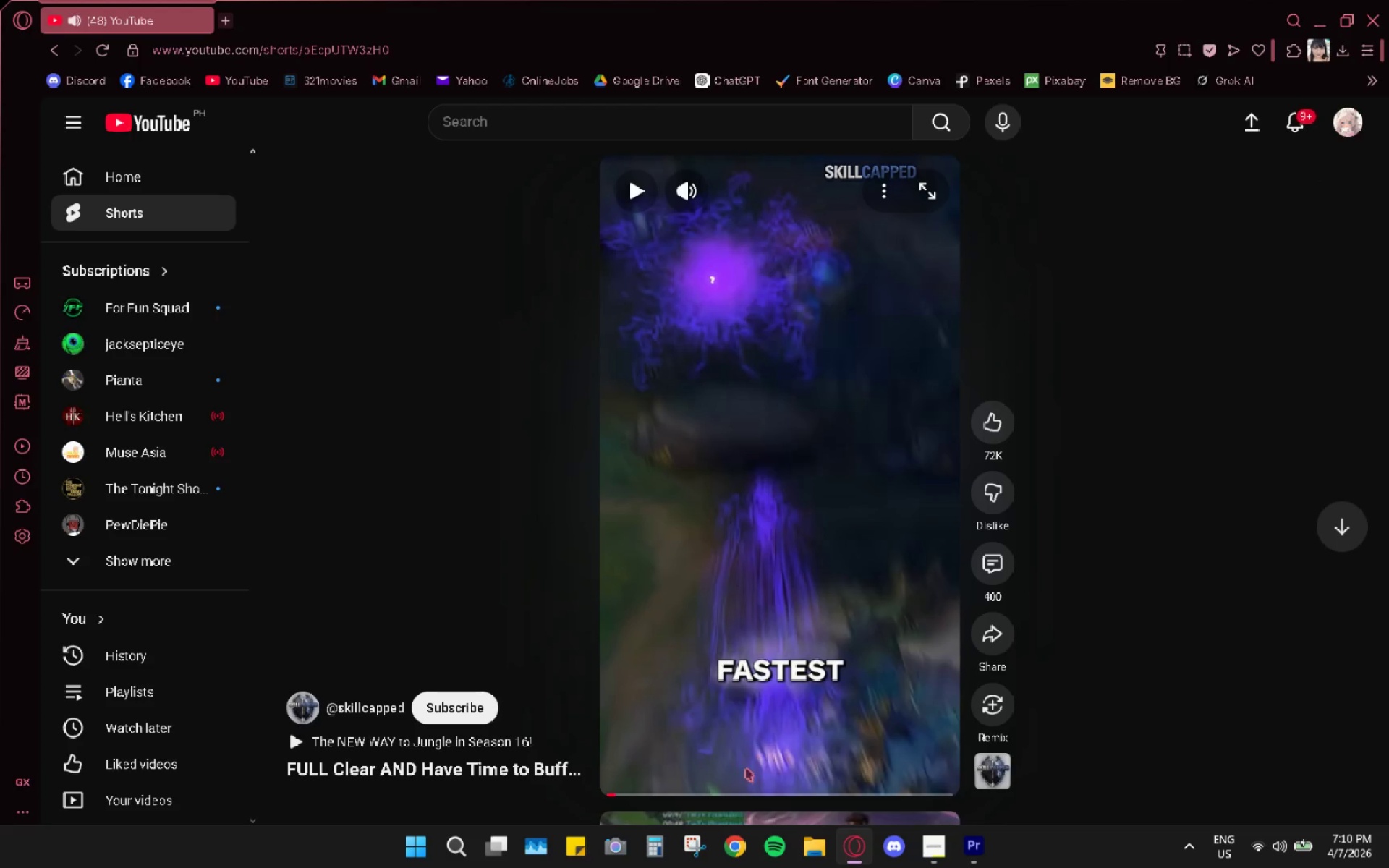 
left_click_drag(start_coordinate=[653, 794], to_coordinate=[552, 800])
 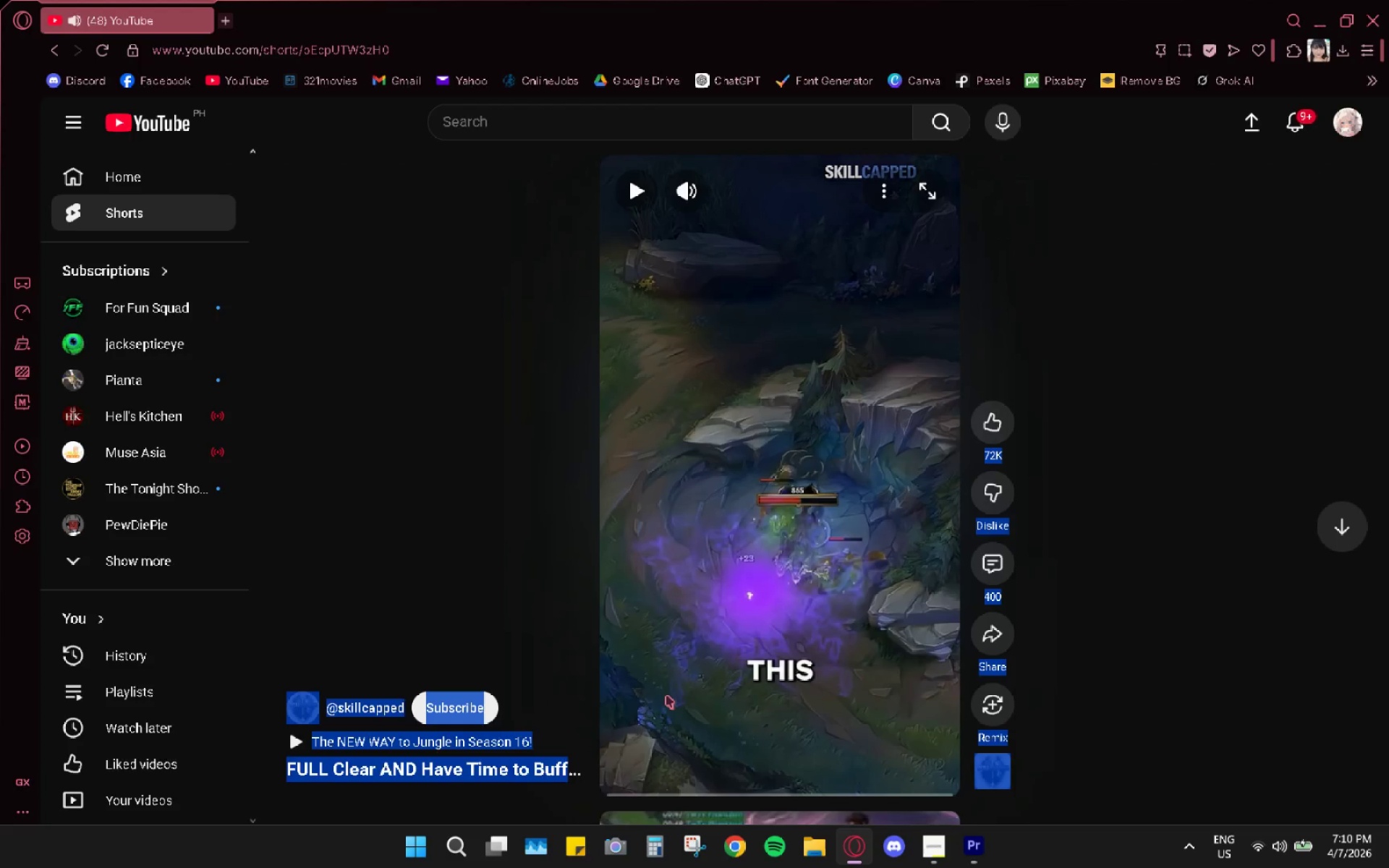 
left_click([666, 695])
 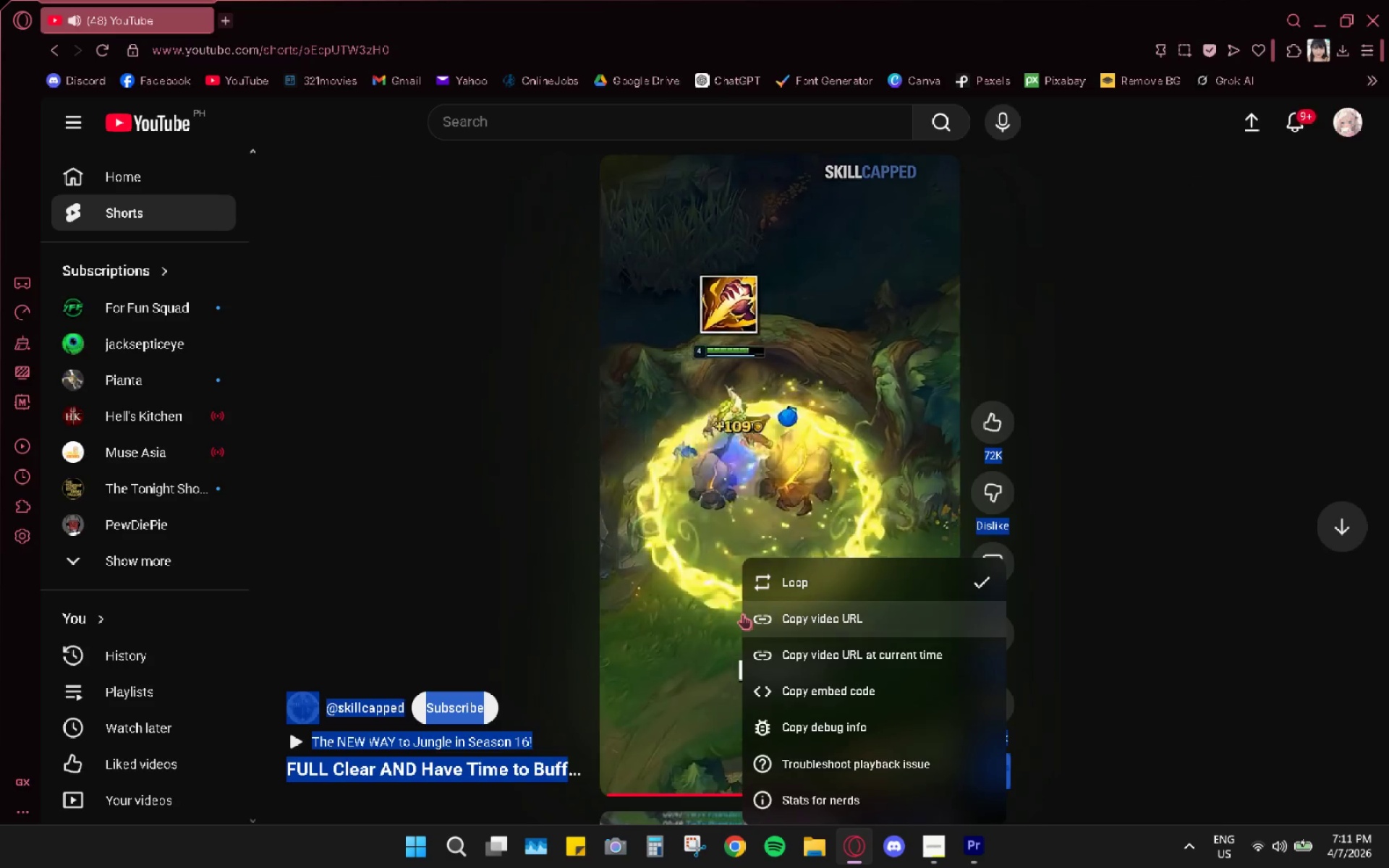 
wait(52.89)
 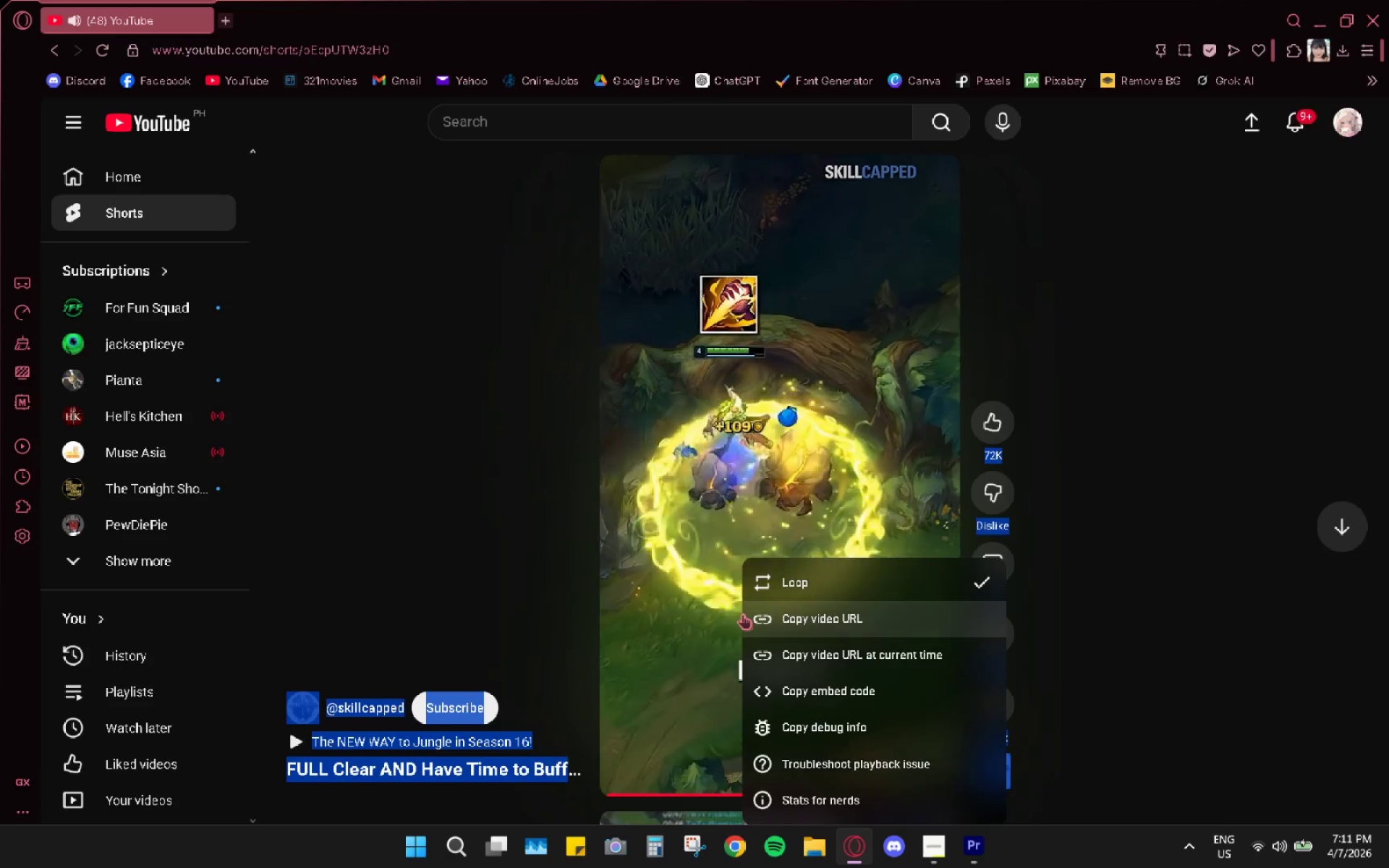 
key(Space)
 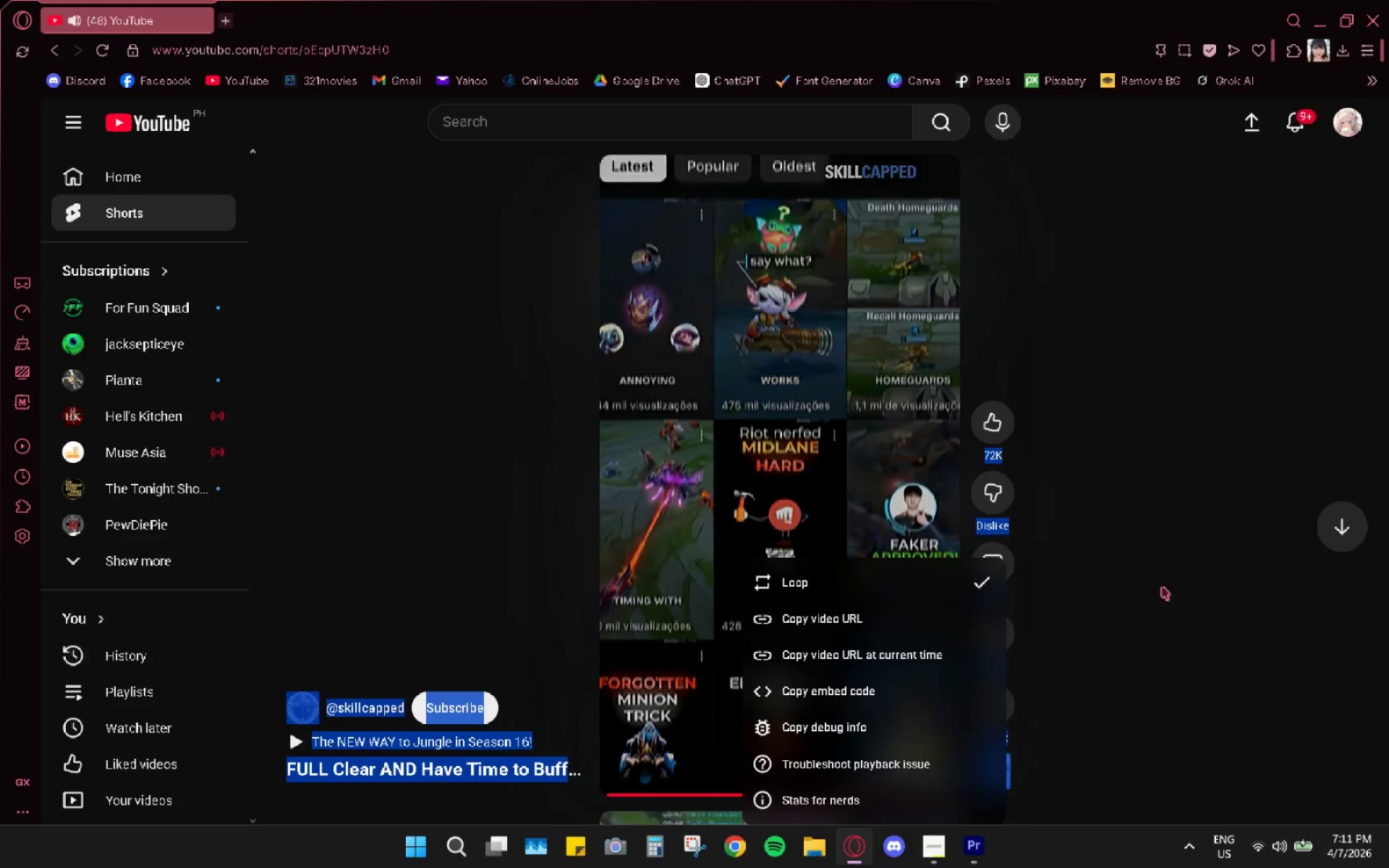 
left_click([1162, 587])
 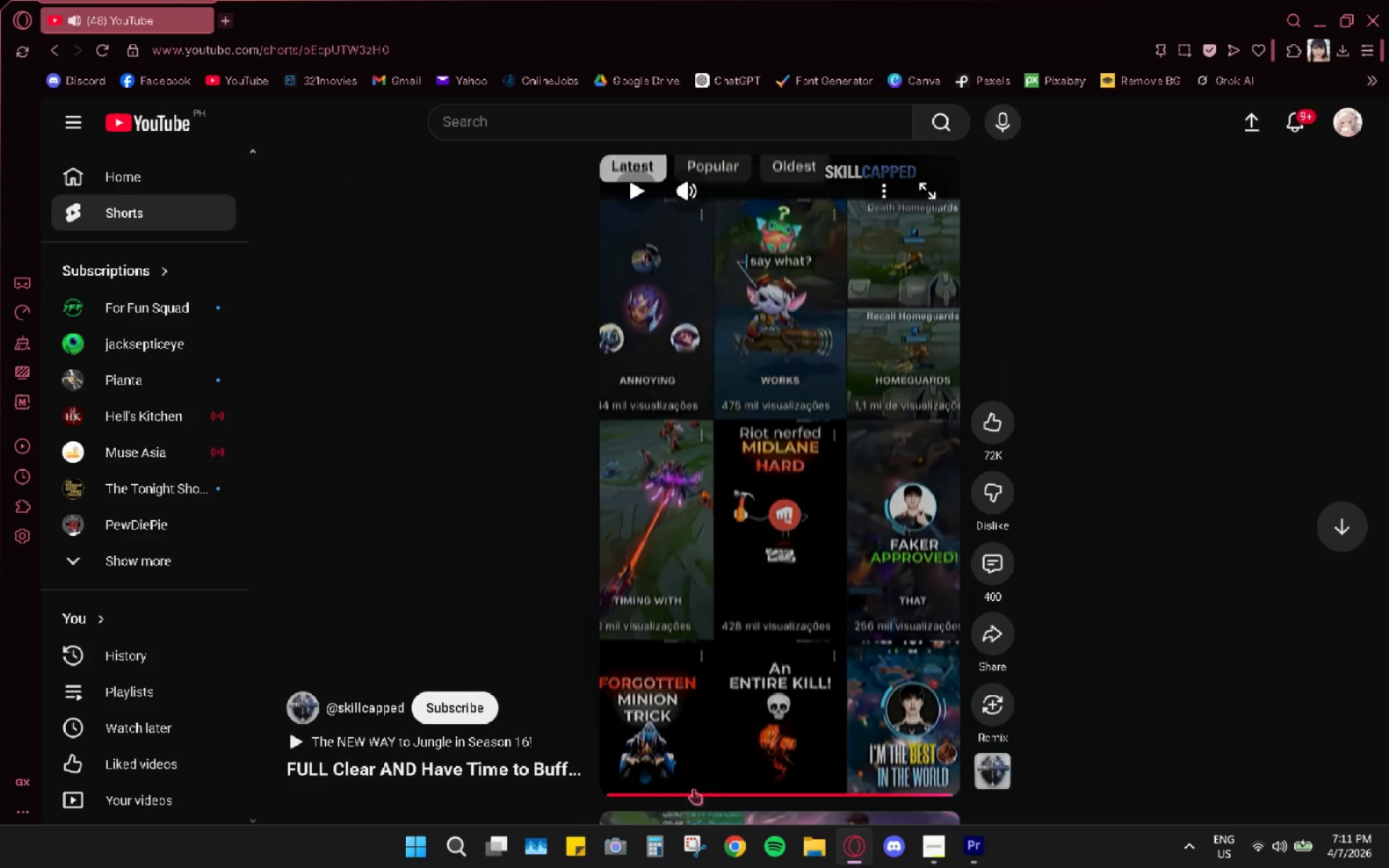 
left_click_drag(start_coordinate=[684, 793], to_coordinate=[587, 789])
 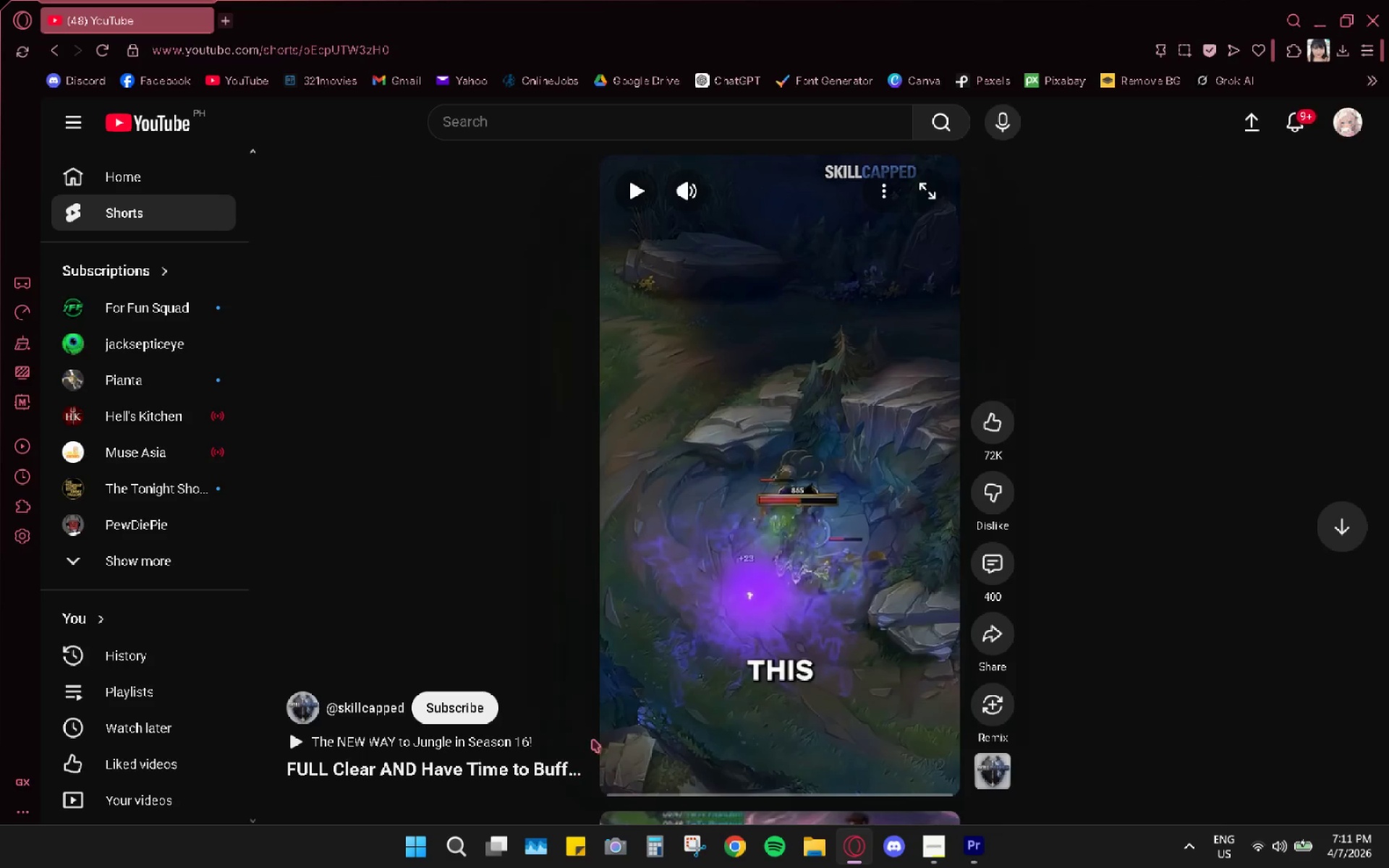 
key(Space)
 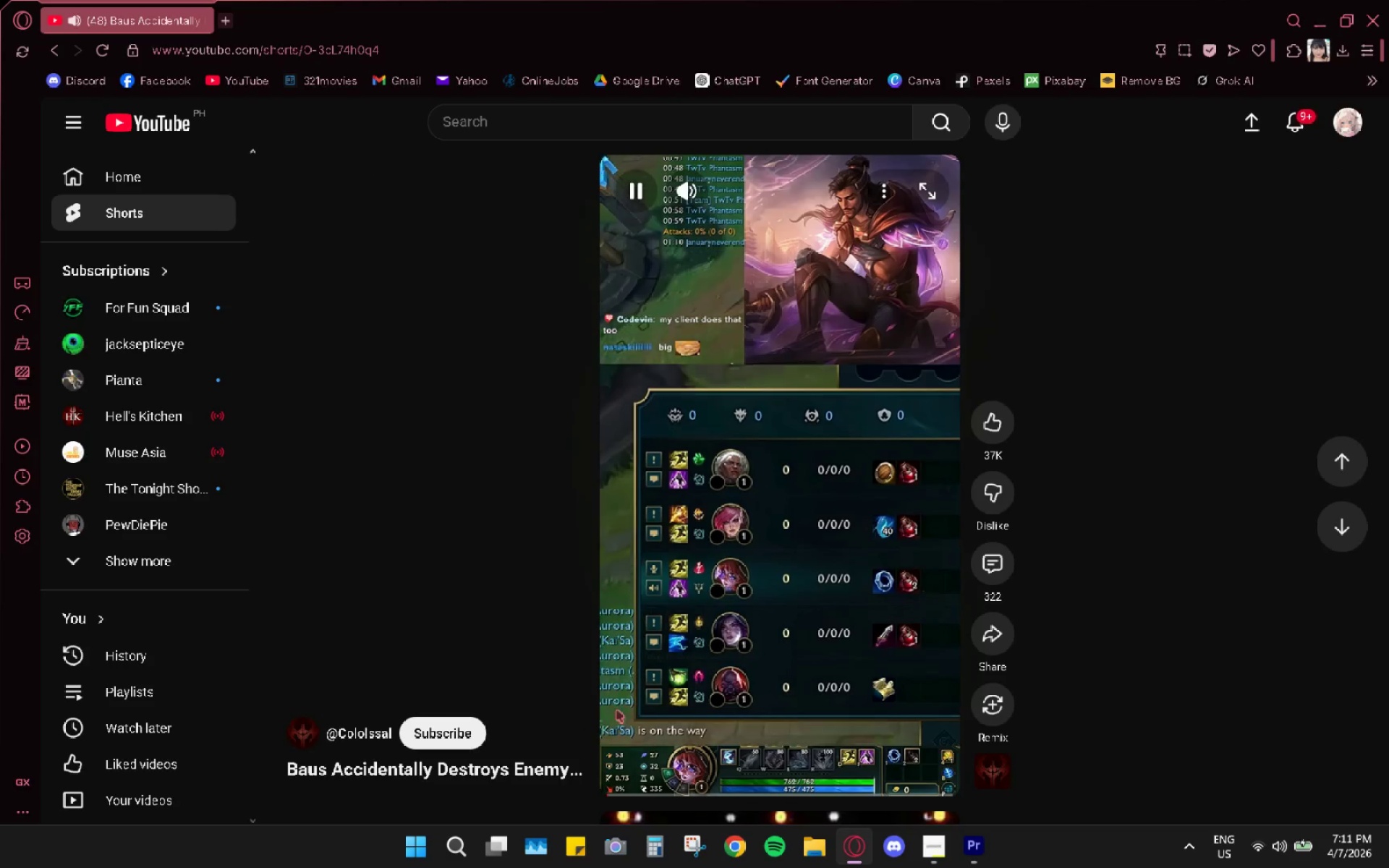 
key(Space)
 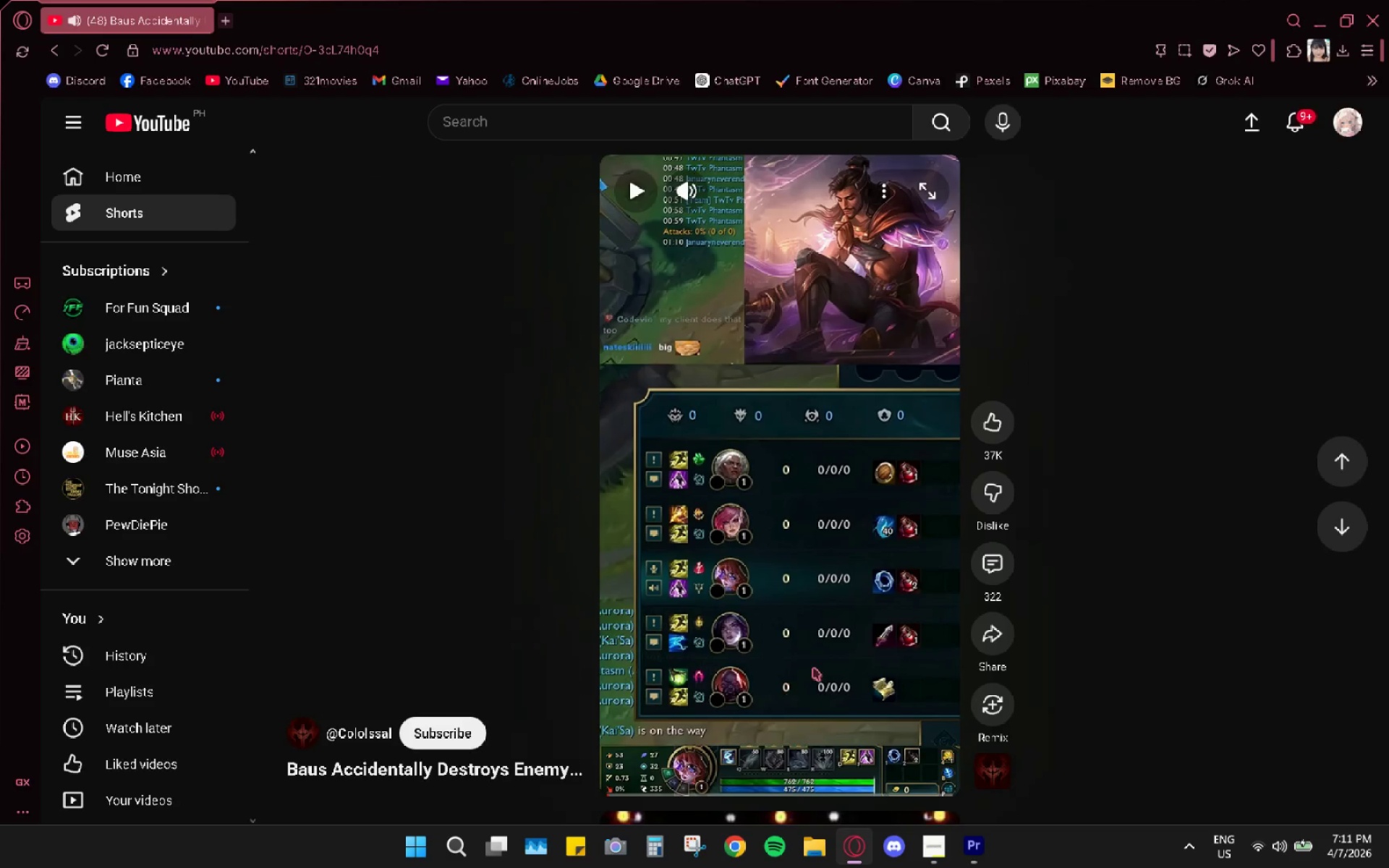 
scroll: coordinate [813, 667], scroll_direction: up, amount: 4.0
 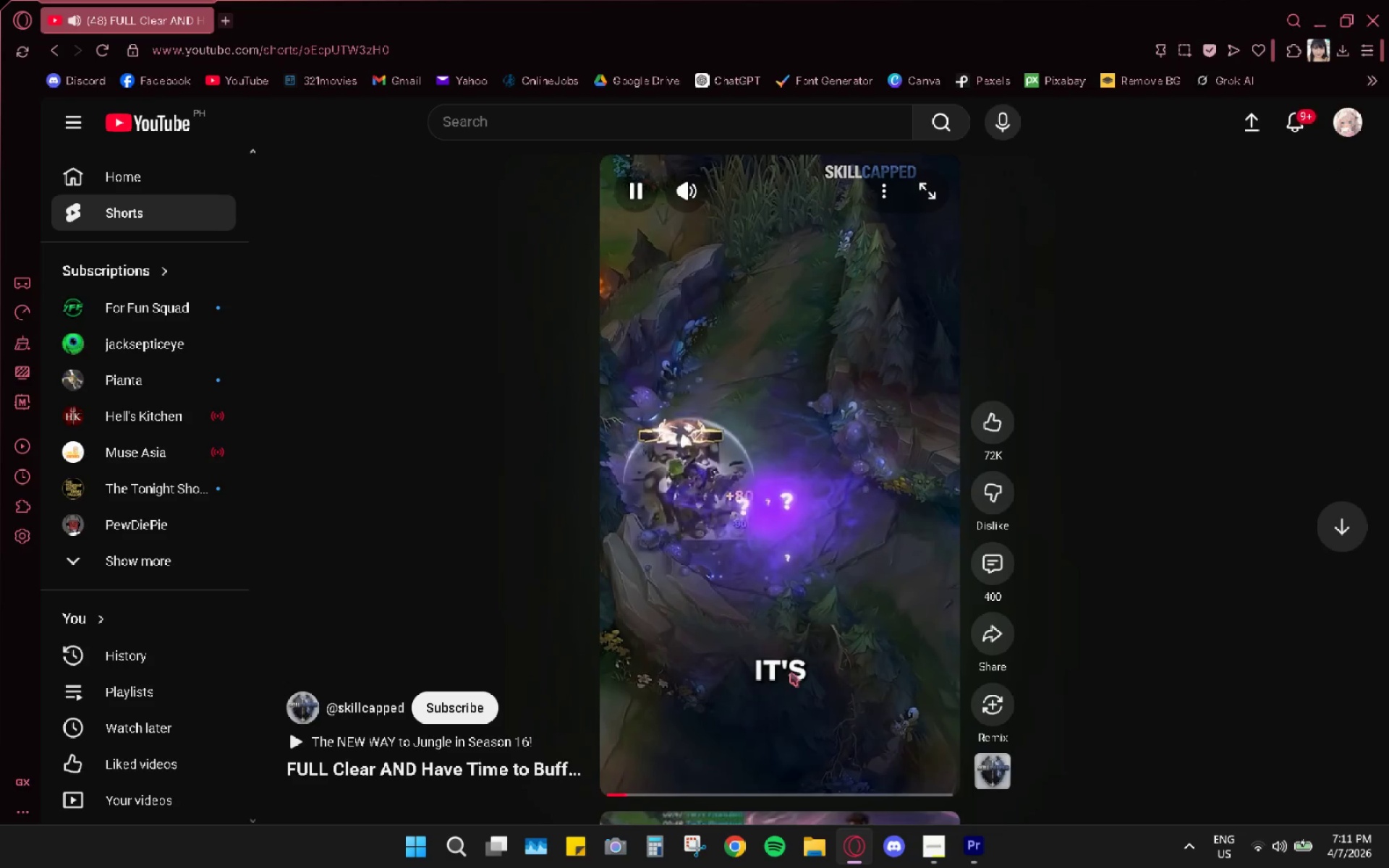 
left_click([791, 673])
 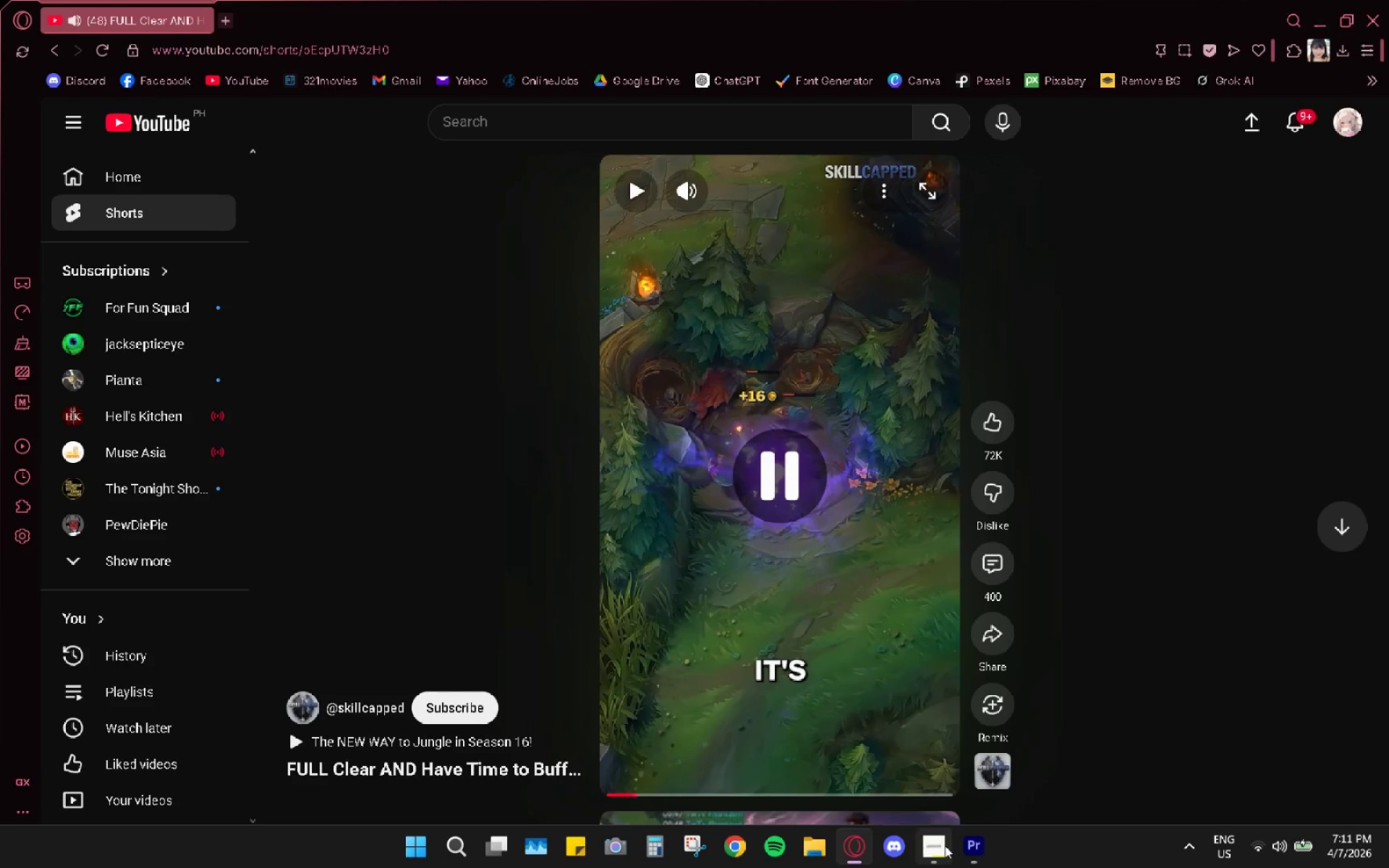 
left_click([974, 850])
 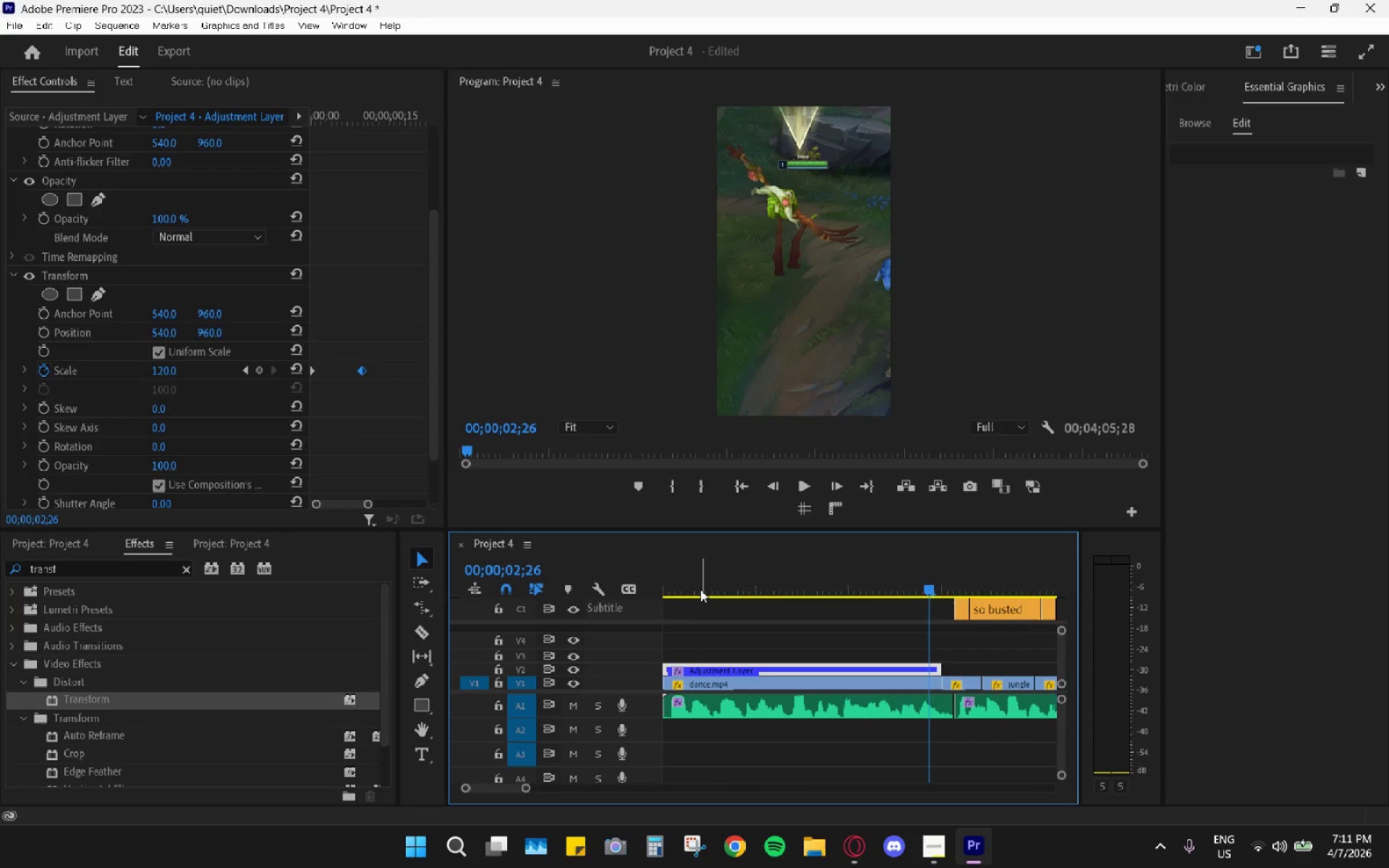 
left_click_drag(start_coordinate=[698, 586], to_coordinate=[648, 597])
 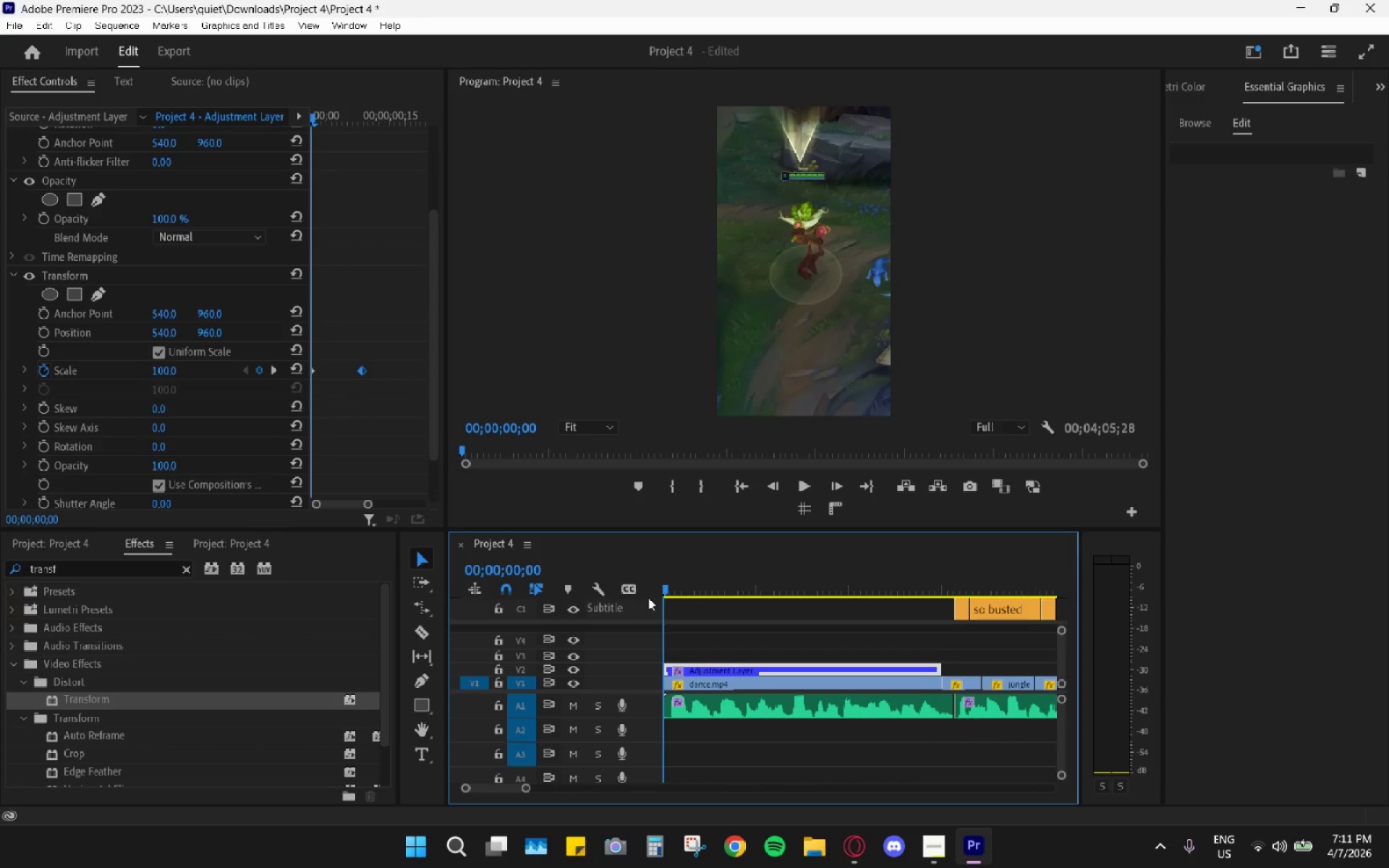 
key(Space)
 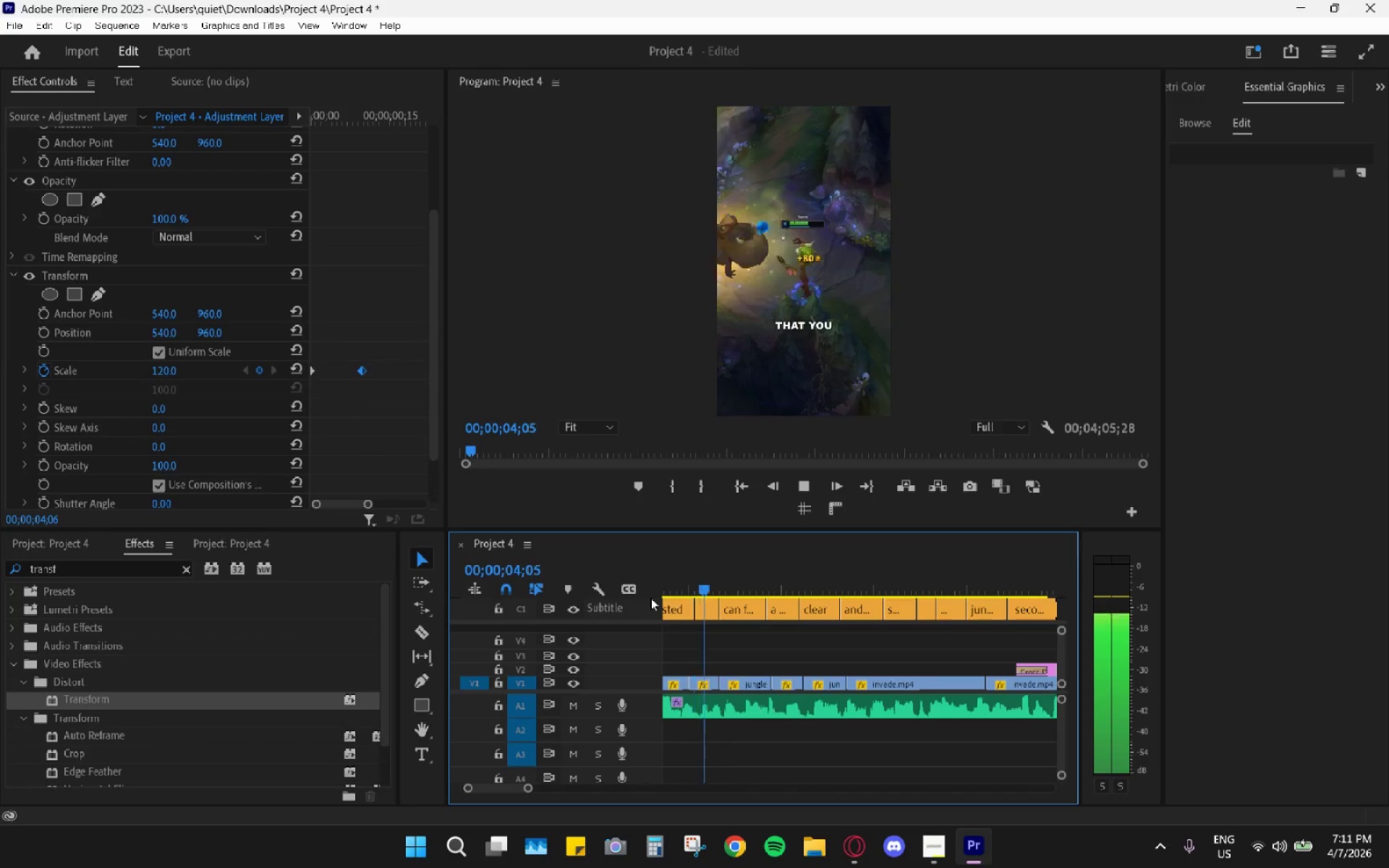 
wait(9.42)
 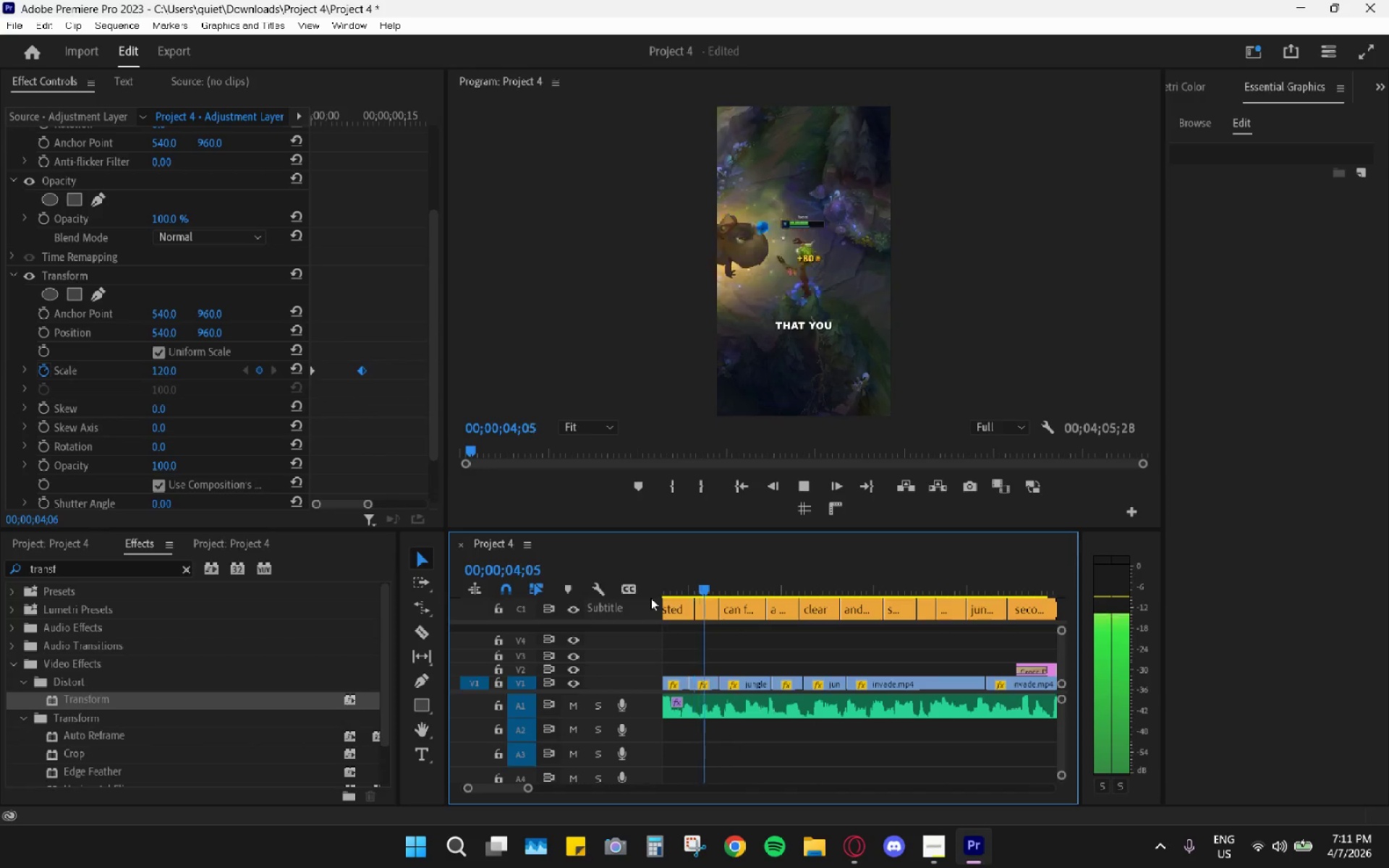 
key(Space)
 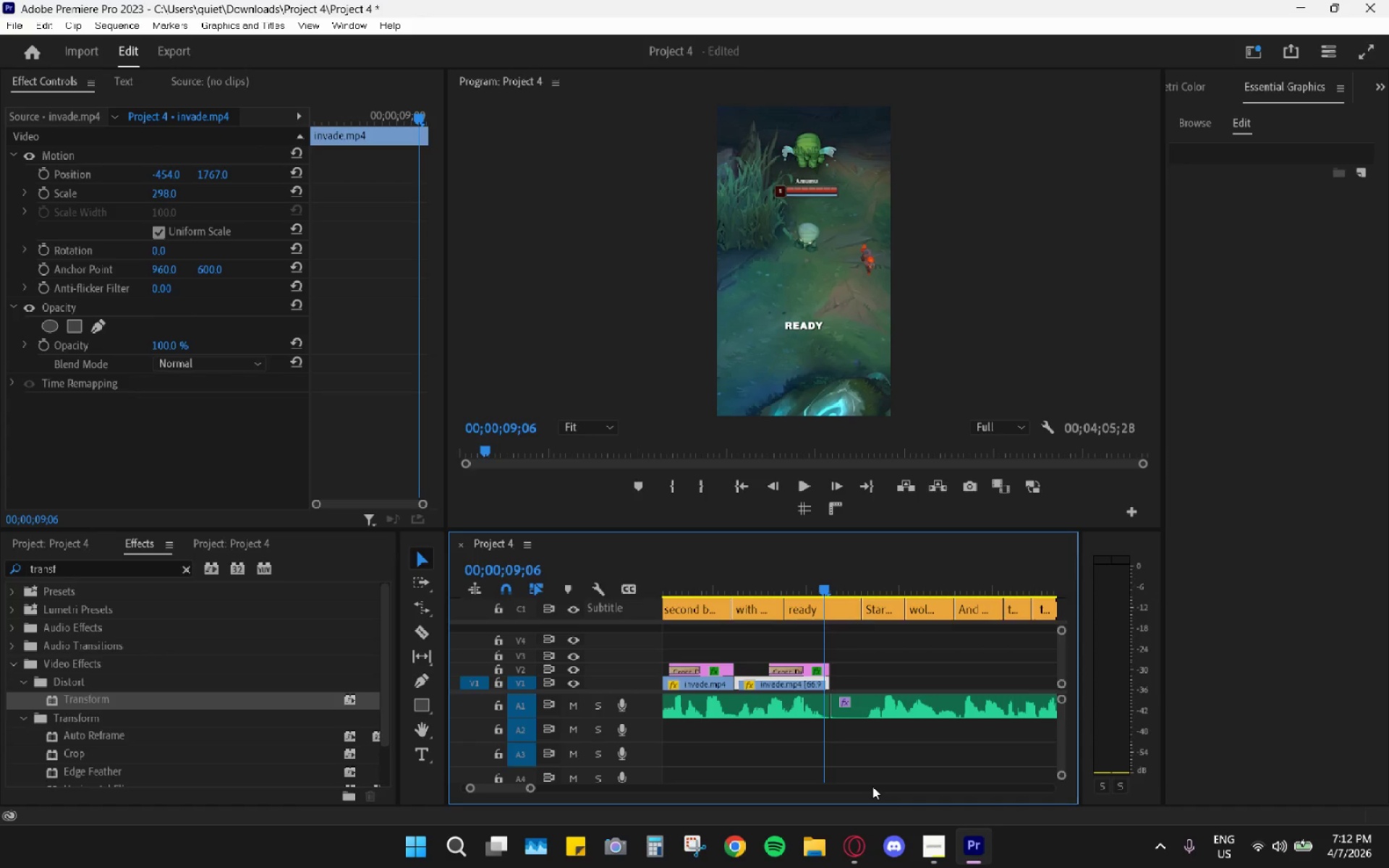 
wait(43.61)
 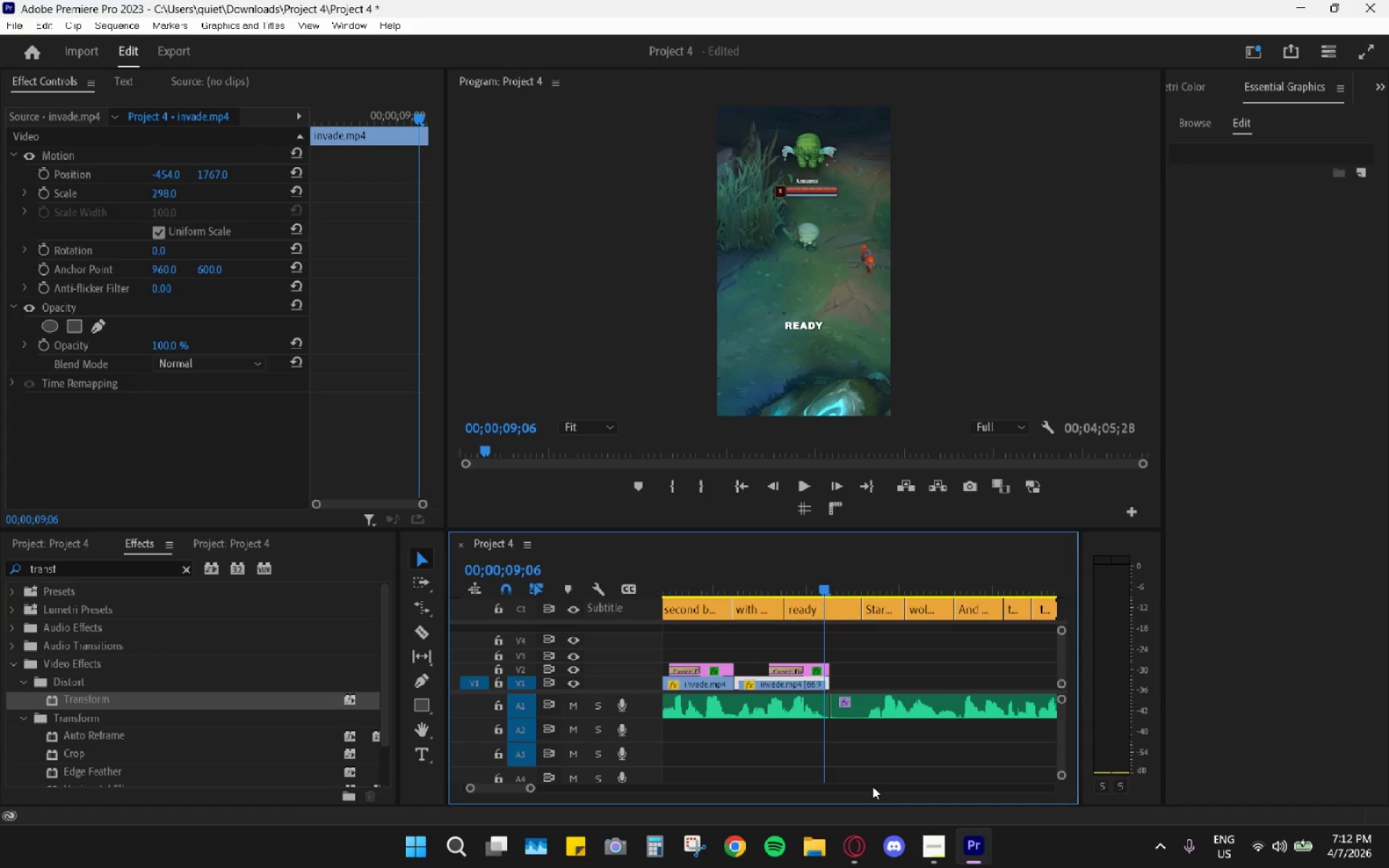 
left_click_drag(start_coordinate=[753, 582], to_coordinate=[588, 591])
 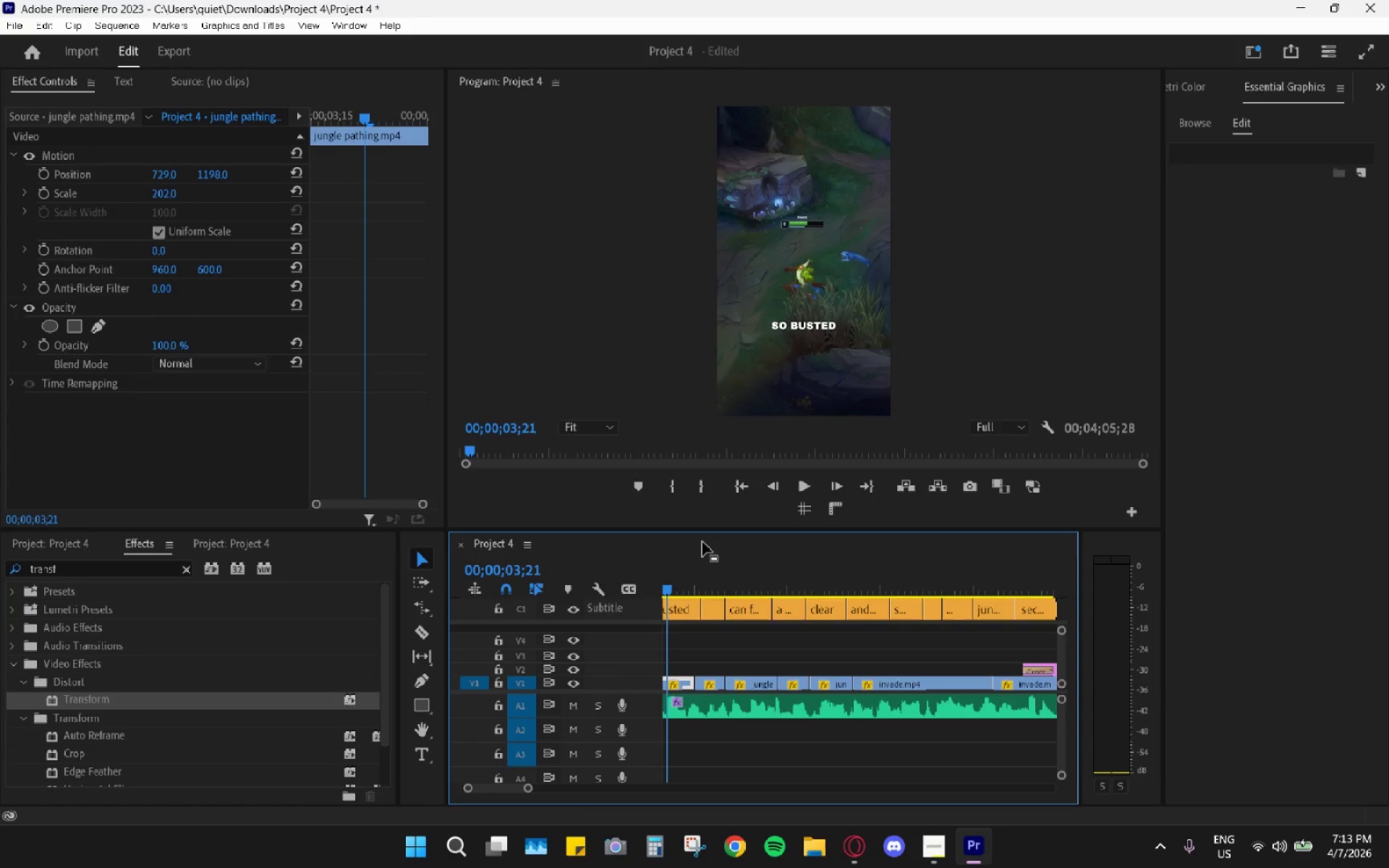 
wait(73.45)
 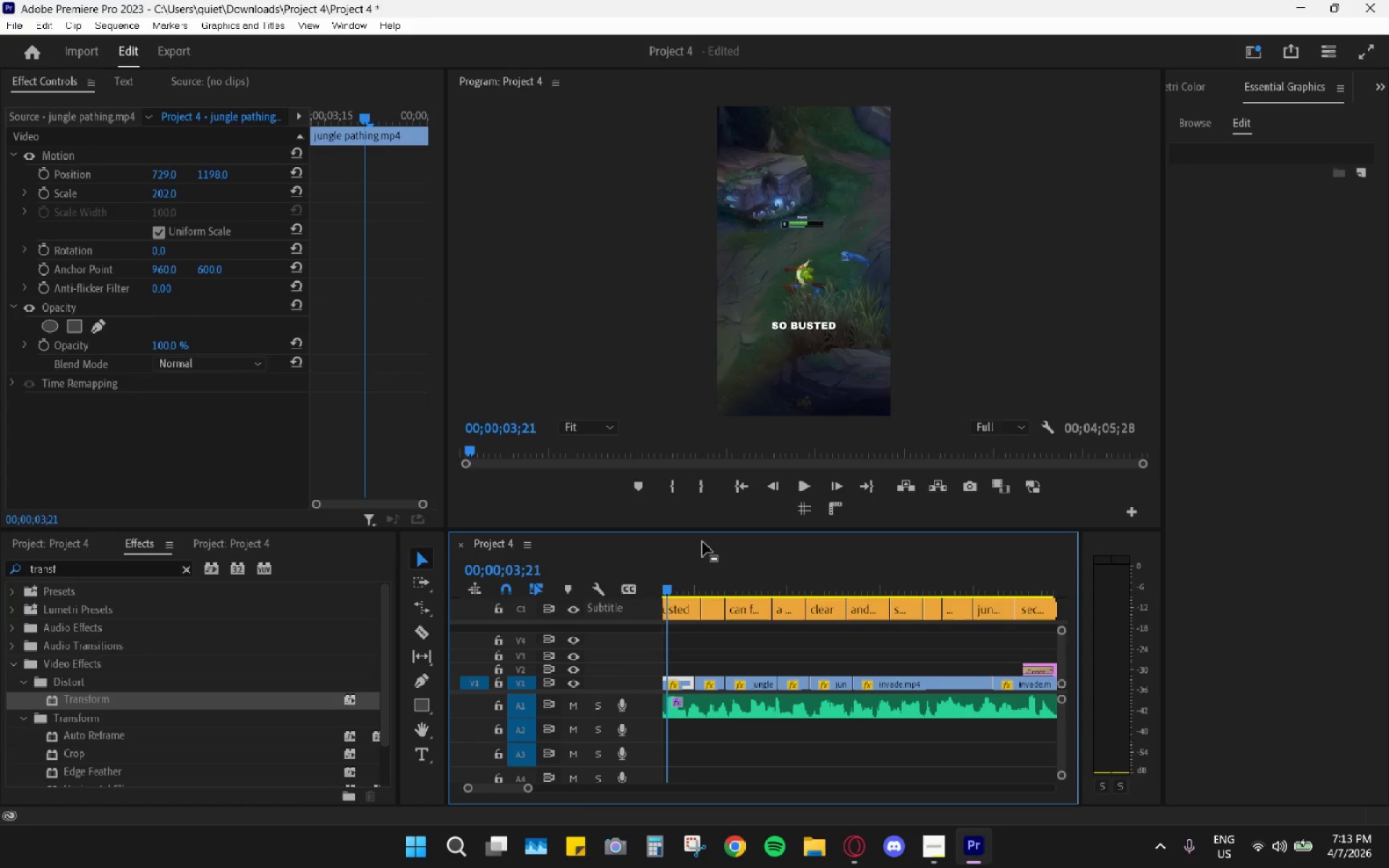 
left_click_drag(start_coordinate=[682, 584], to_coordinate=[613, 590])
 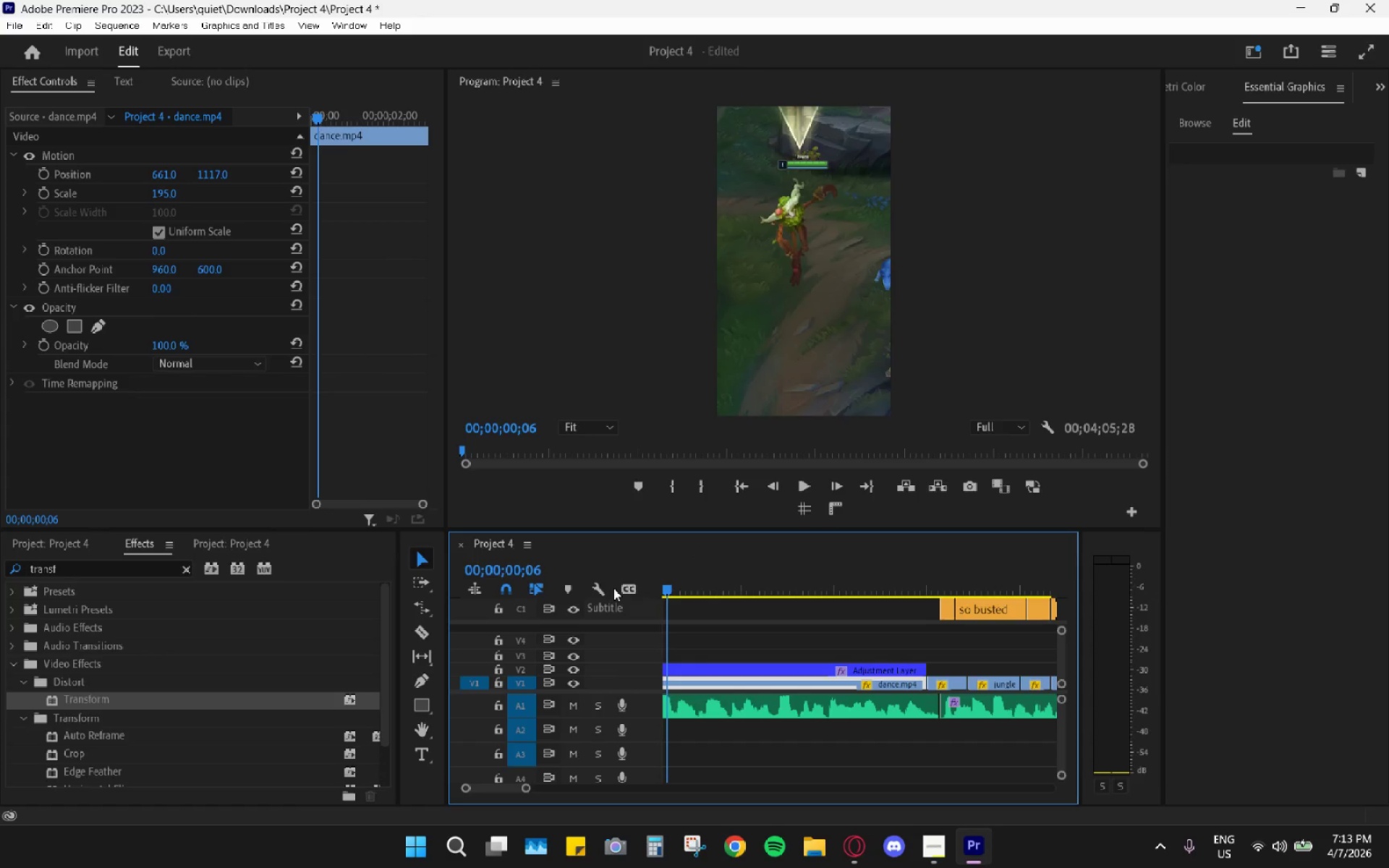 
key(Space)
 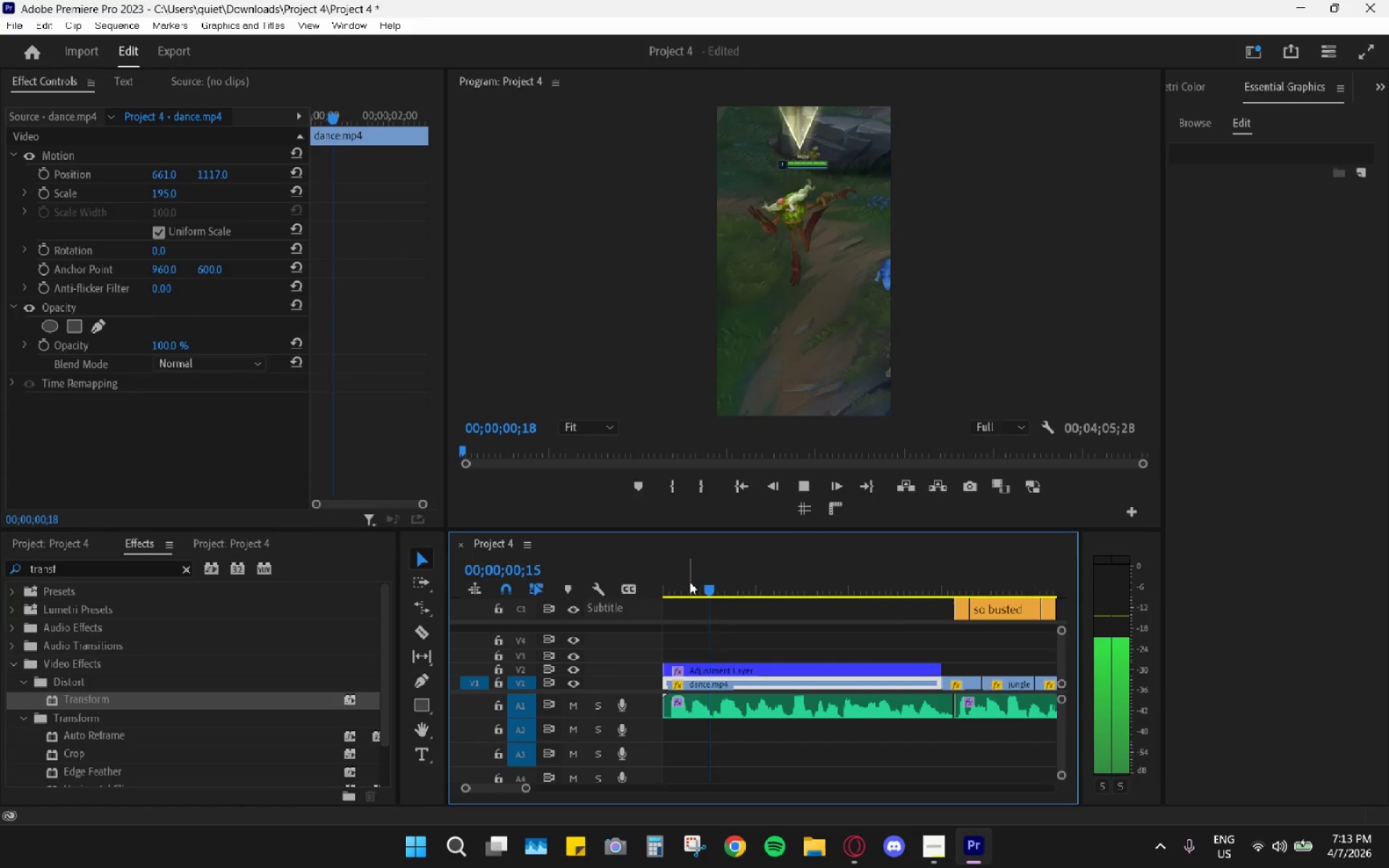 
left_click_drag(start_coordinate=[689, 582], to_coordinate=[599, 603])
 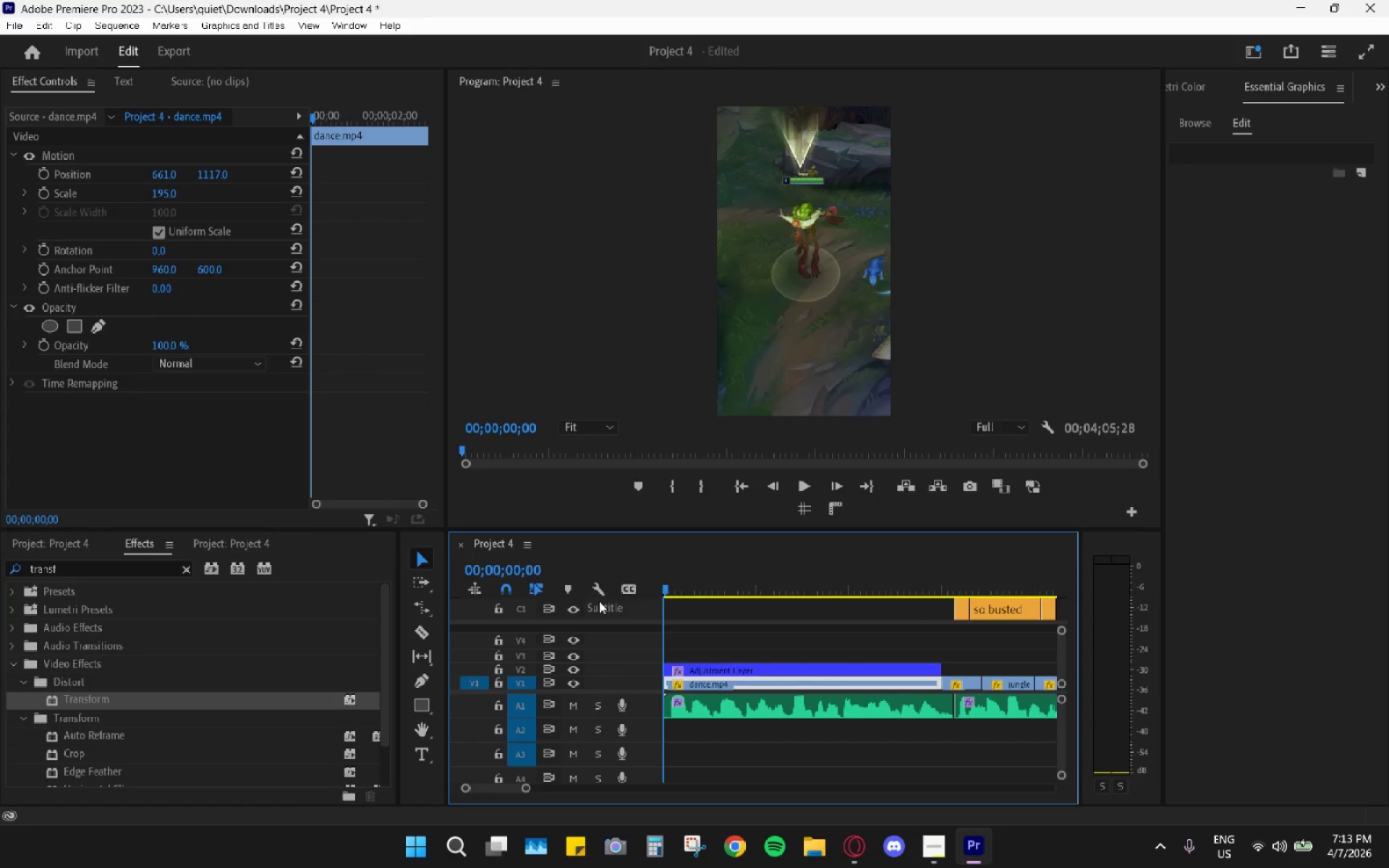 
key(Space)
 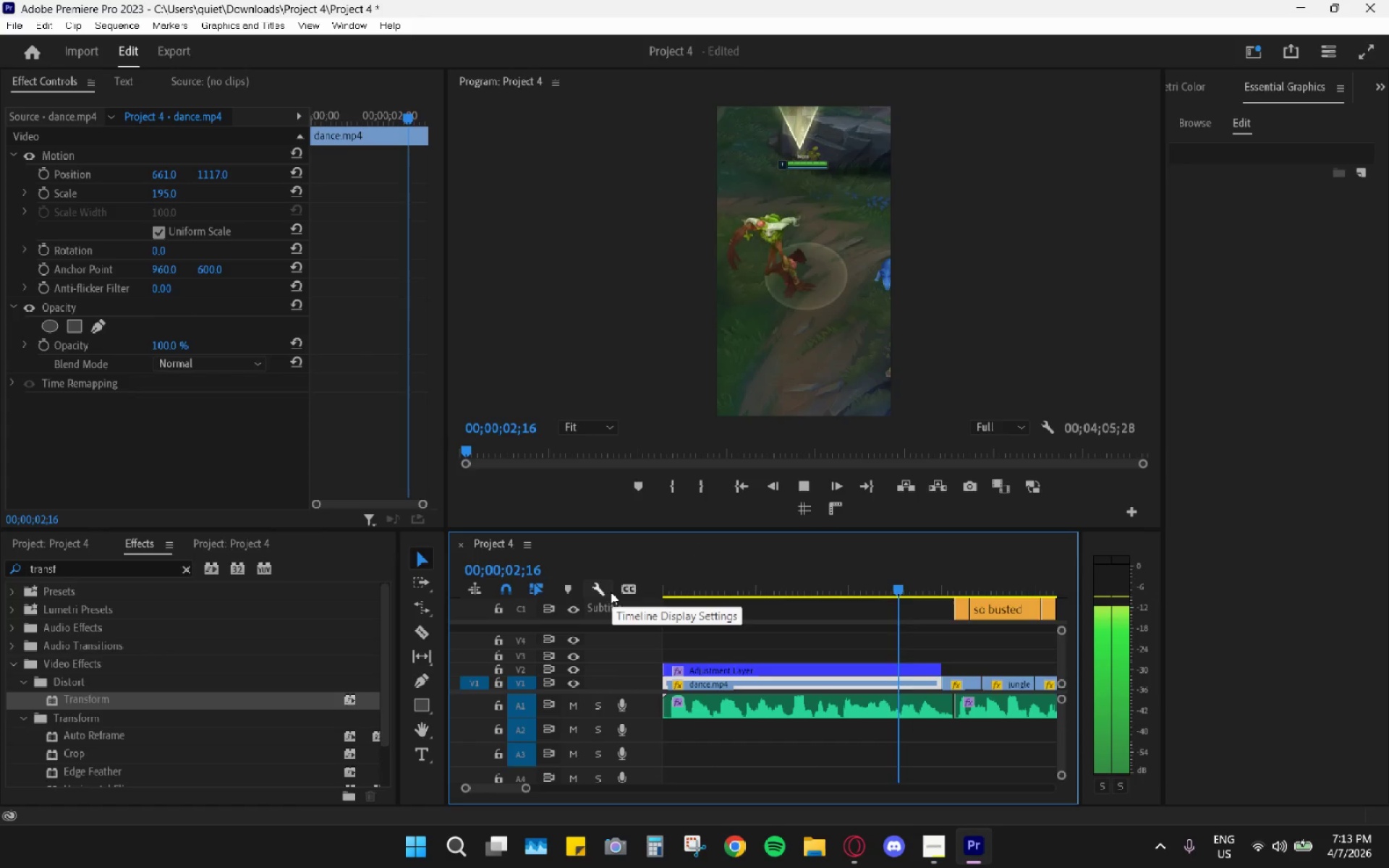 
key(Space)
 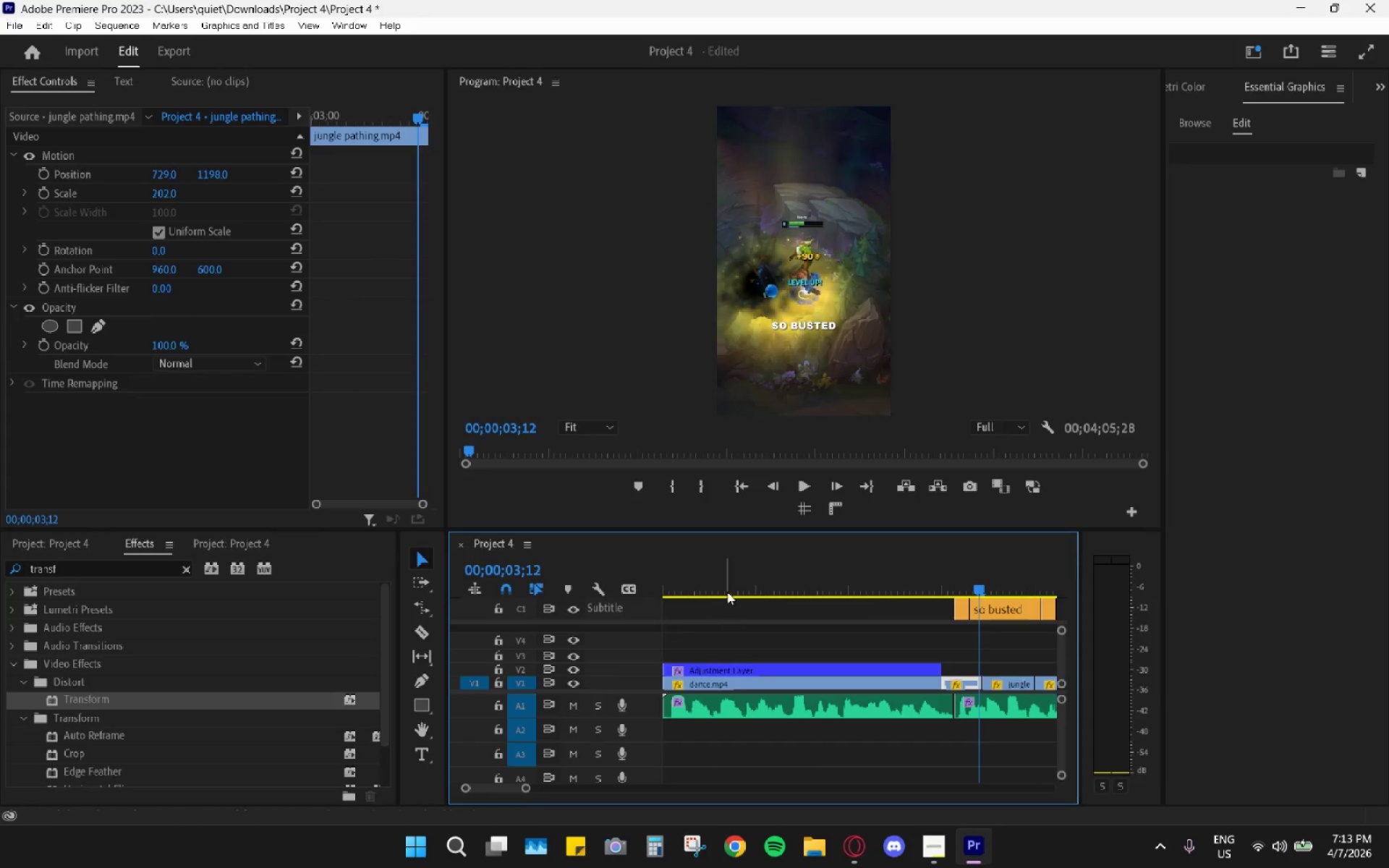 
left_click_drag(start_coordinate=[734, 585], to_coordinate=[711, 603])
 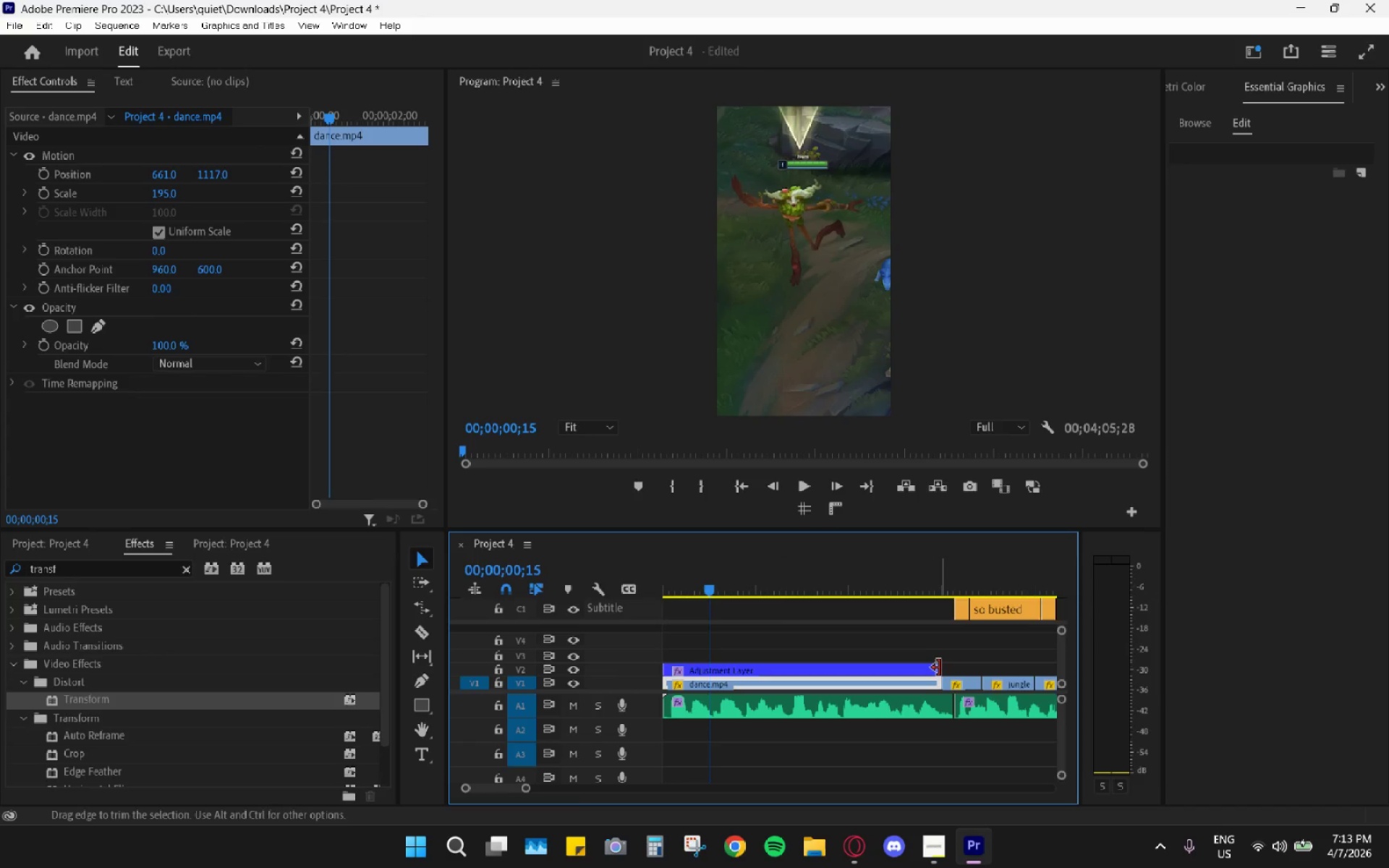 
left_click_drag(start_coordinate=[939, 671], to_coordinate=[952, 676])
 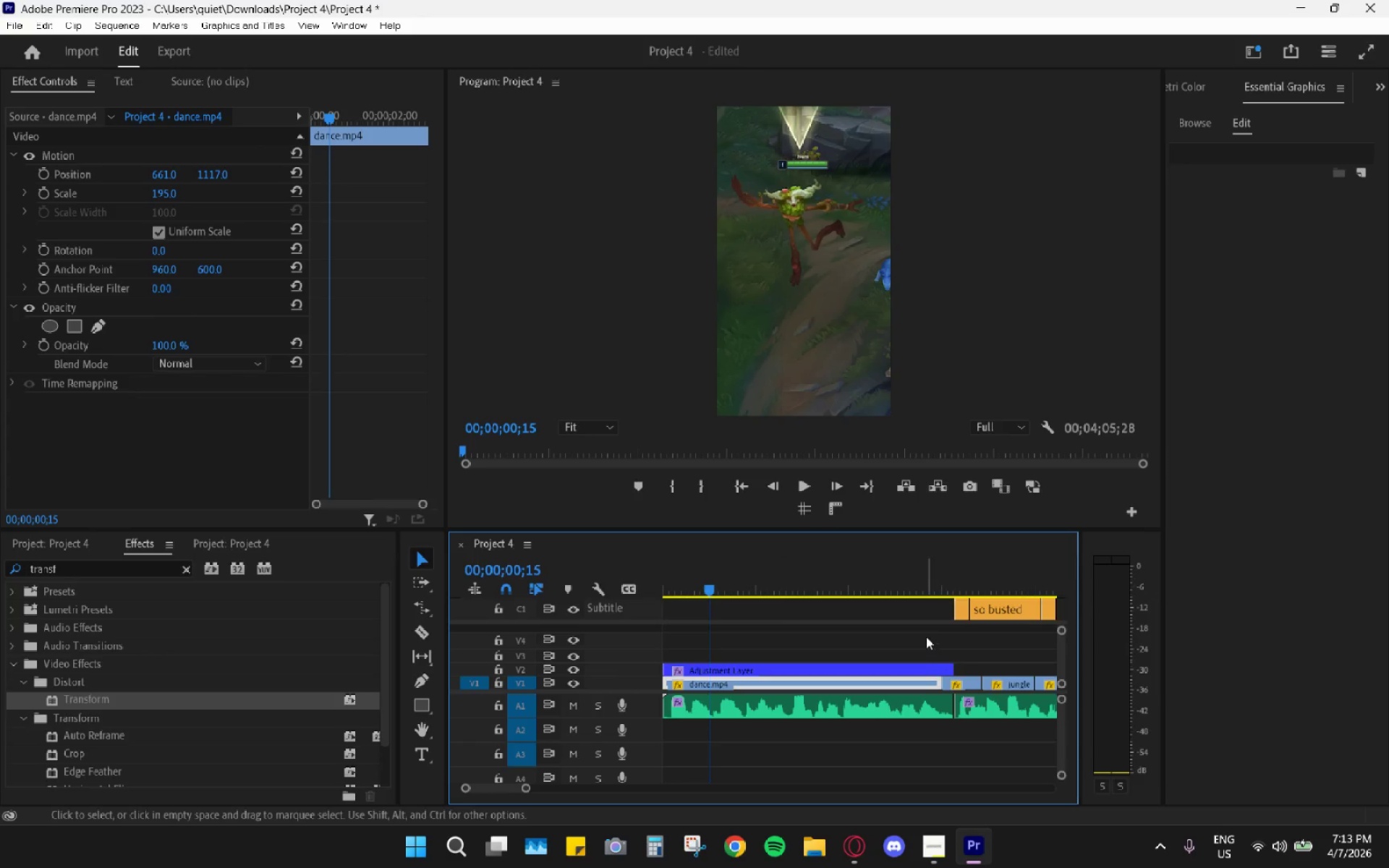 
key(Space)
 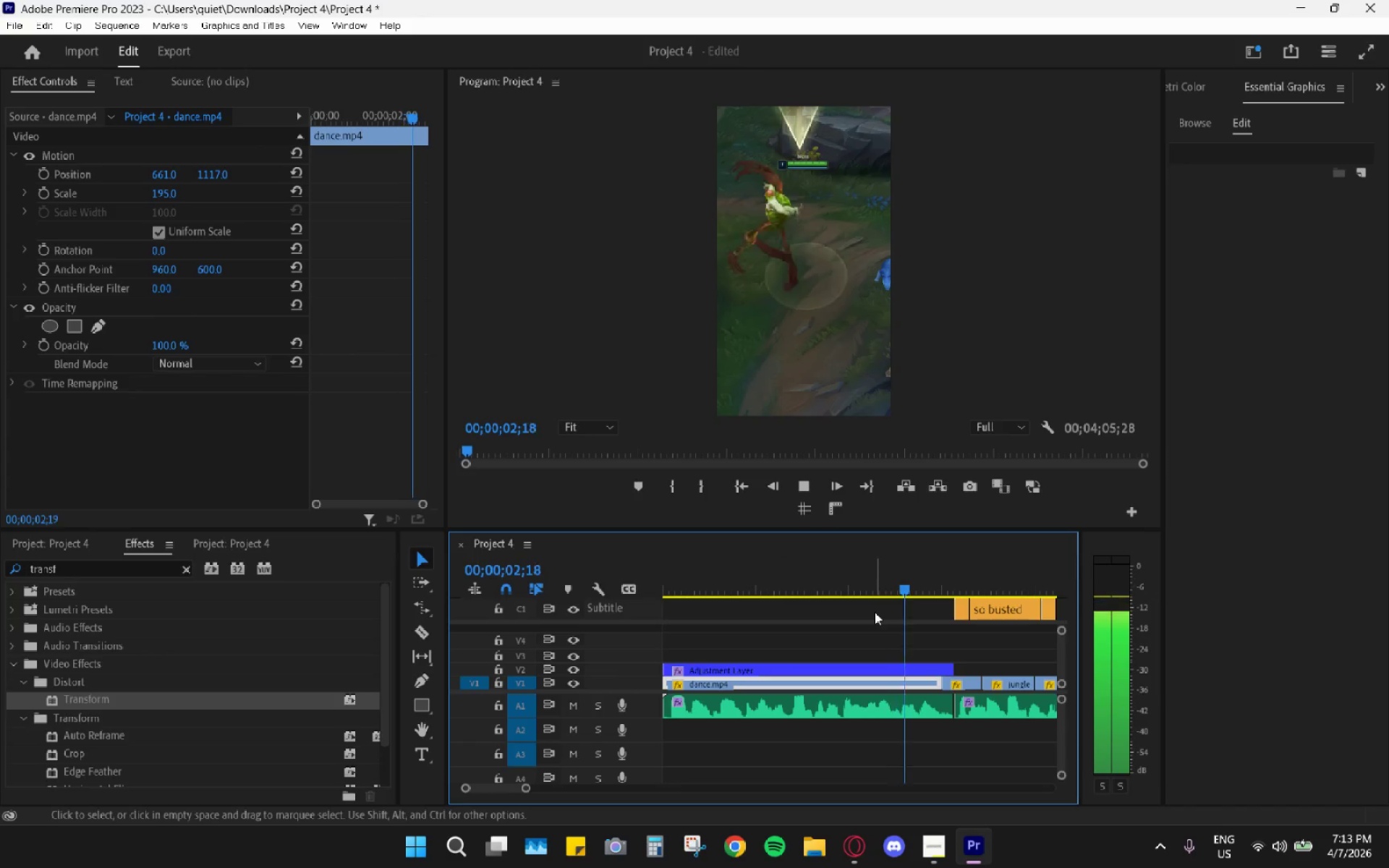 
key(Space)
 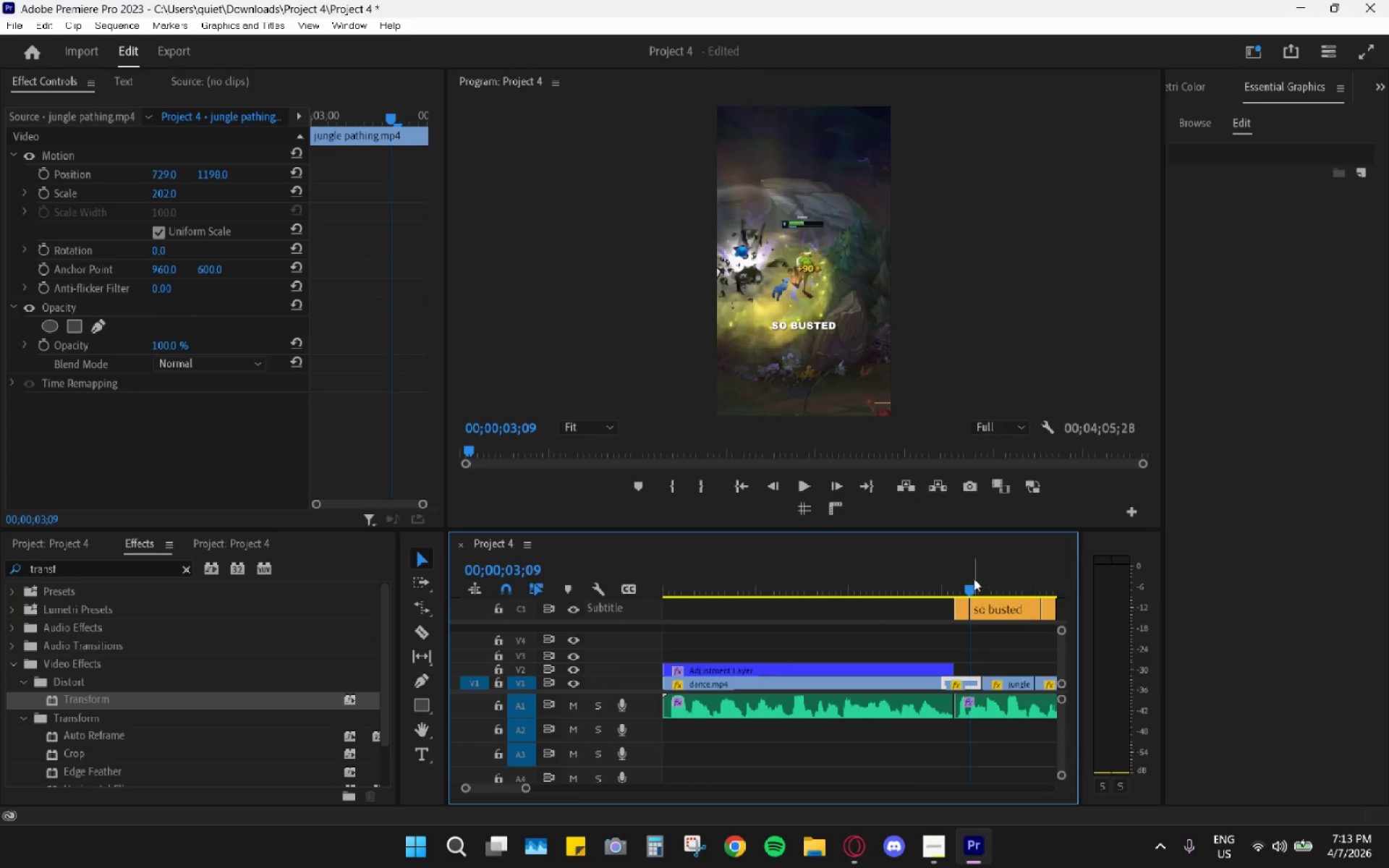 
left_click_drag(start_coordinate=[924, 556], to_coordinate=[934, 569])
 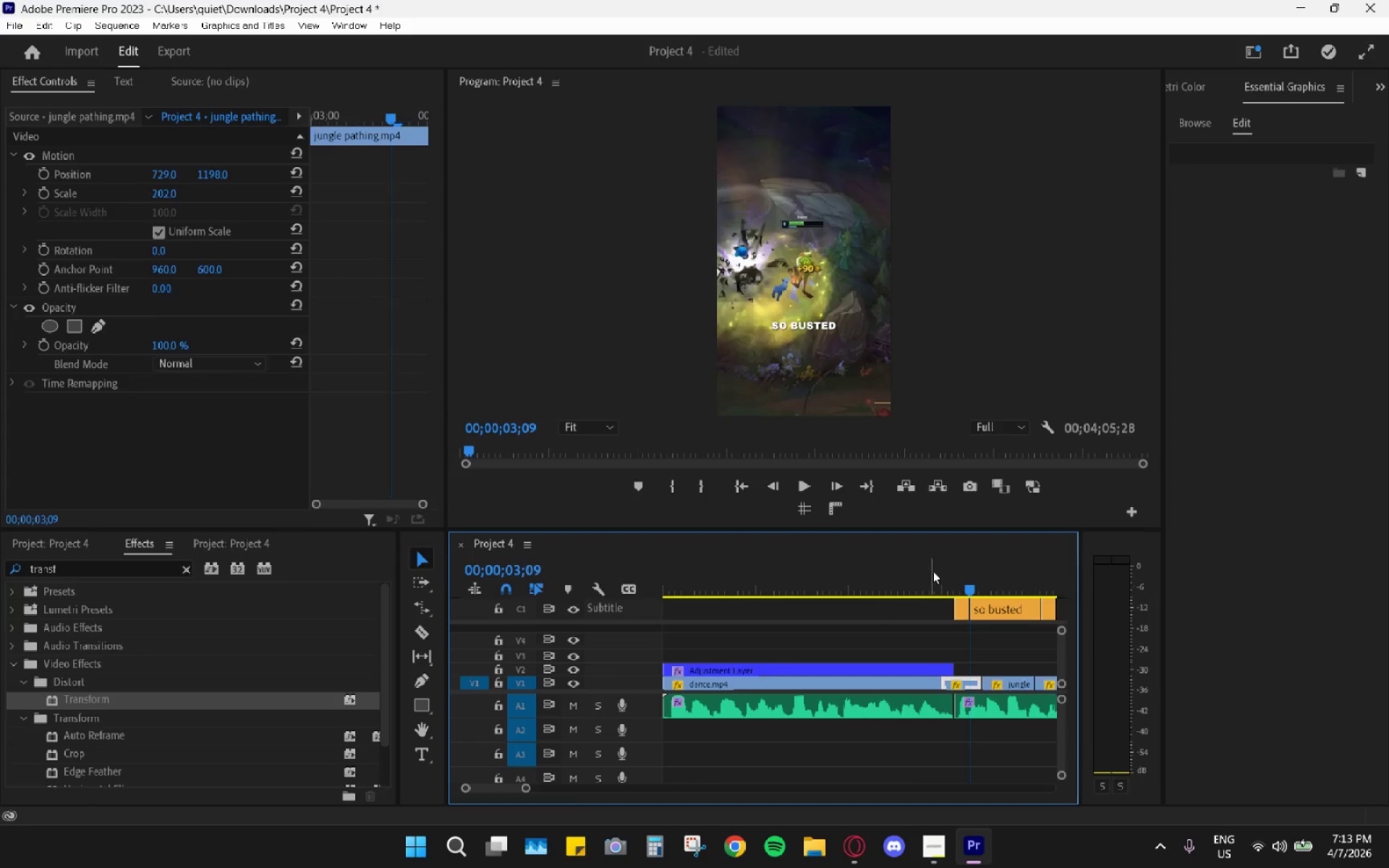 
left_click_drag(start_coordinate=[933, 571], to_coordinate=[626, 582])
 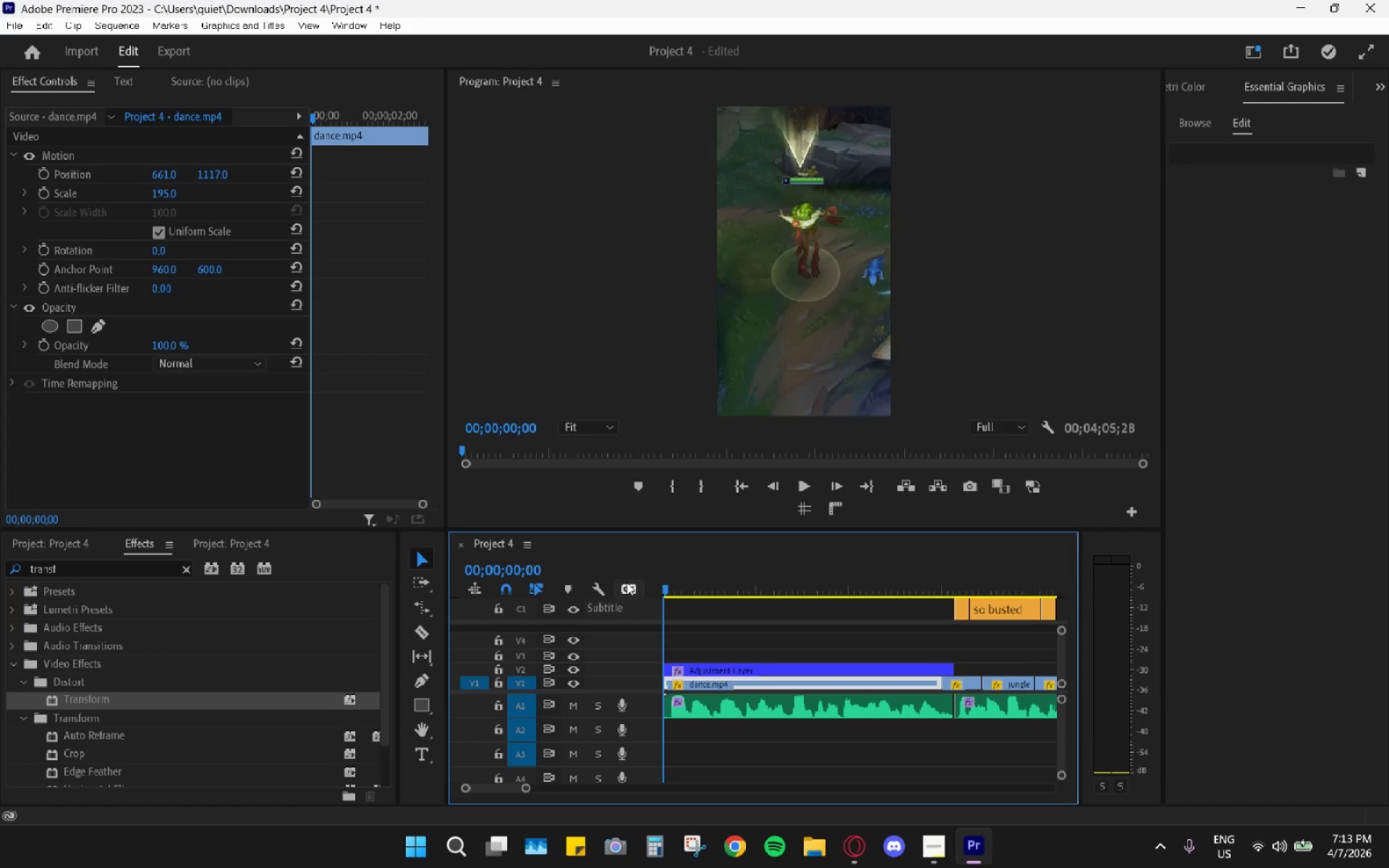 
key(Space)
 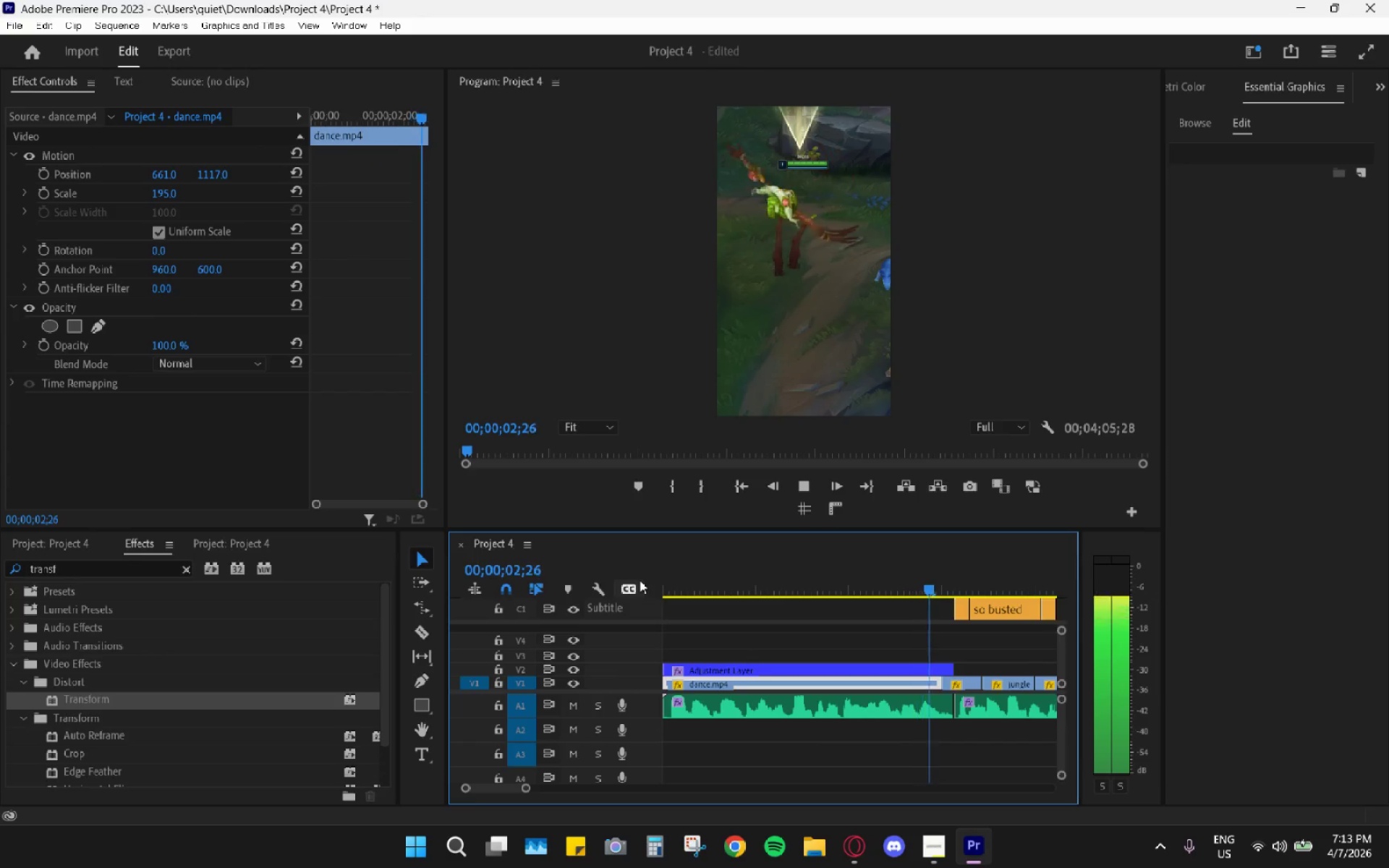 
key(Space)
 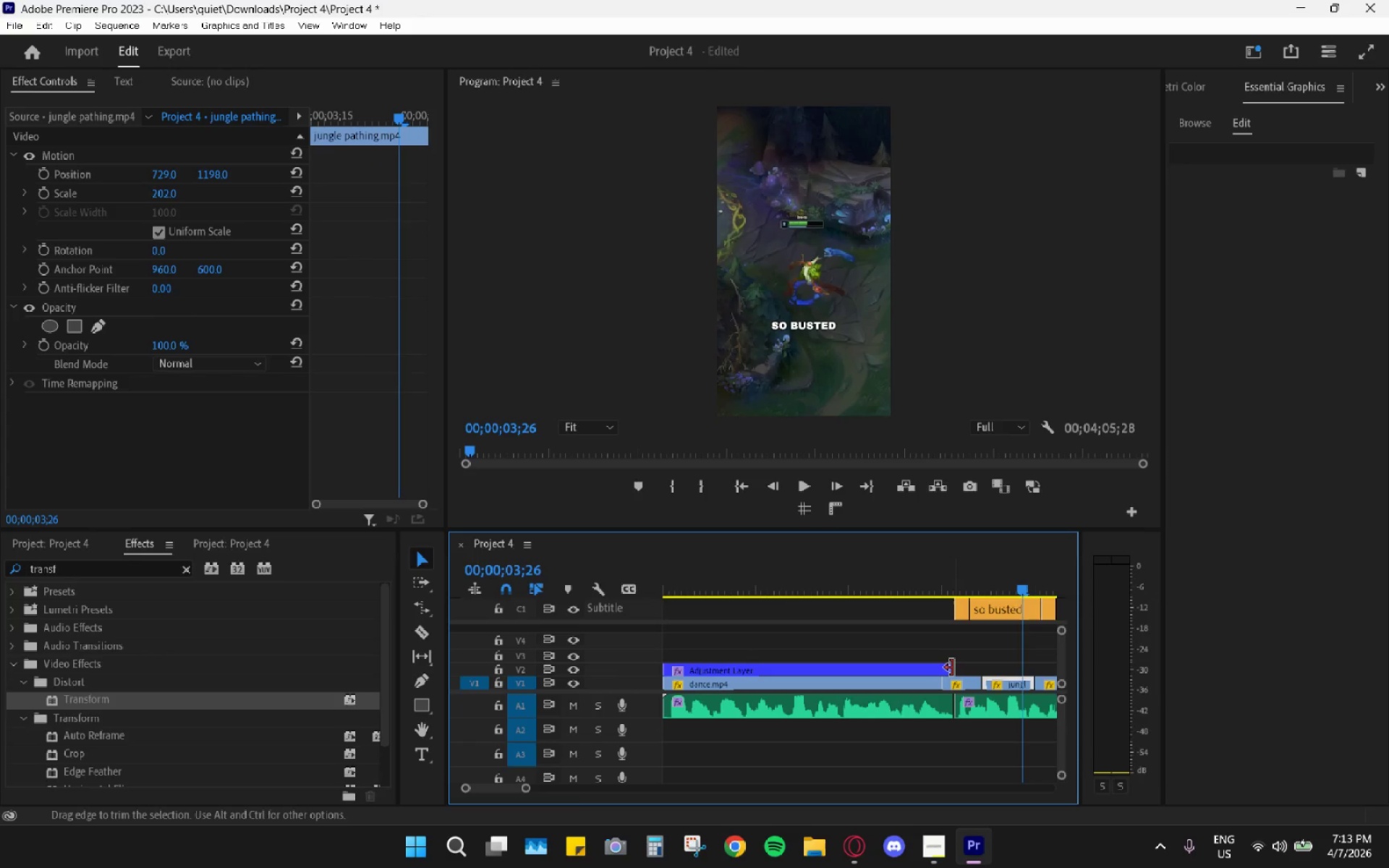 
left_click_drag(start_coordinate=[952, 668], to_coordinate=[940, 664])
 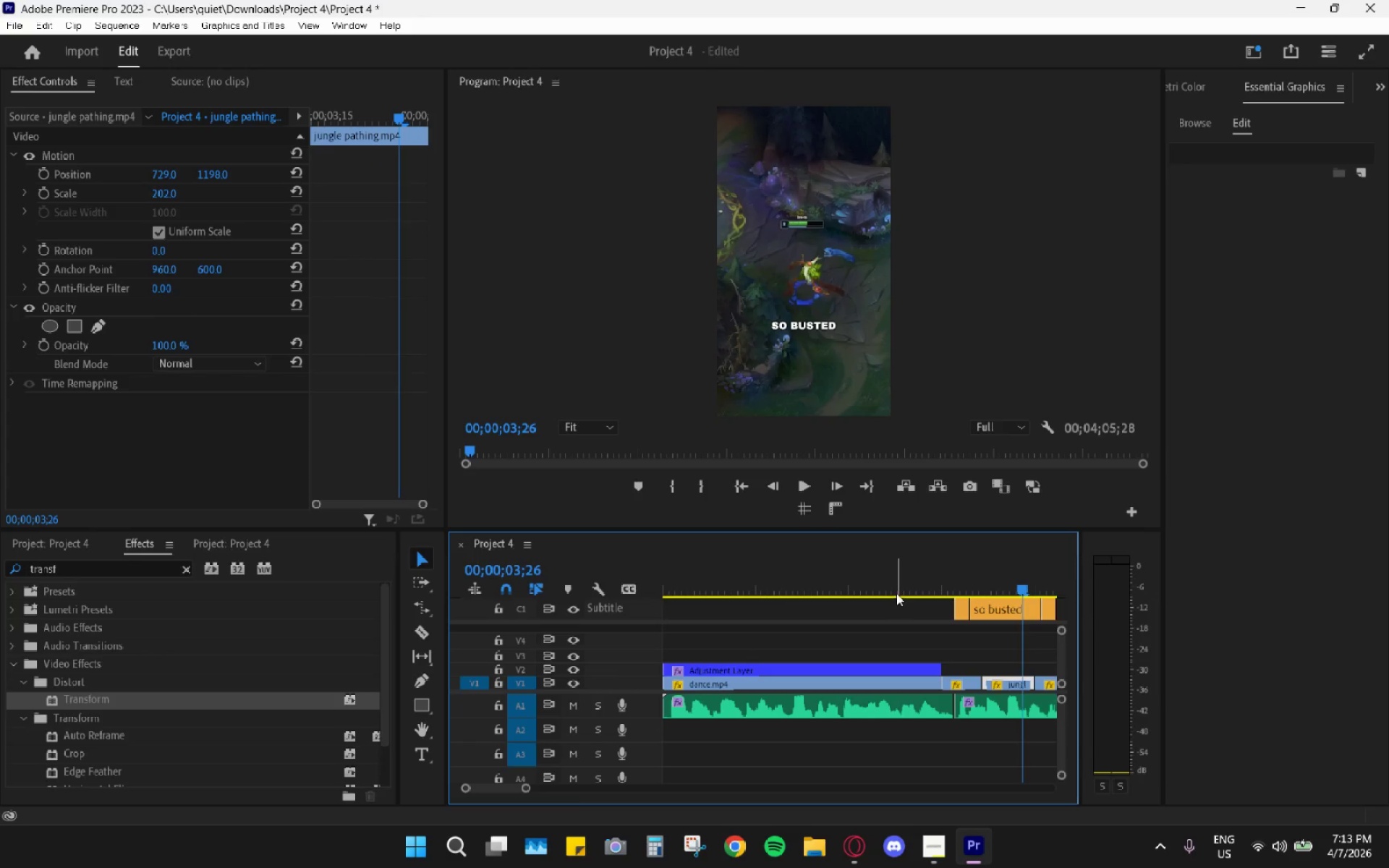 
left_click([884, 574])
 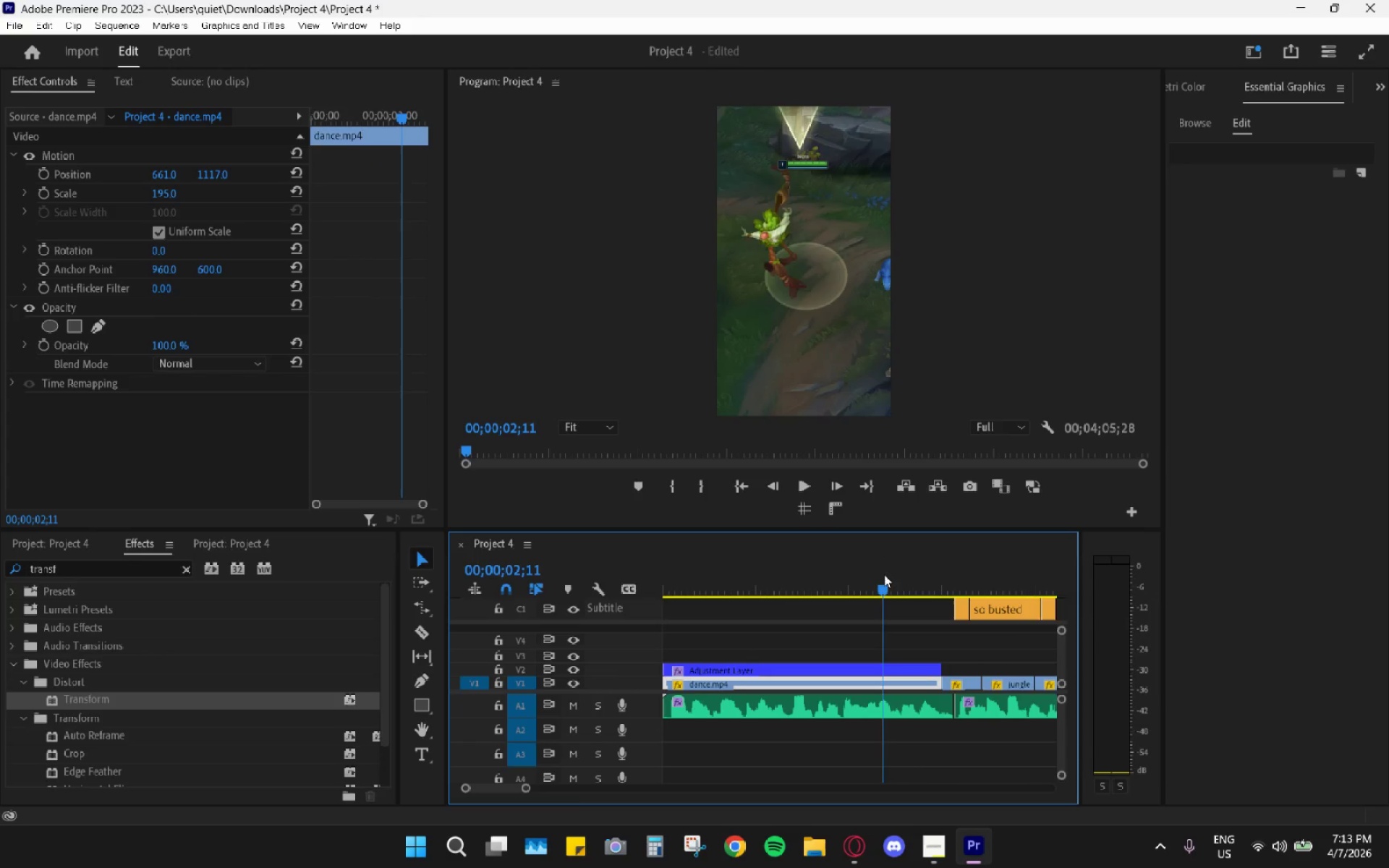 
key(Space)
 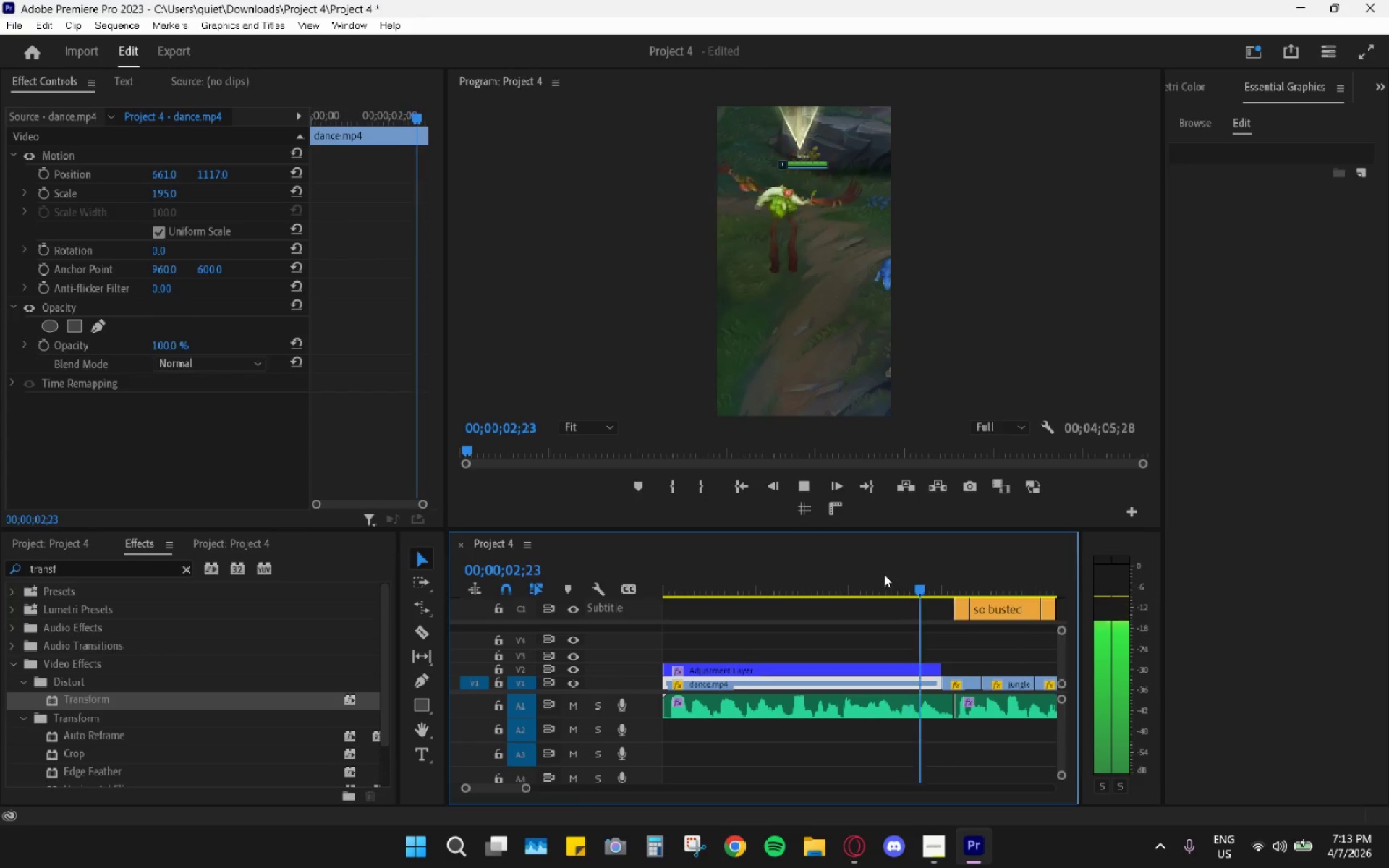 
key(Space)
 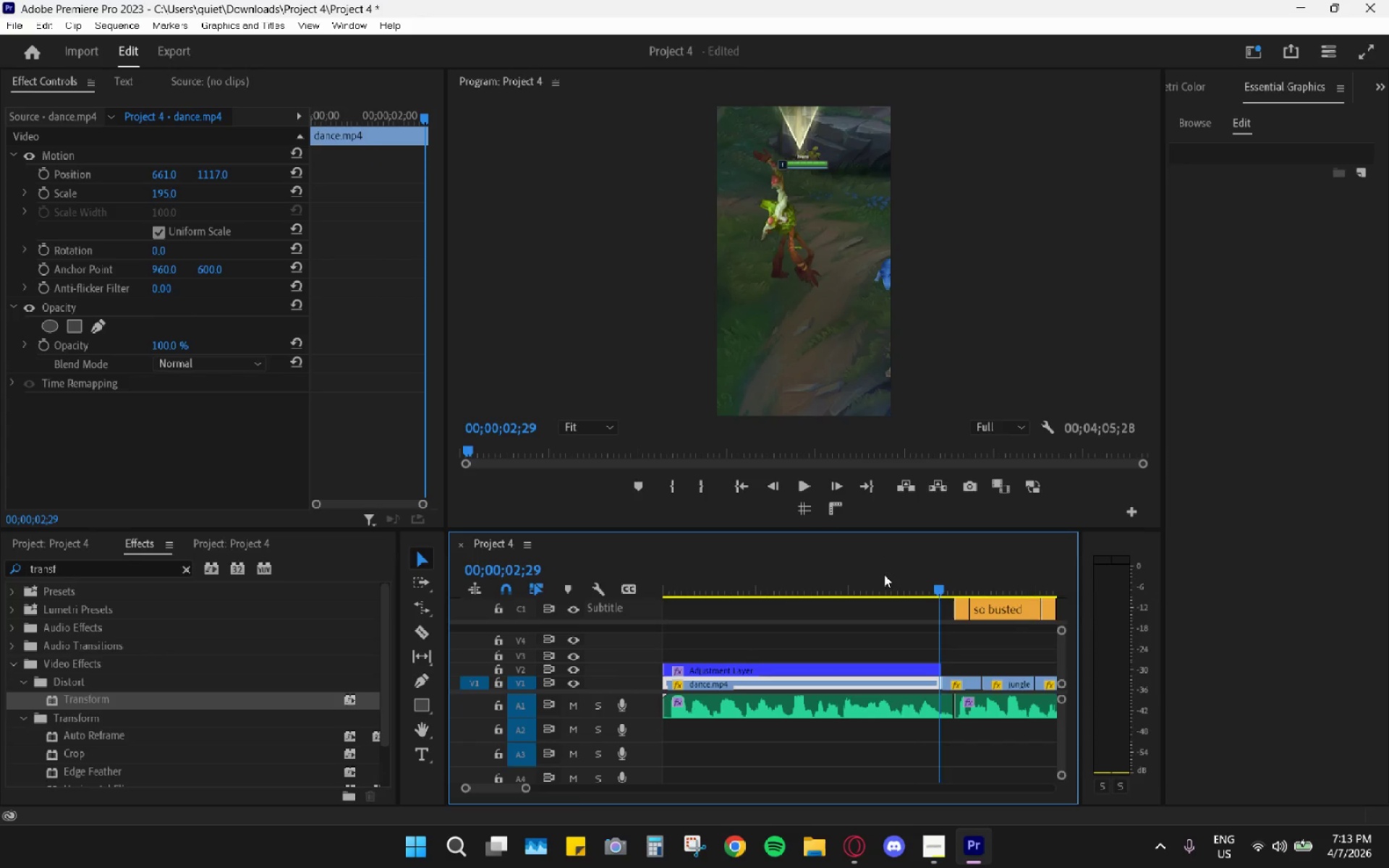 
key(Space)
 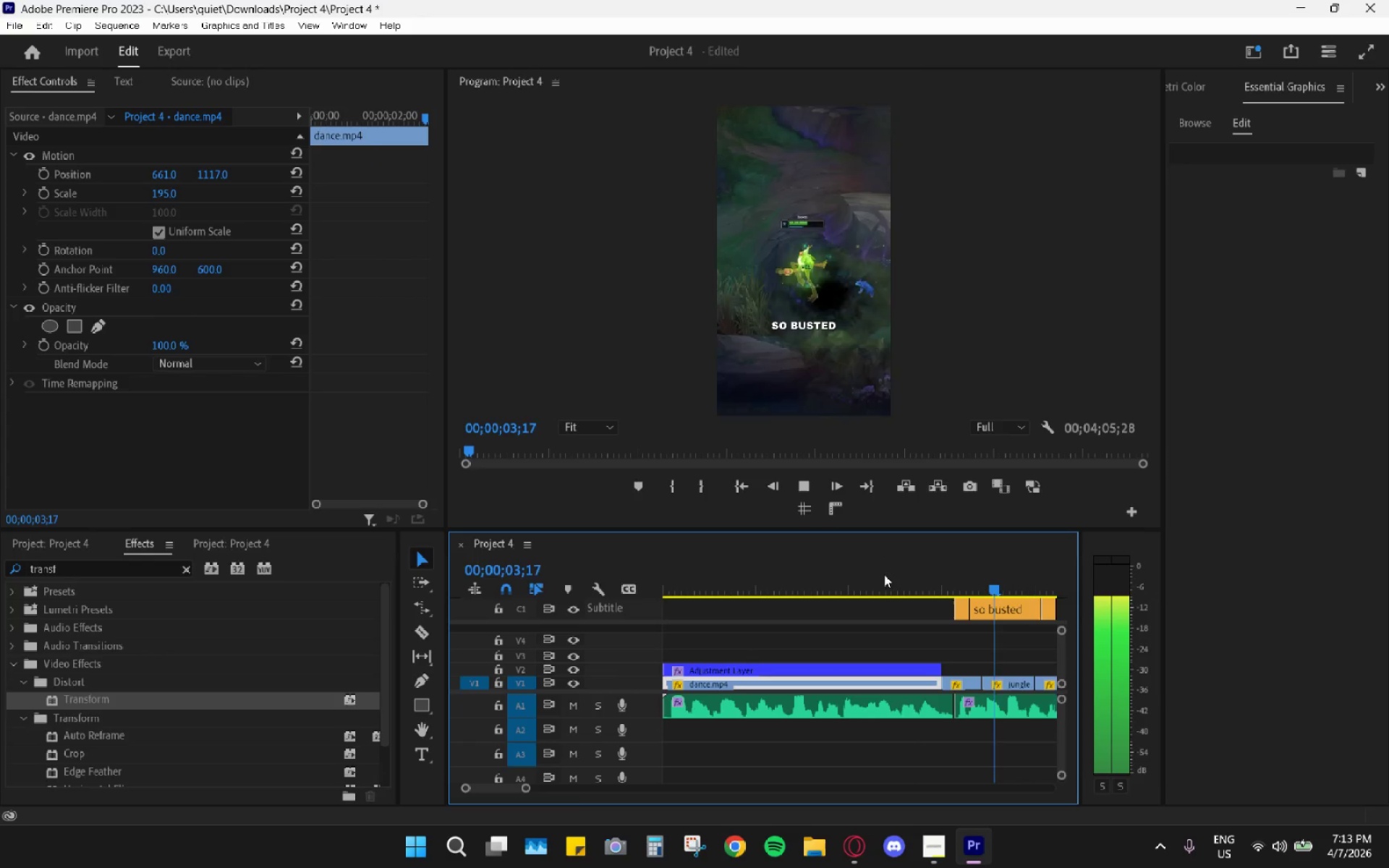 
key(Space)
 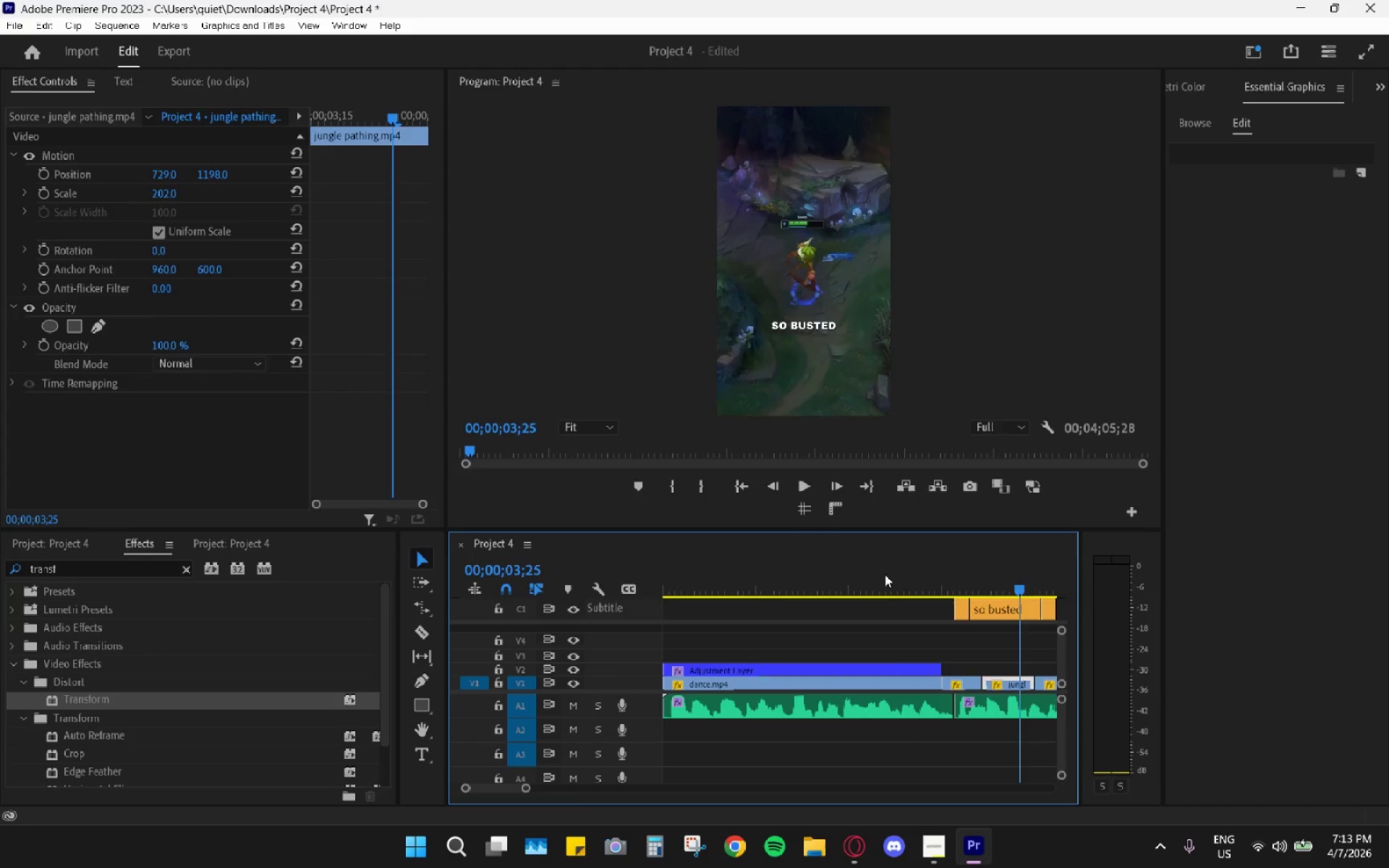 
left_click_drag(start_coordinate=[884, 574], to_coordinate=[768, 601])
 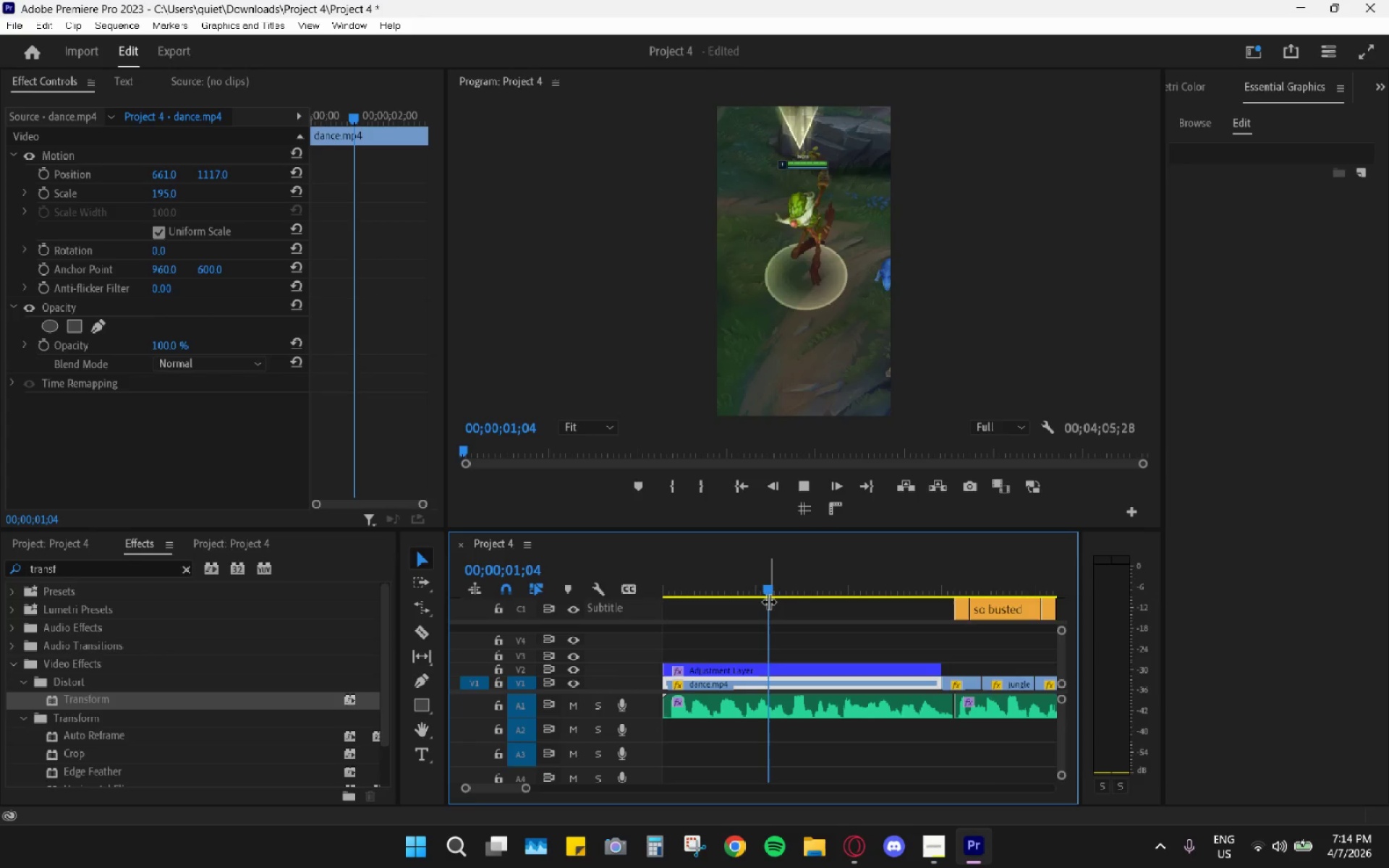 
key(Space)
 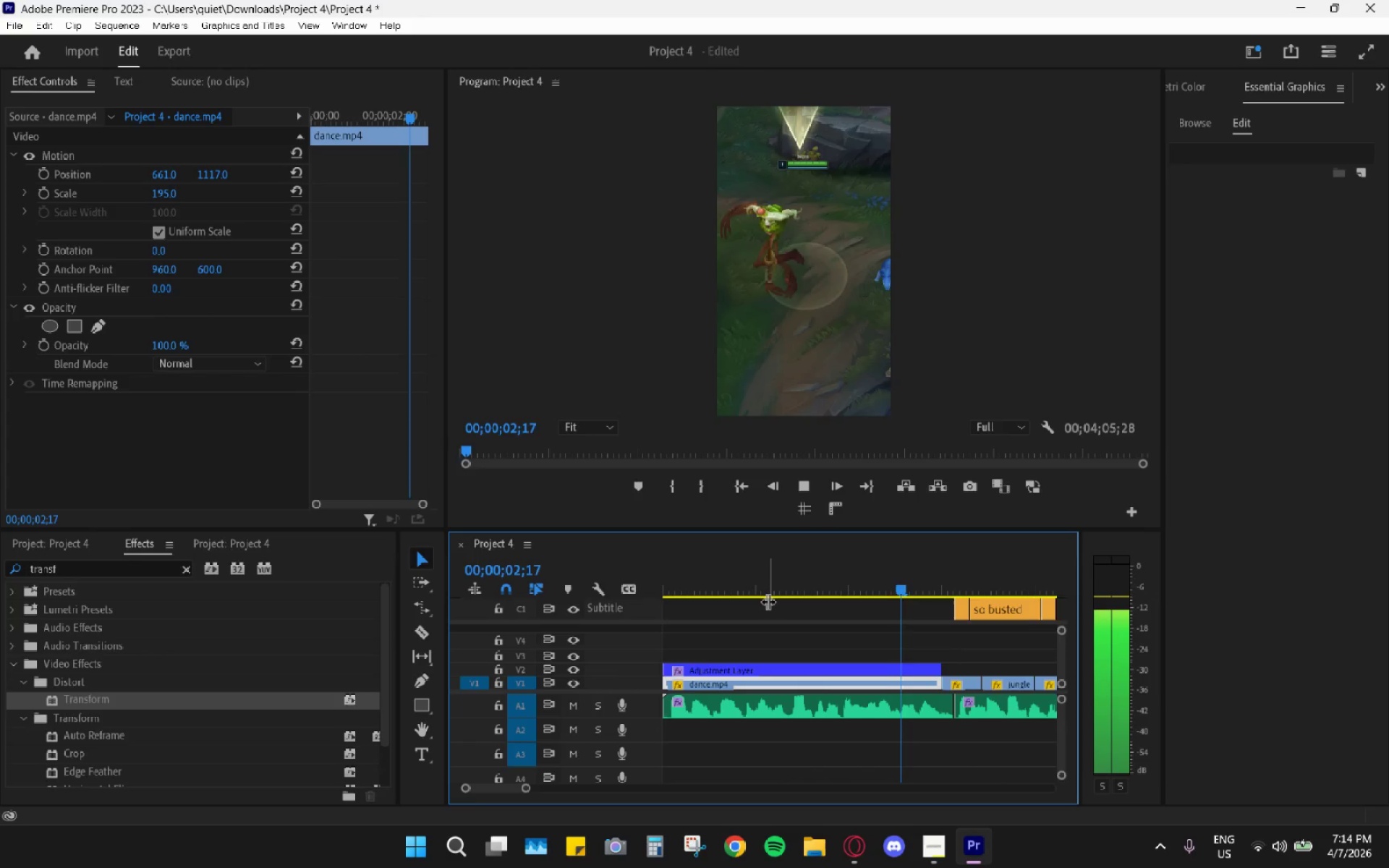 
key(Space)
 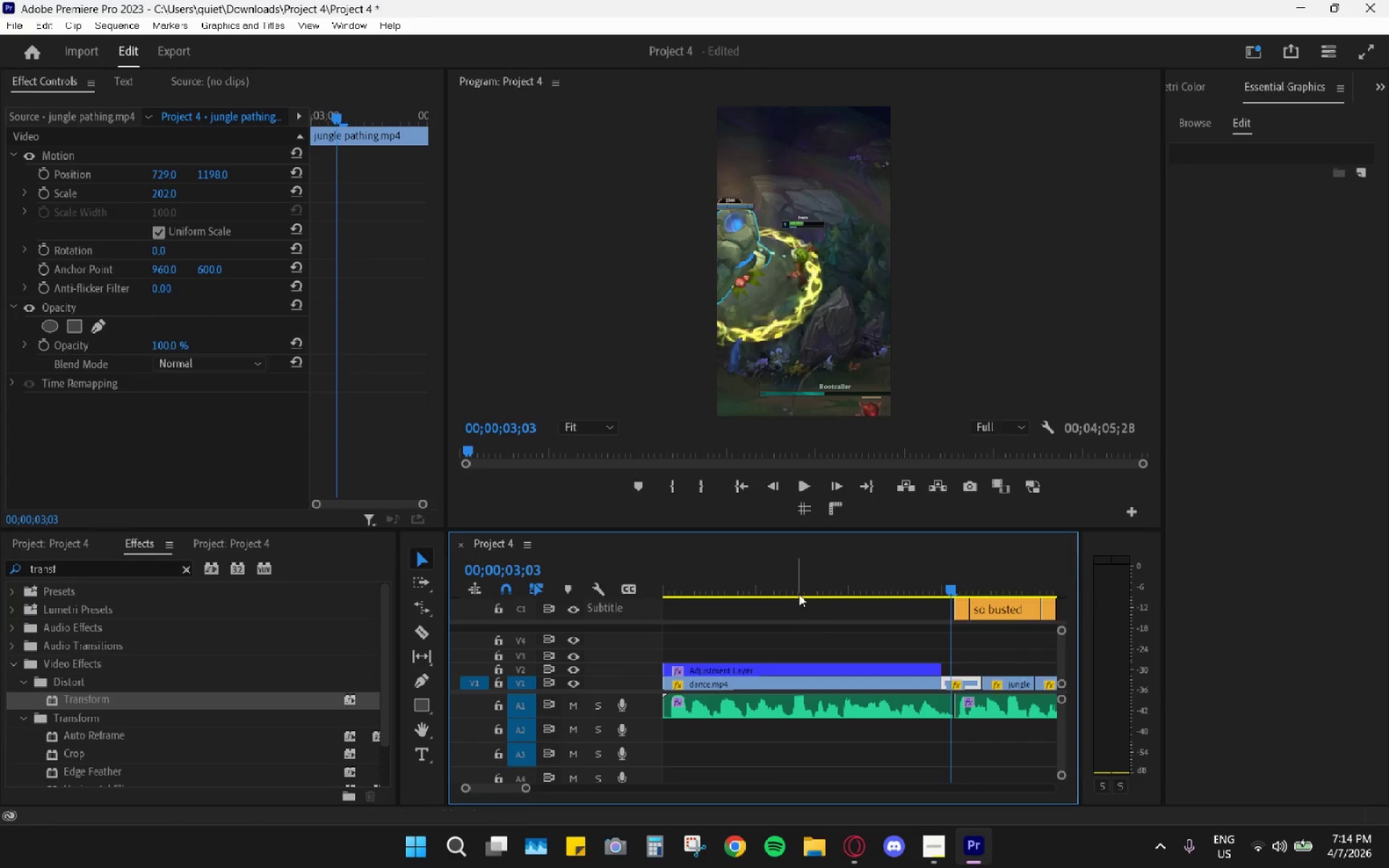 
left_click_drag(start_coordinate=[794, 585], to_coordinate=[644, 600])
 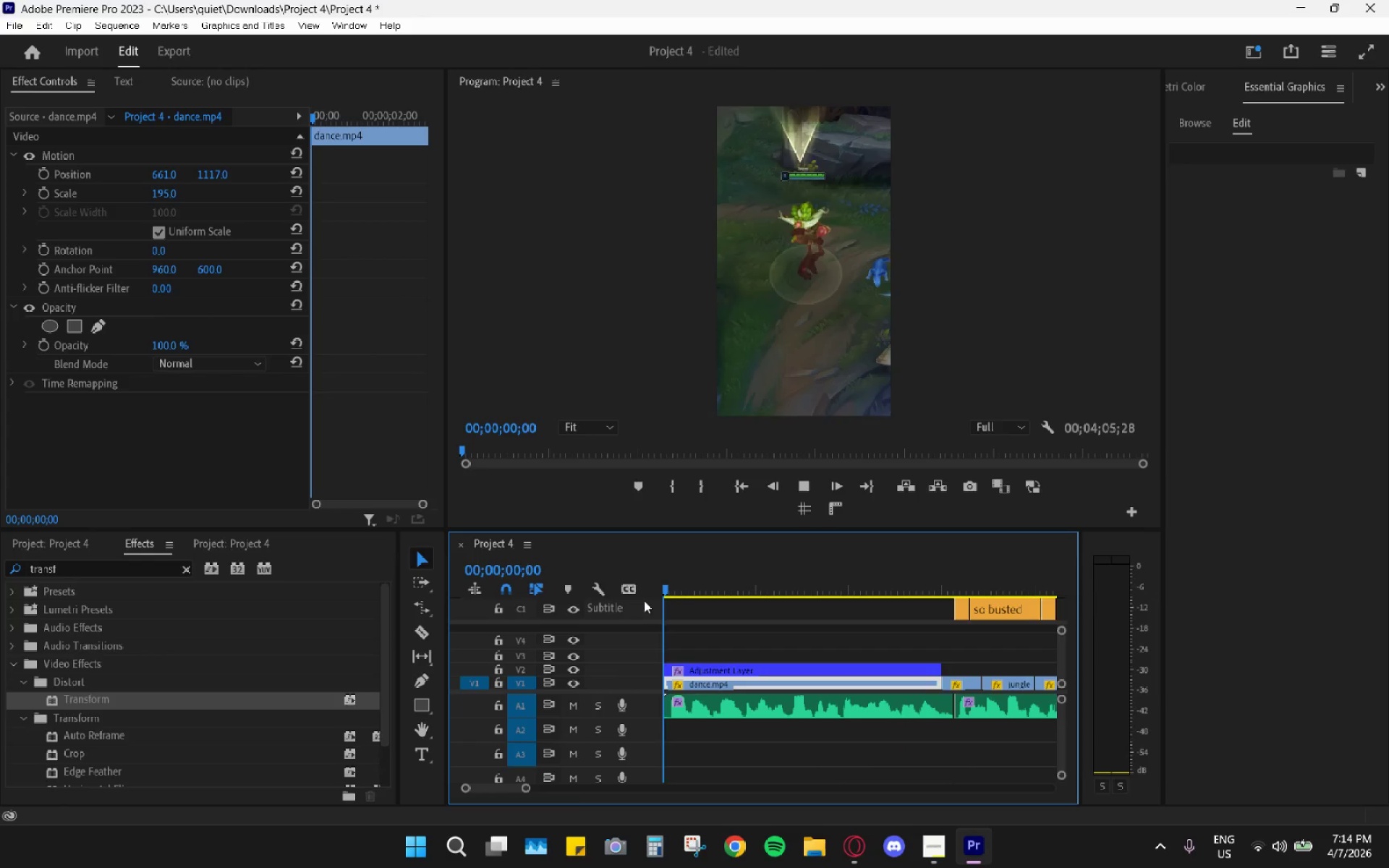 
key(Space)
 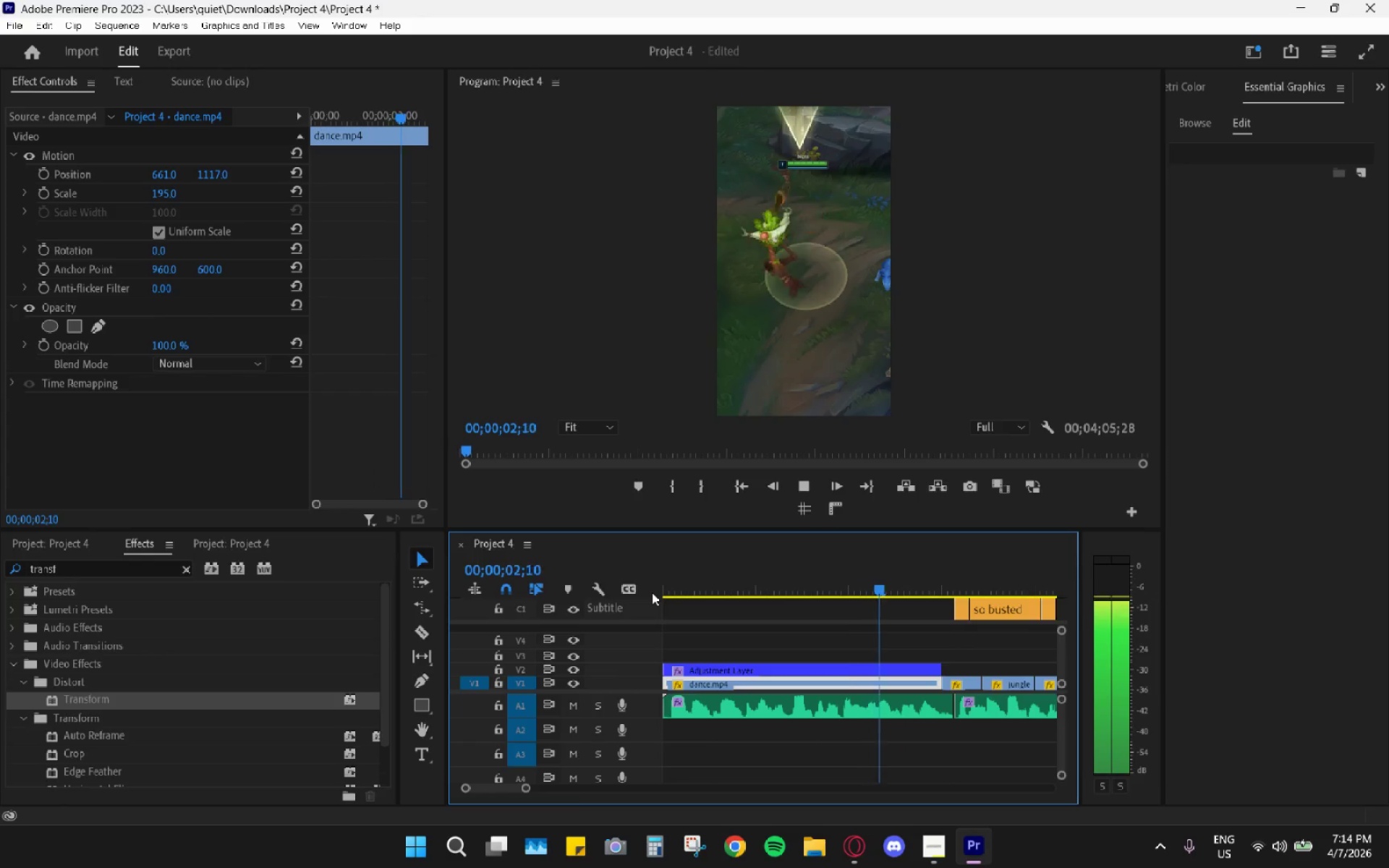 
key(Space)
 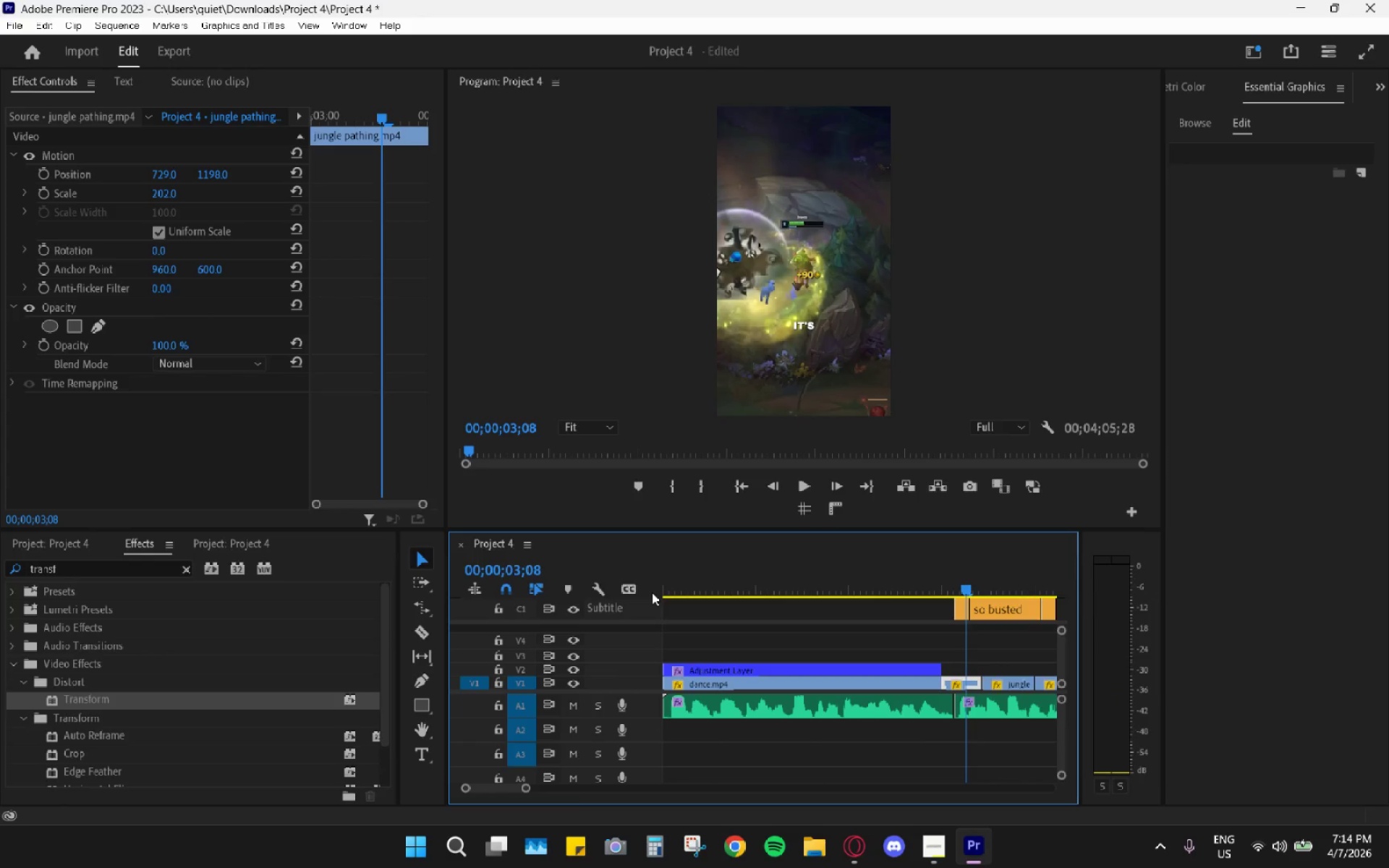 
key(Space)
 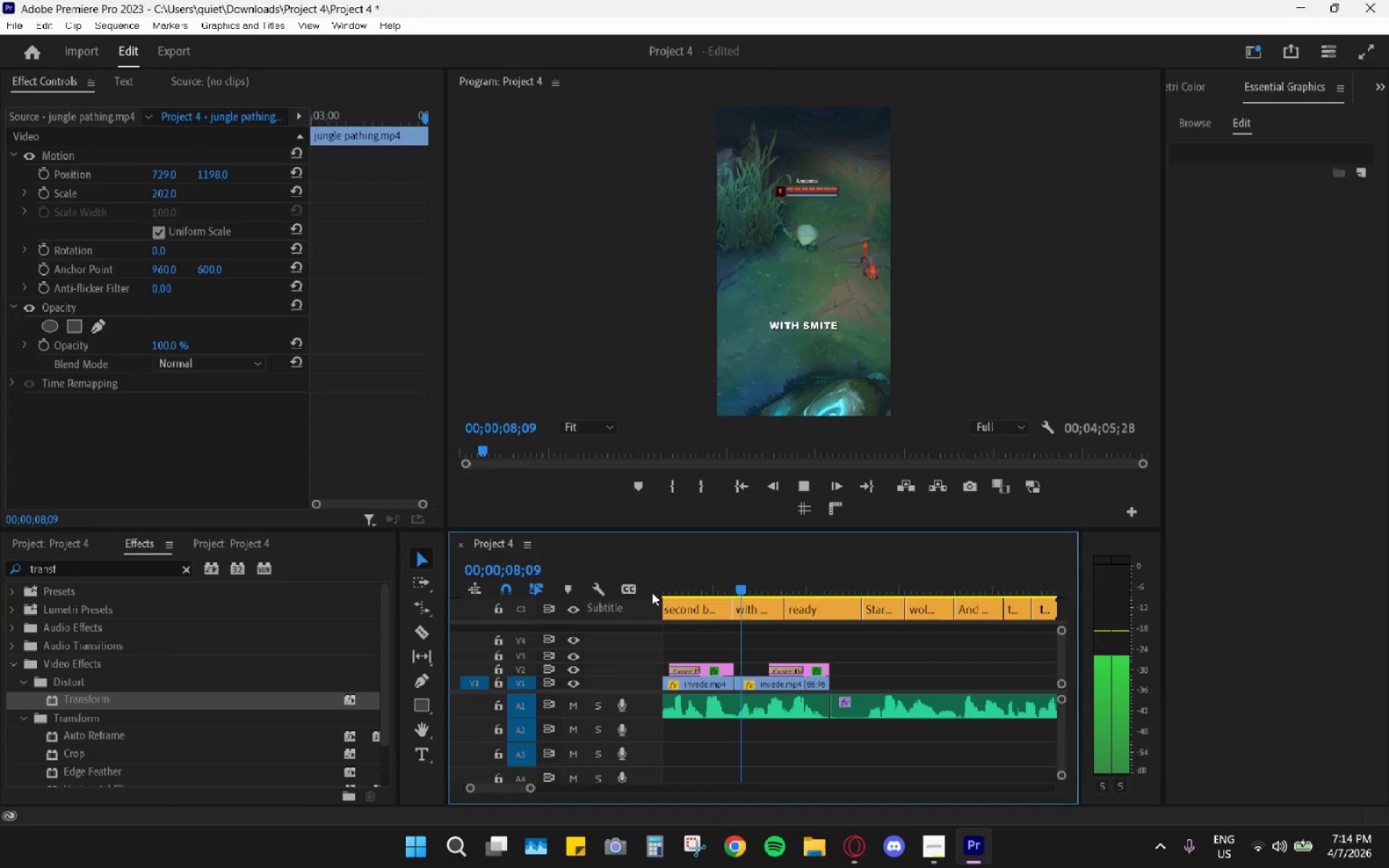 
wait(6.83)
 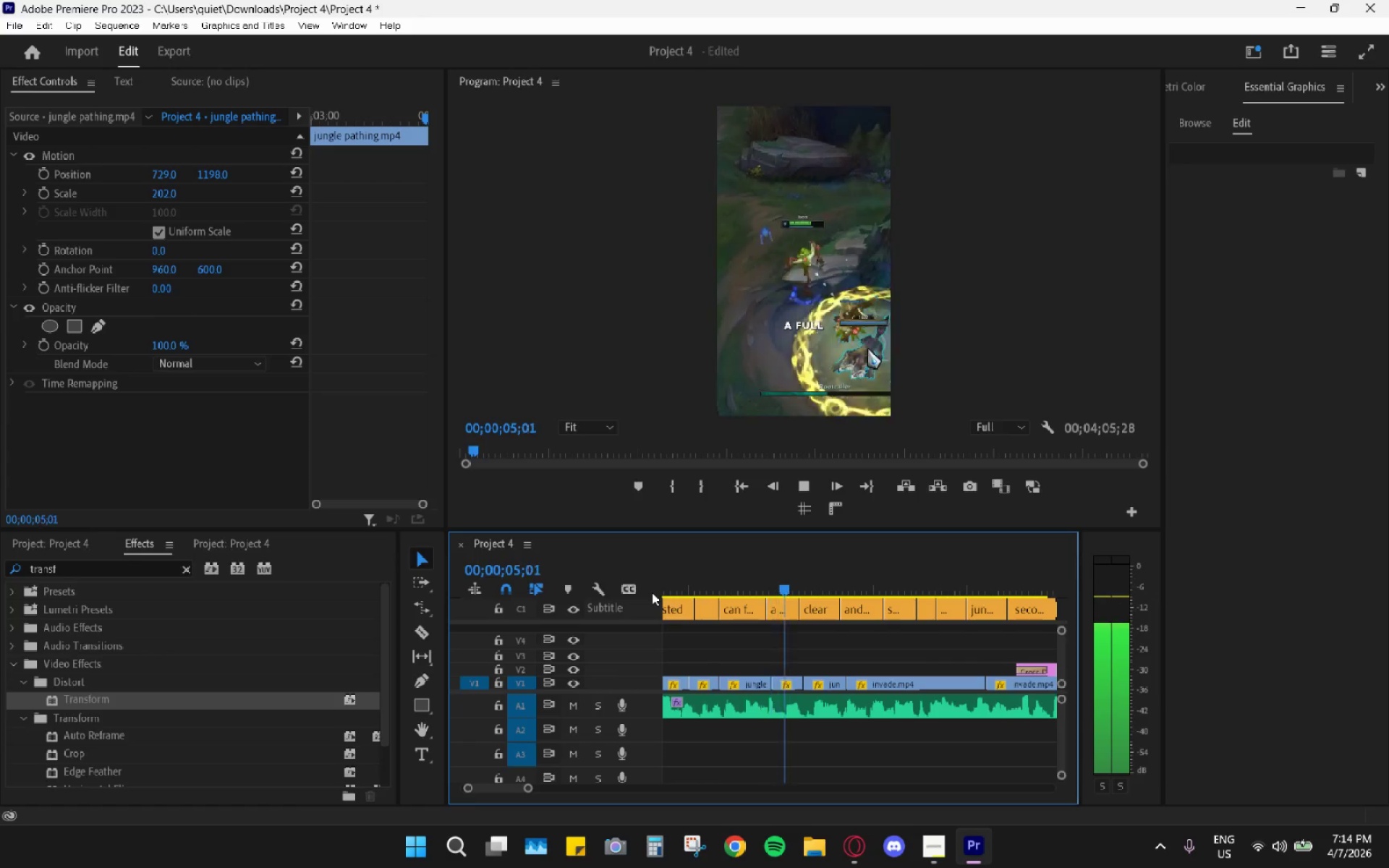 
key(Space)
 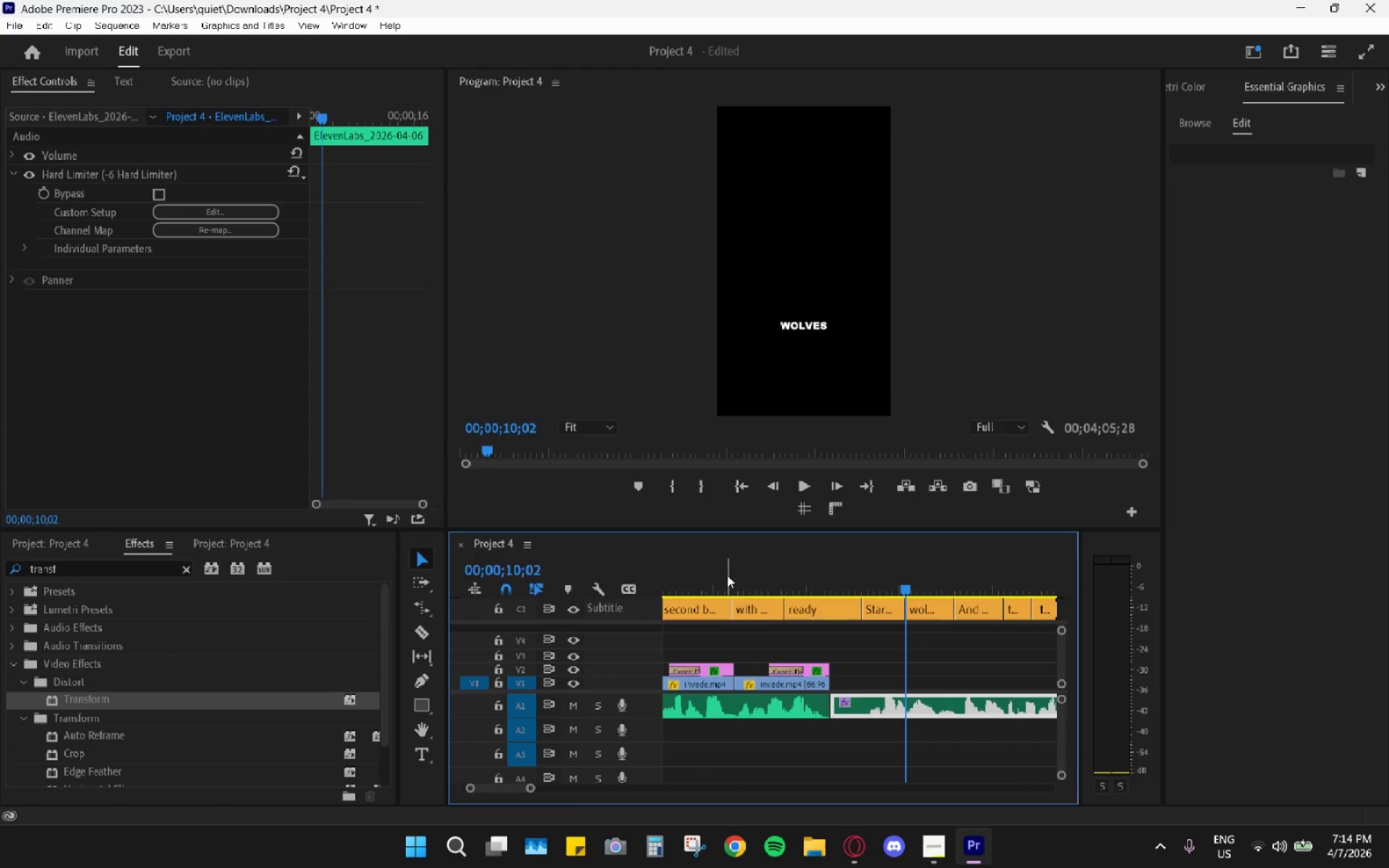 
left_click([727, 575])
 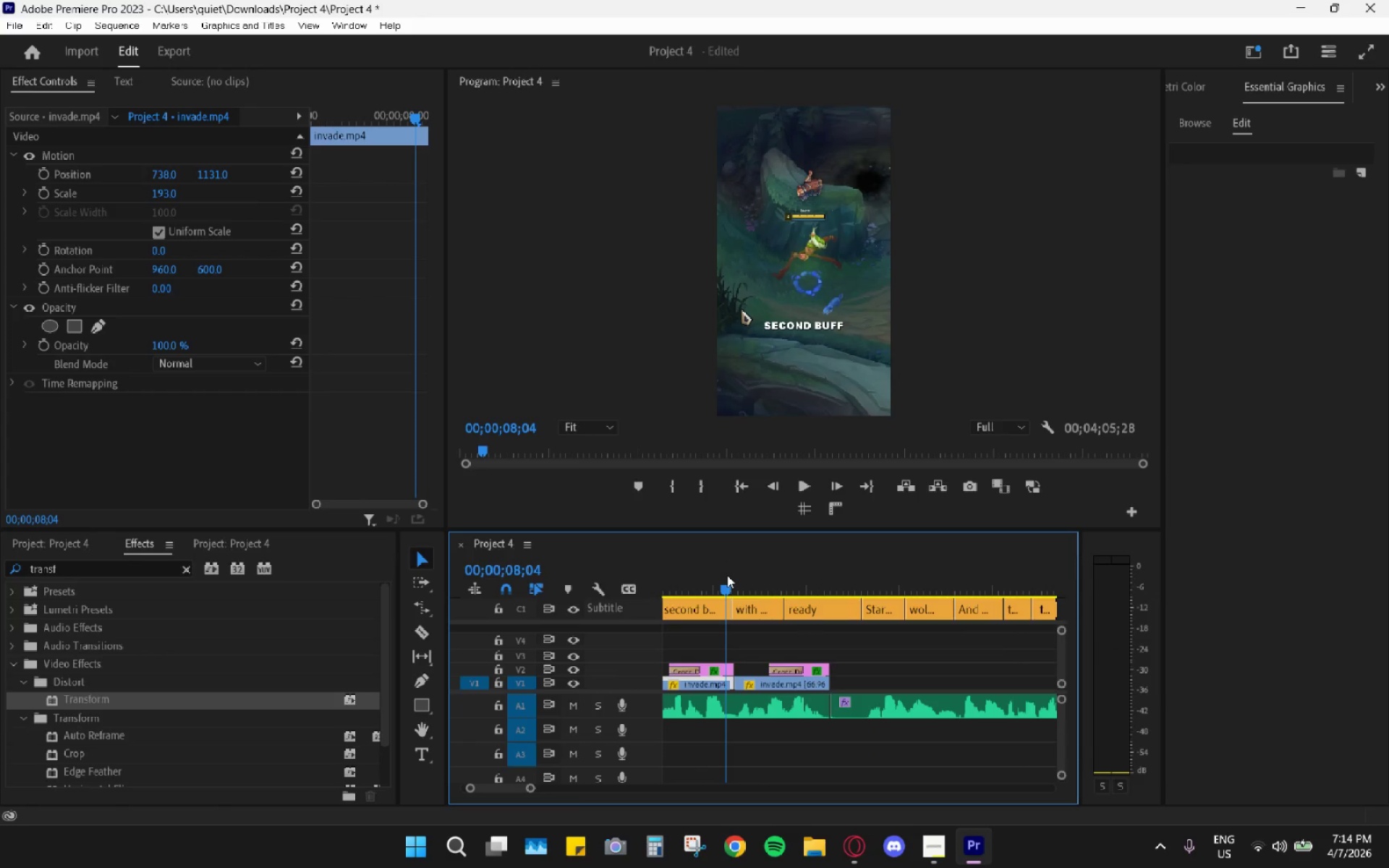 
left_click_drag(start_coordinate=[727, 575], to_coordinate=[404, 716])
 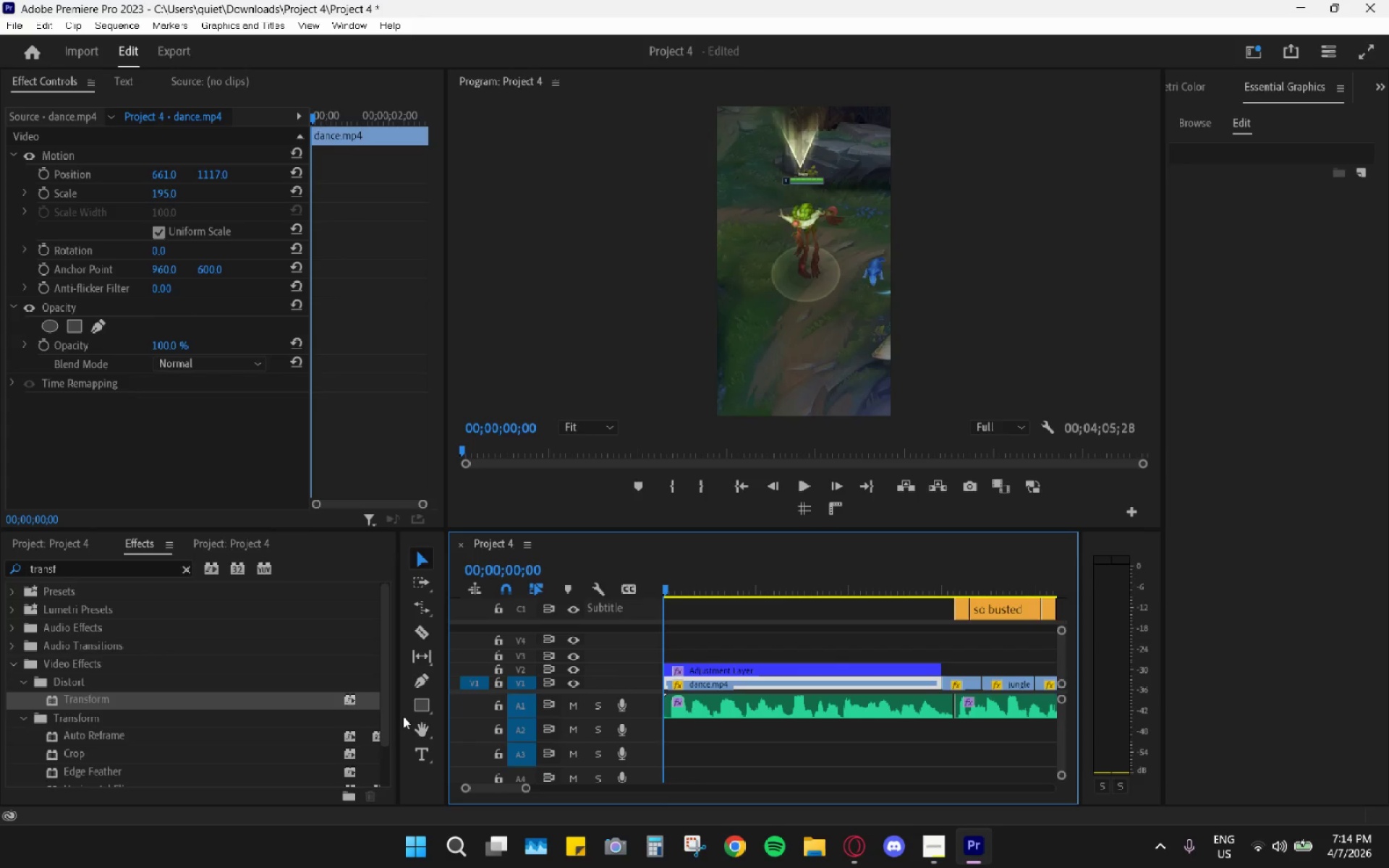 
key(Space)
 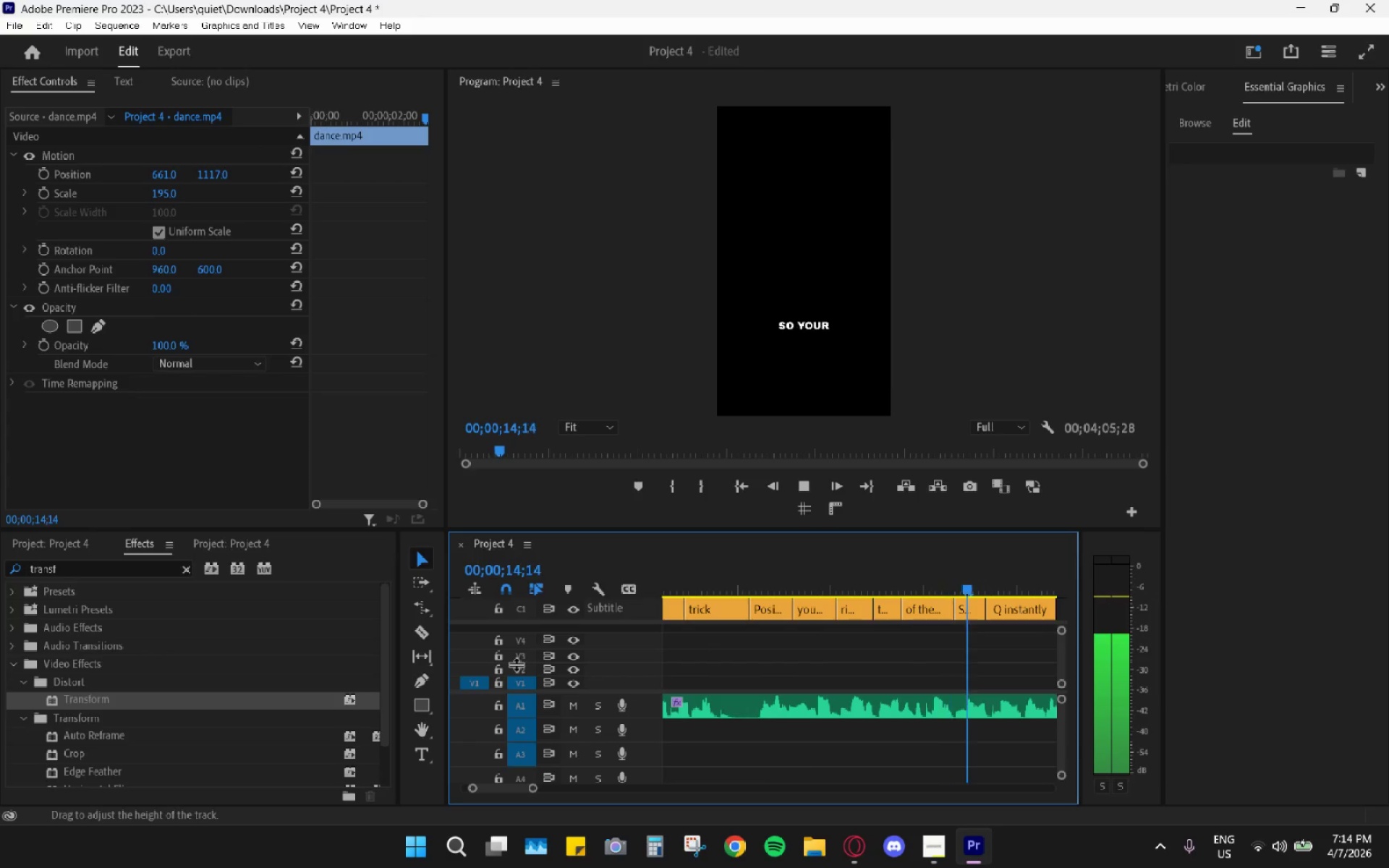 
wait(19.41)
 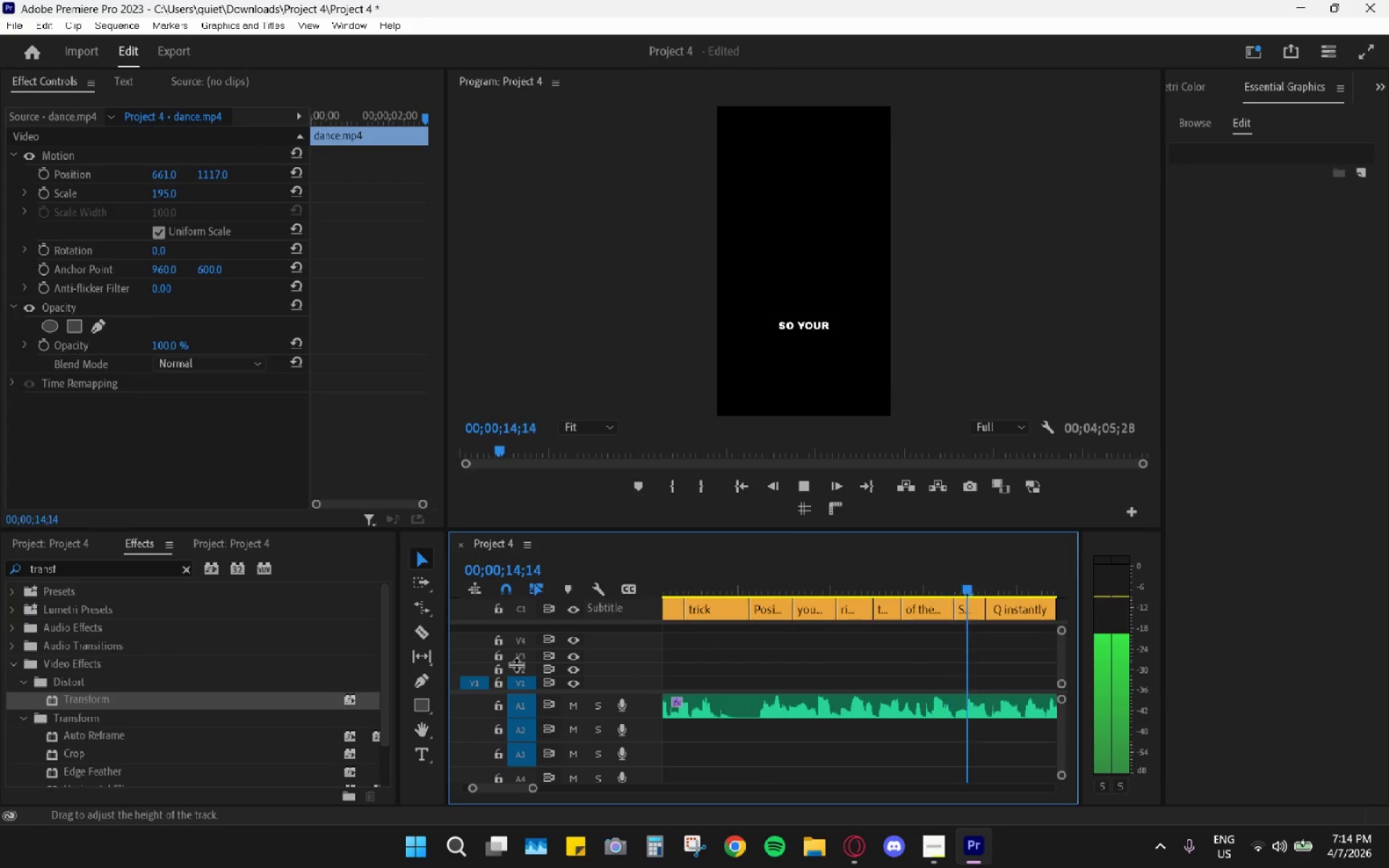 
key(Space)
 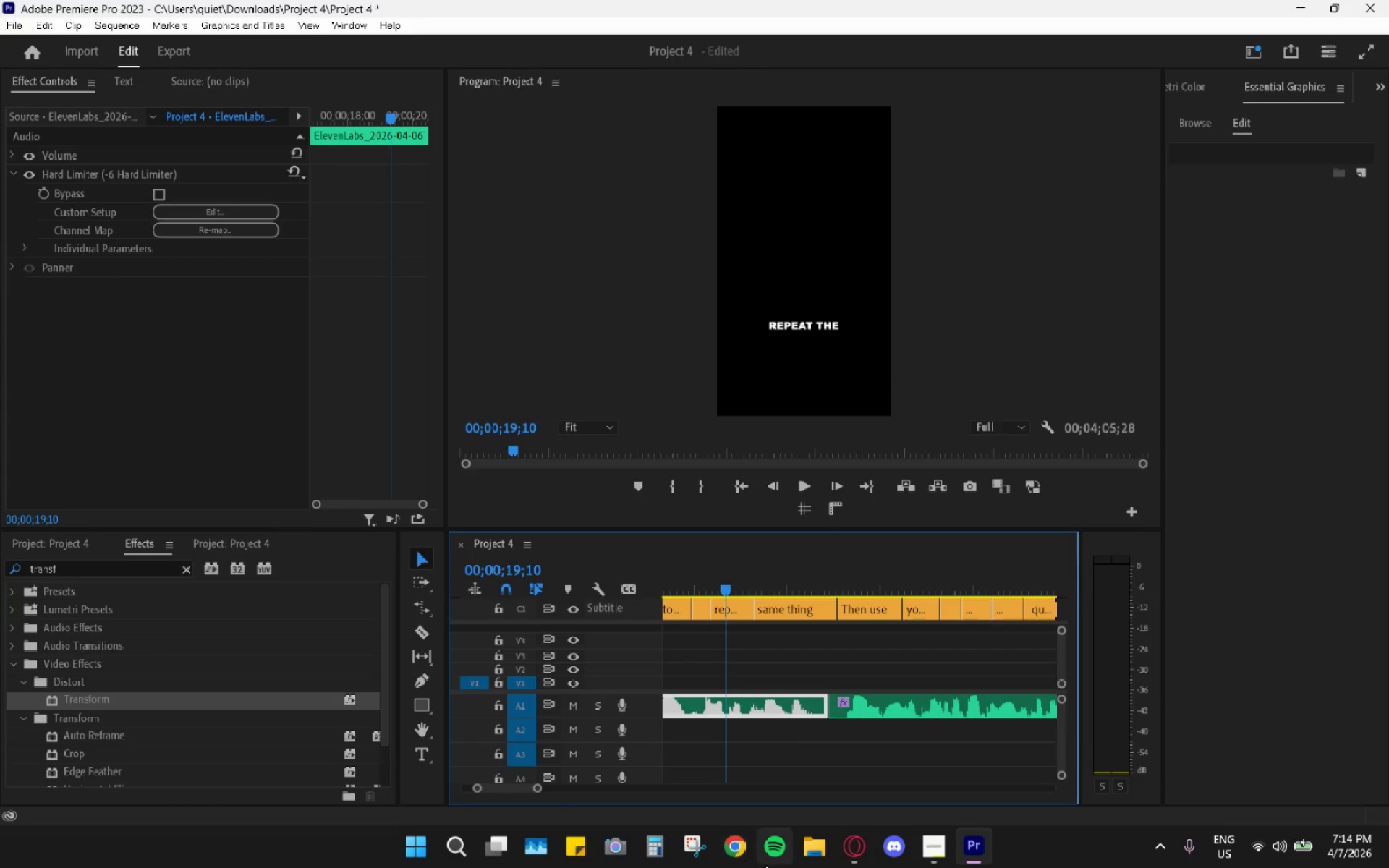 
hold_key(key=AltLeft, duration=1.5)
hold_key(key=AltLeft, duration=0.36)
scroll: coordinate [916, 705], scroll_direction: down, amount: 22.0
 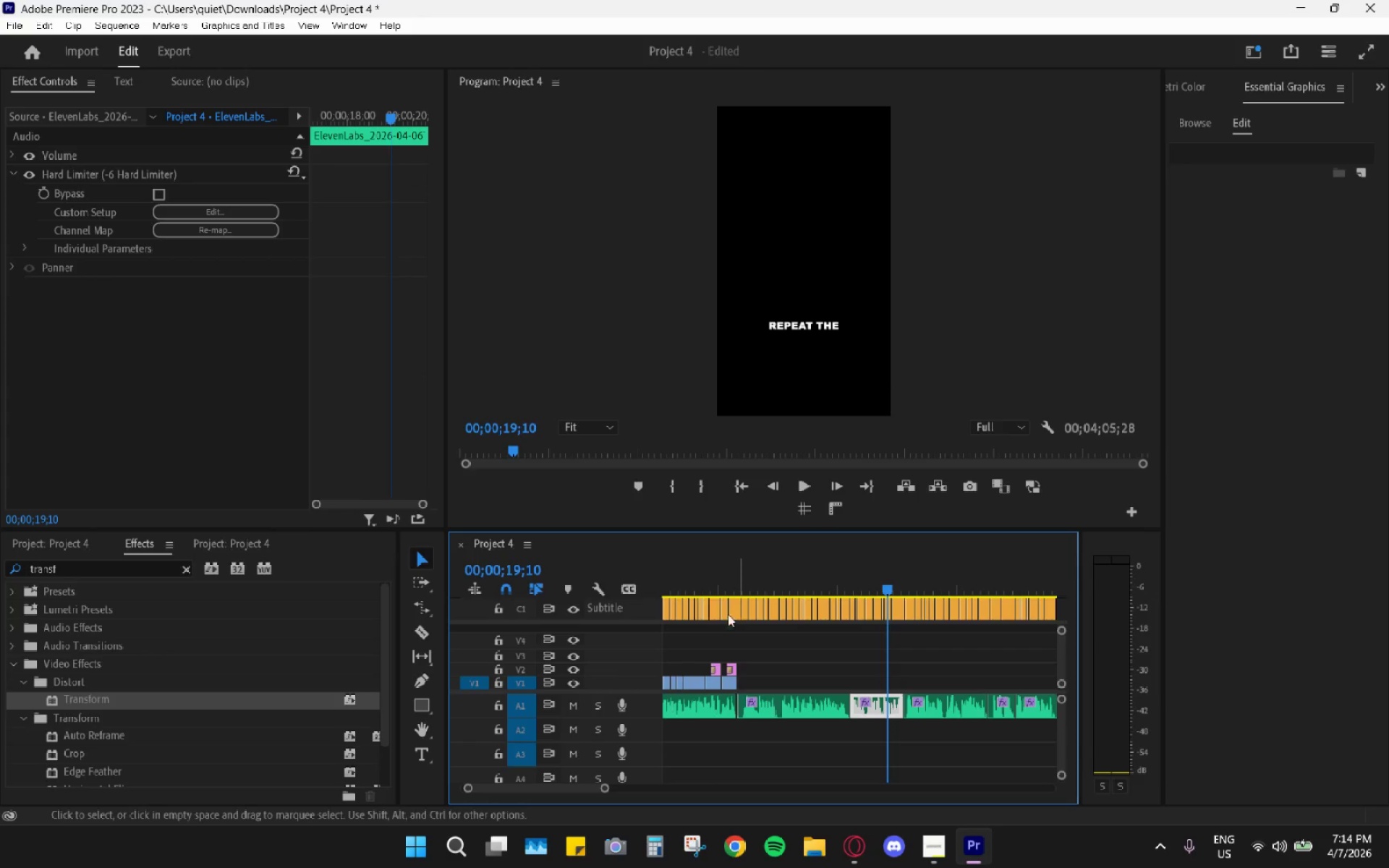 
left_click_drag(start_coordinate=[697, 582], to_coordinate=[579, 602])
 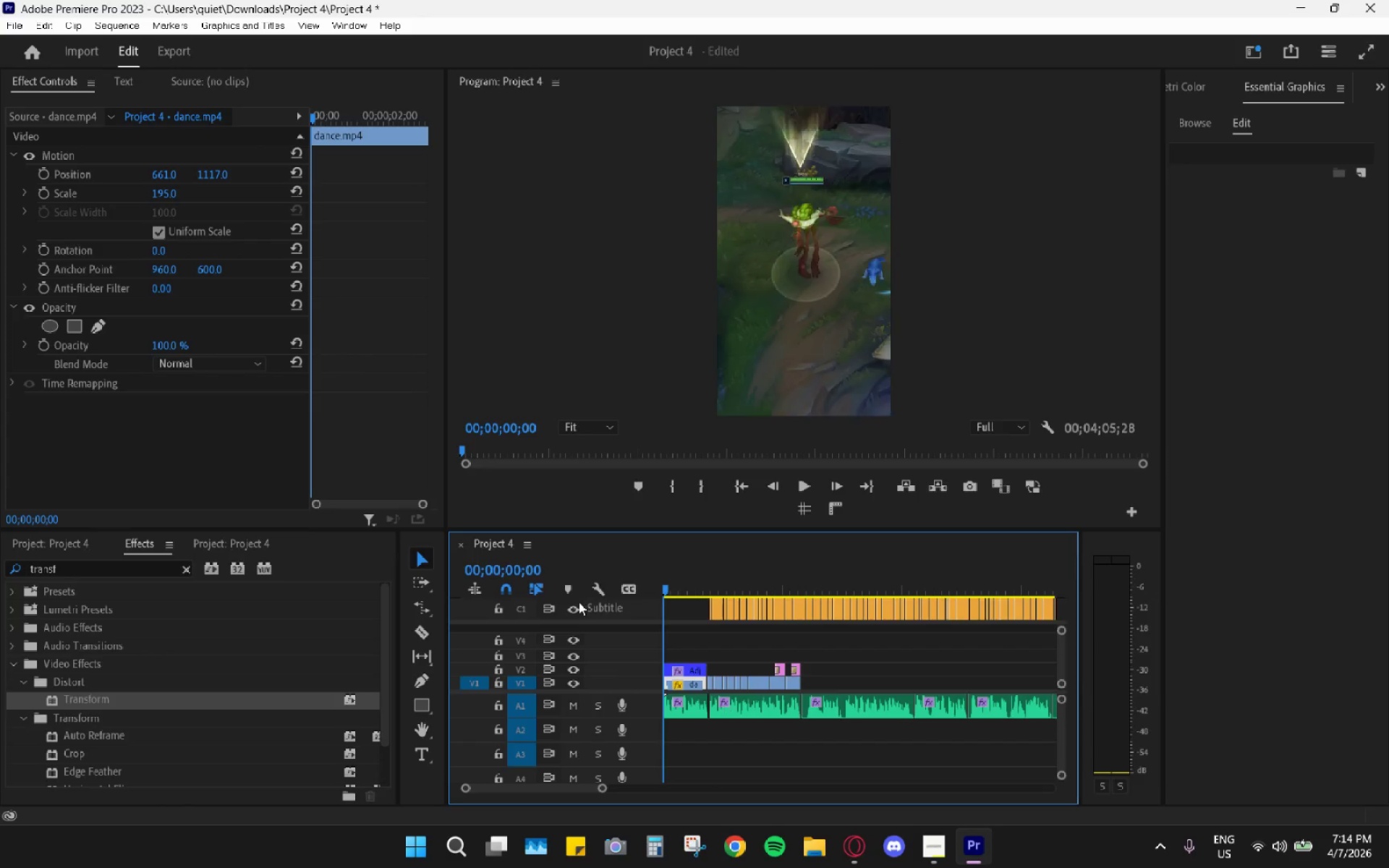 
key(Space)
 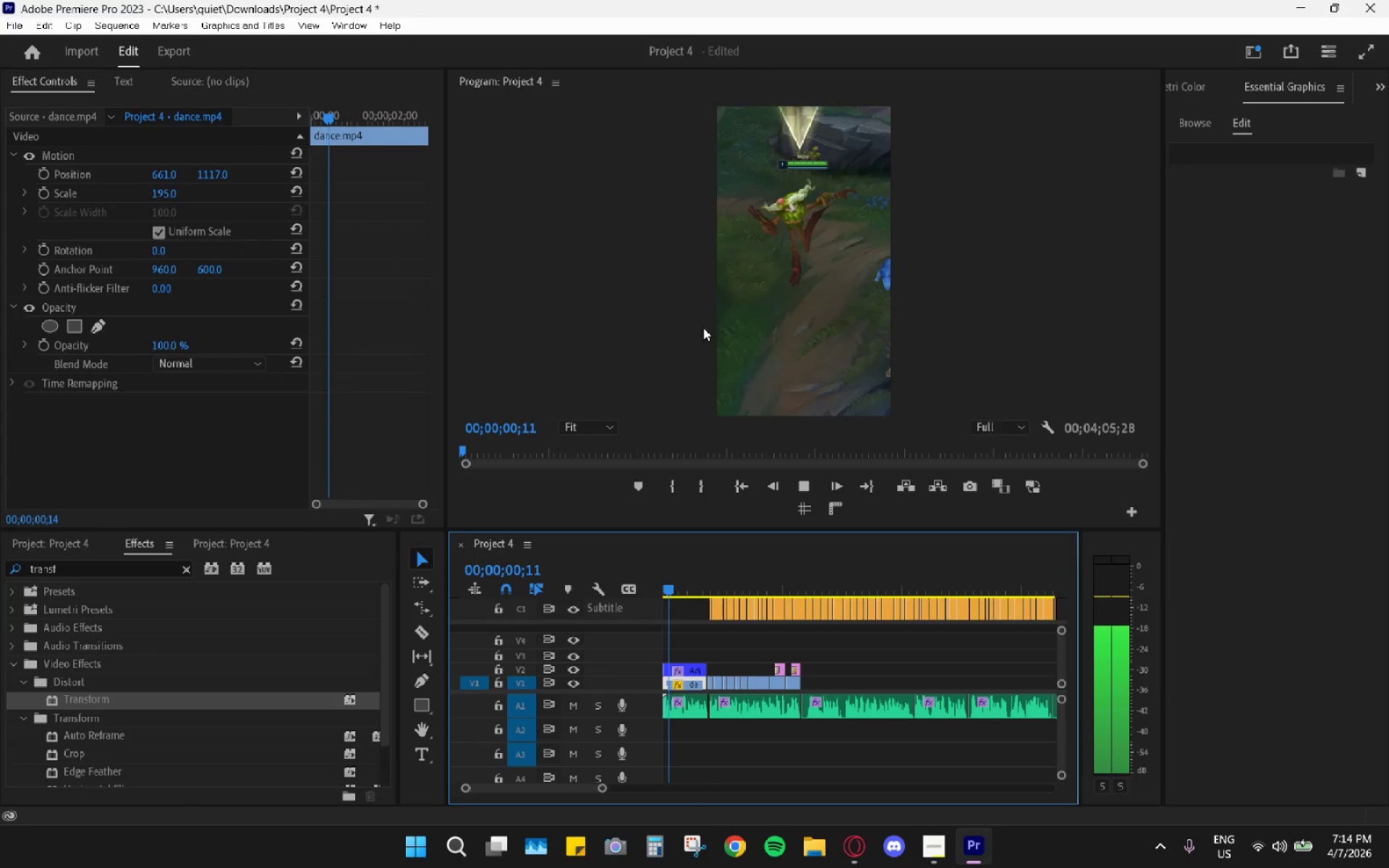 
key(Space)
 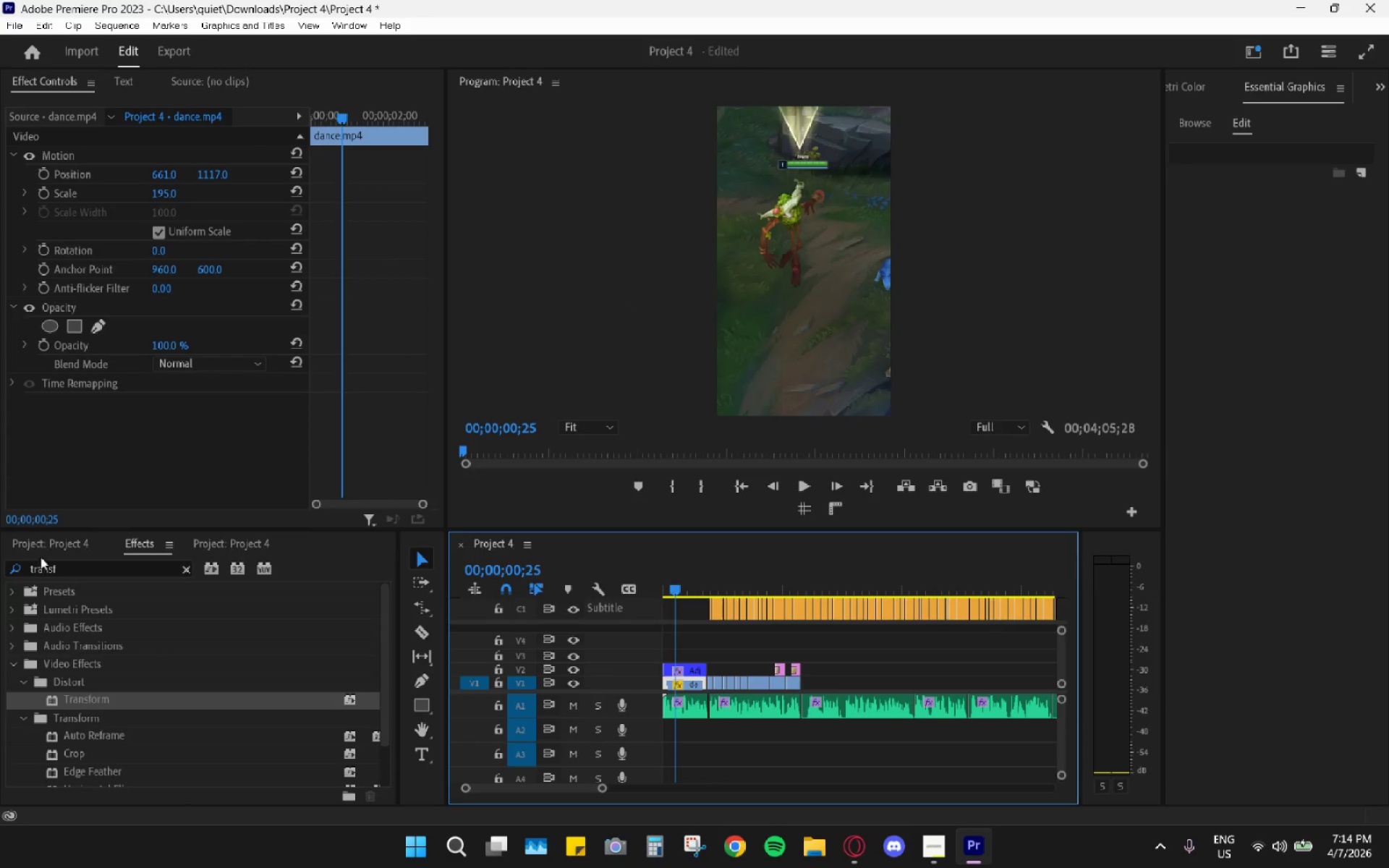 
left_click([188, 571])
 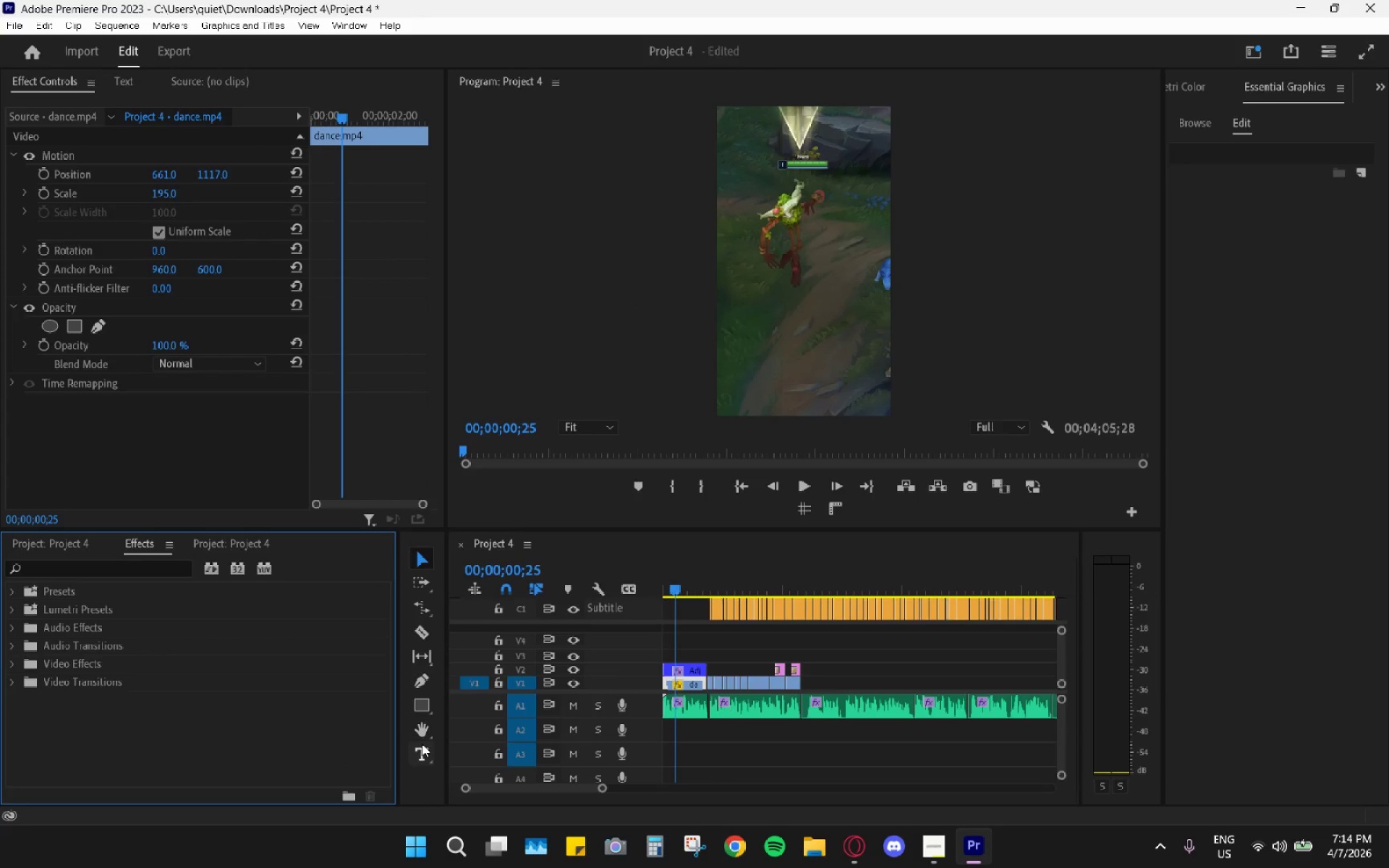 
left_click([421, 751])
 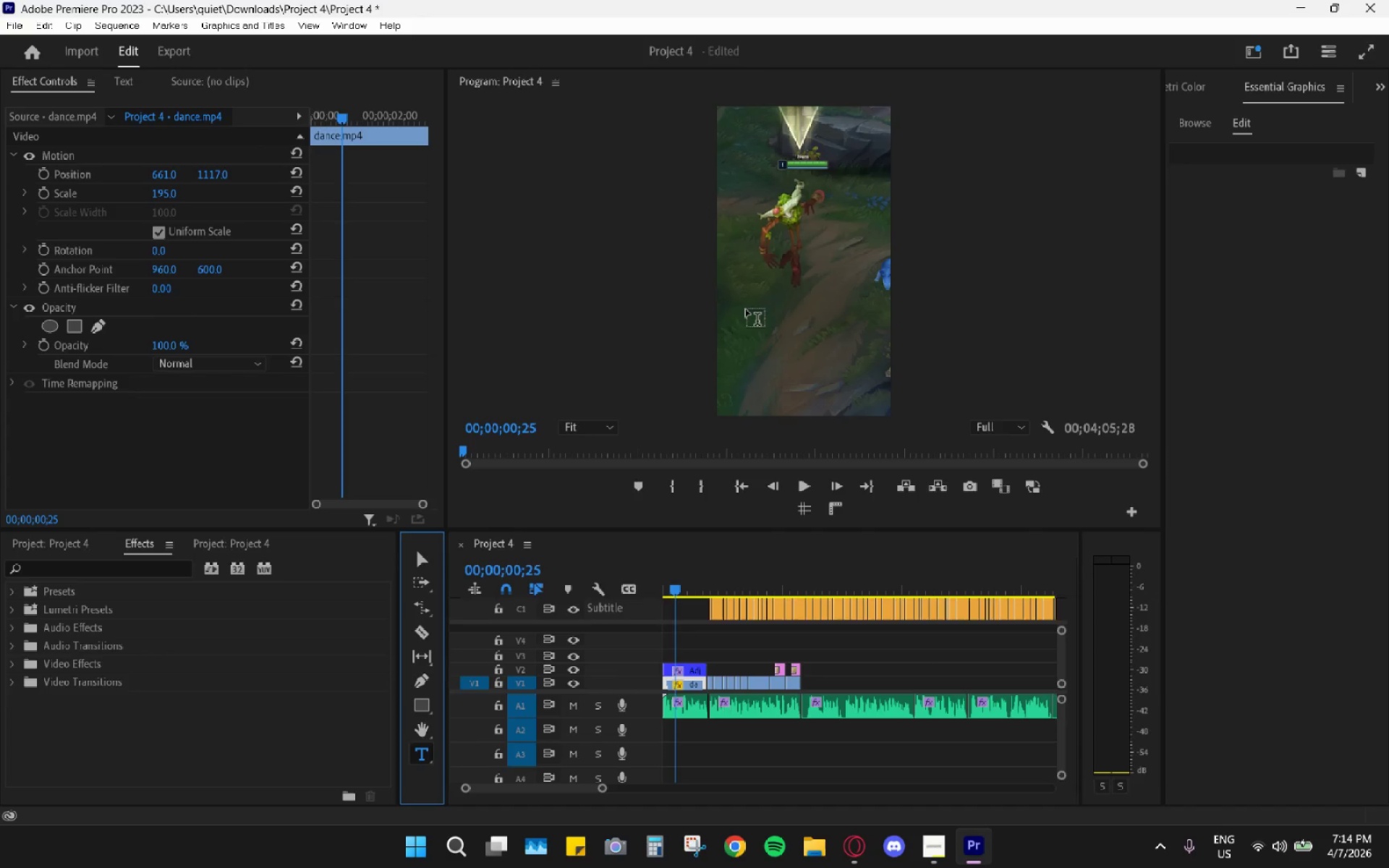 
left_click([746, 310])
 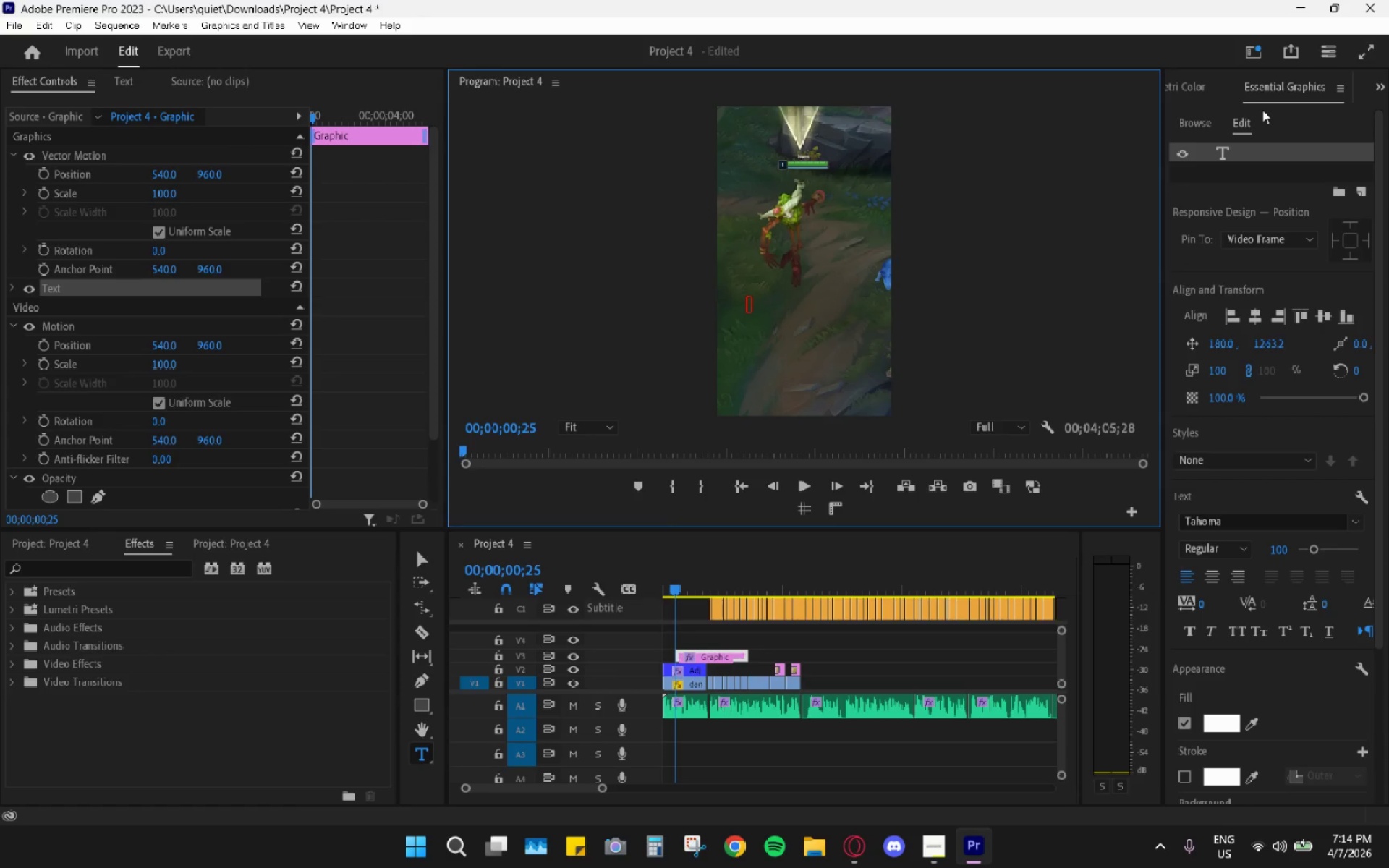 
type(FSTEST)
 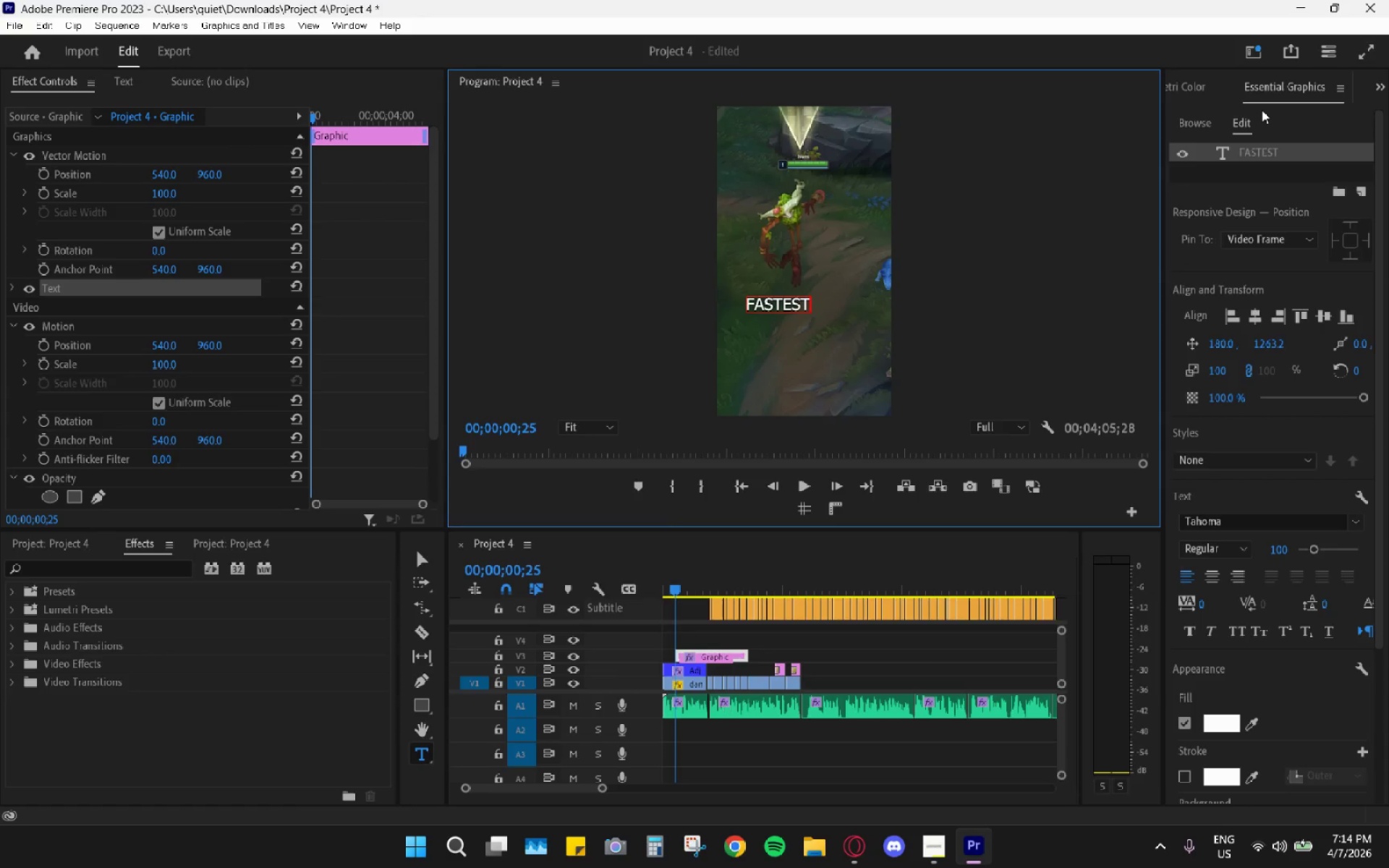 
hold_key(key=A, duration=0.41)
 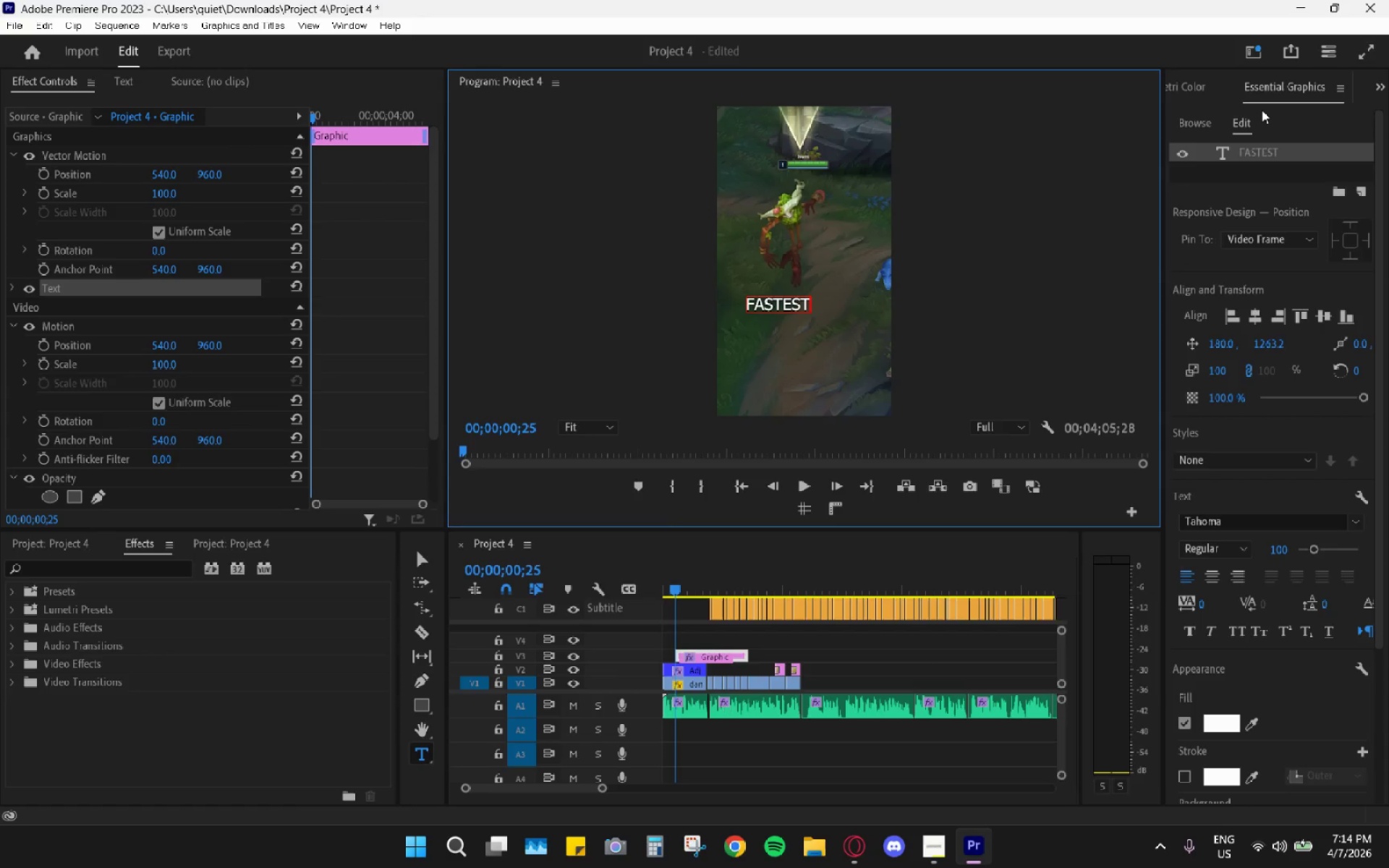 
key(Shift+Enter)
 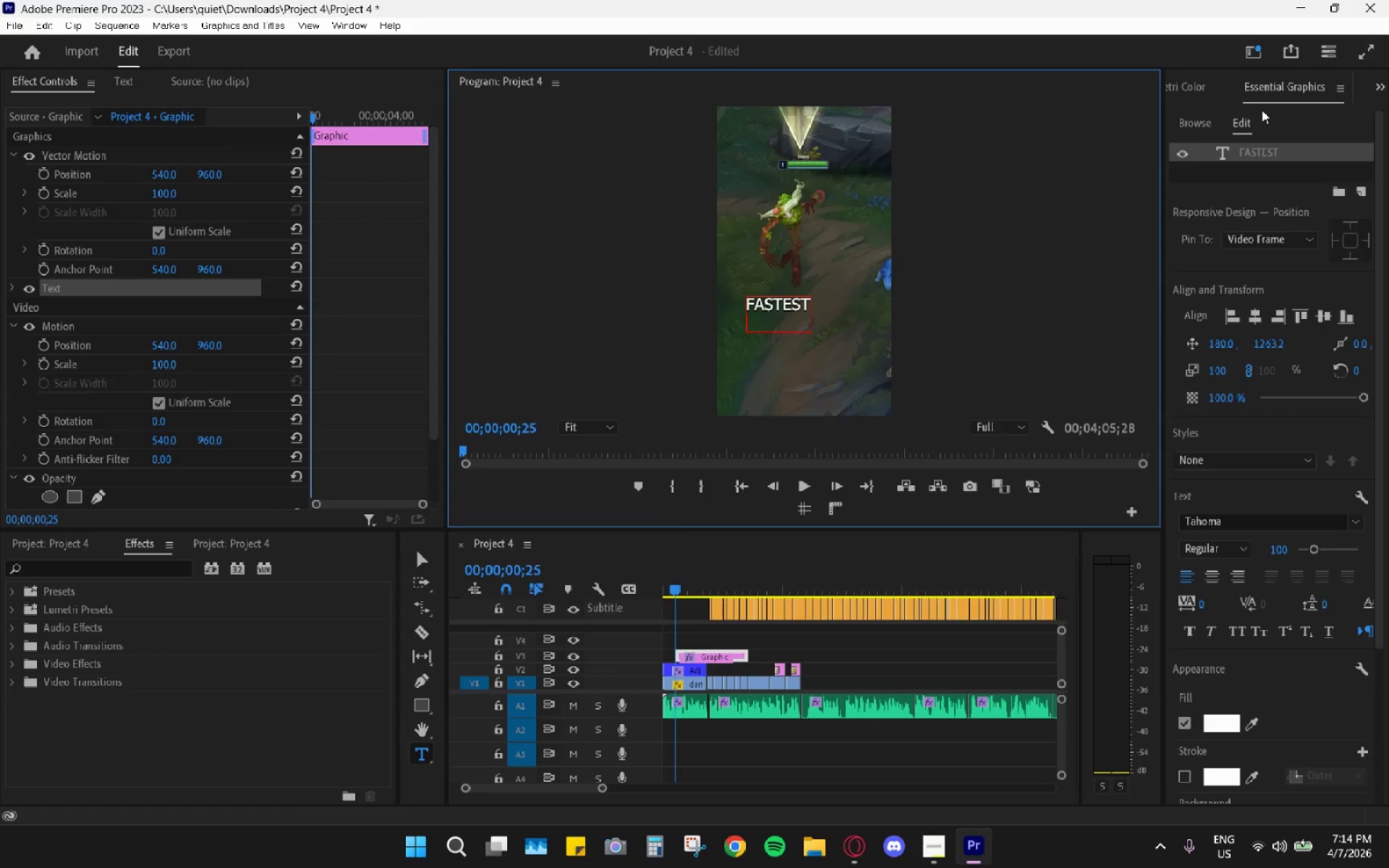 
type(JUNGLE)
 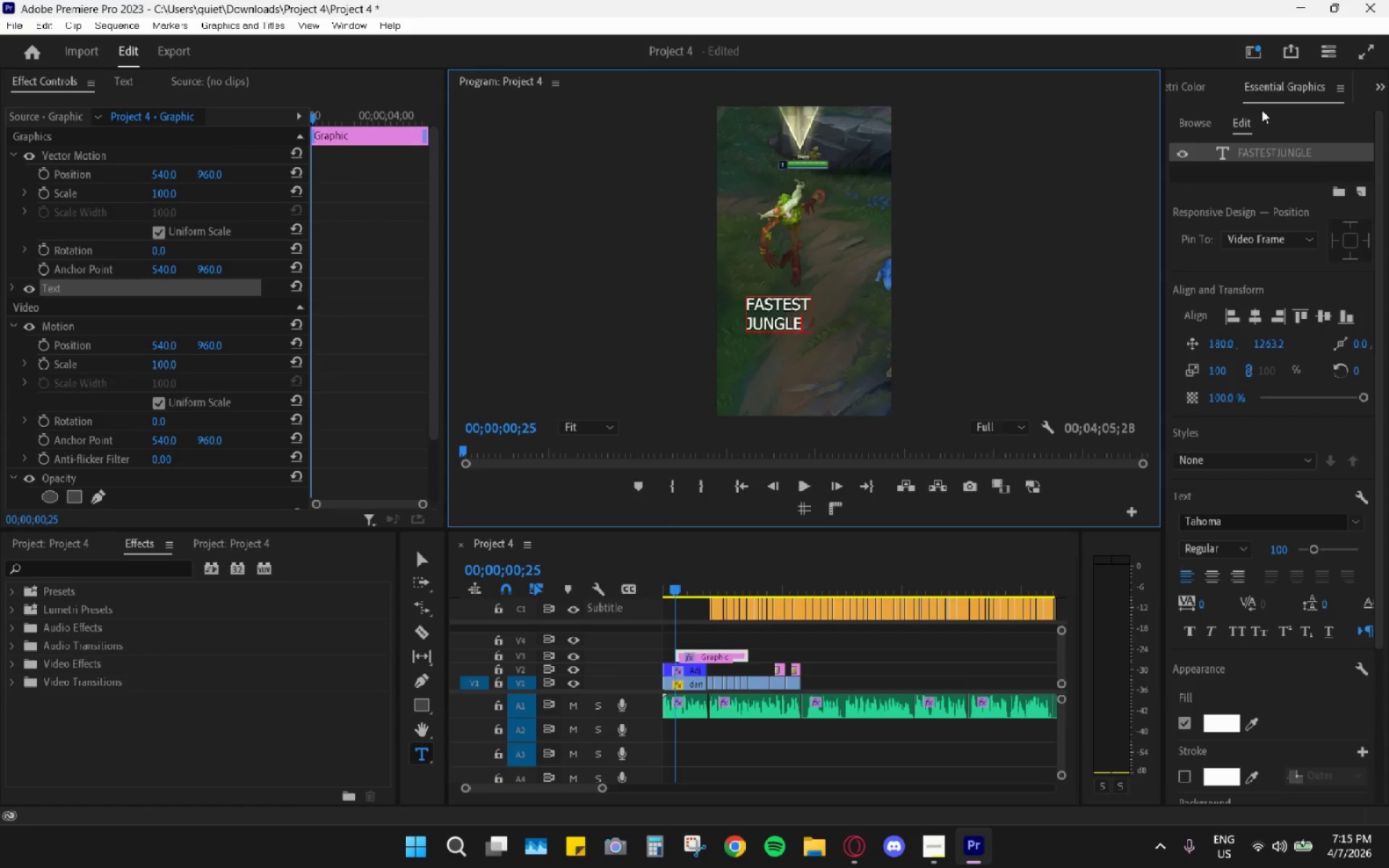 
key(Shift+Enter)
 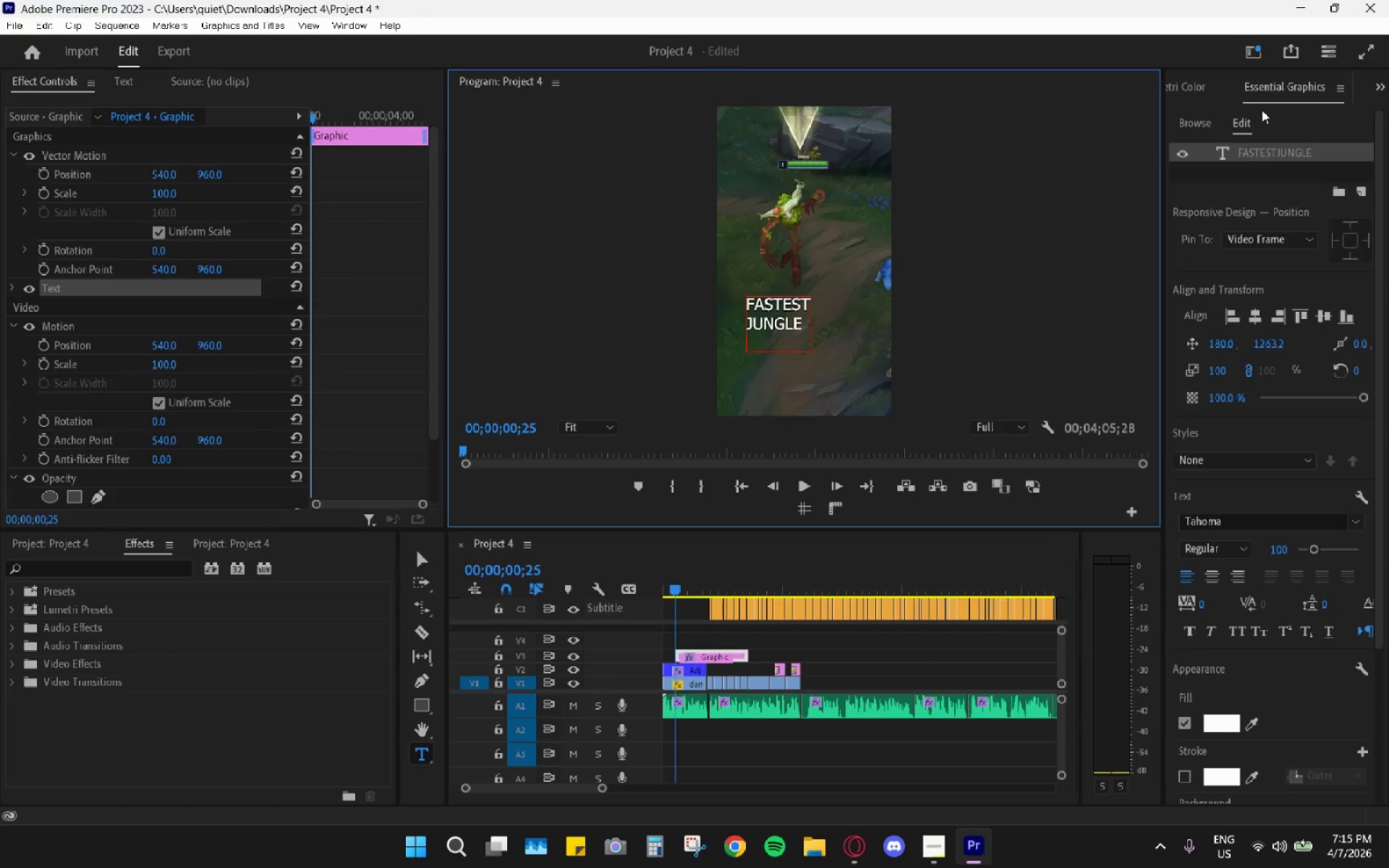 
type(CLEAR)
 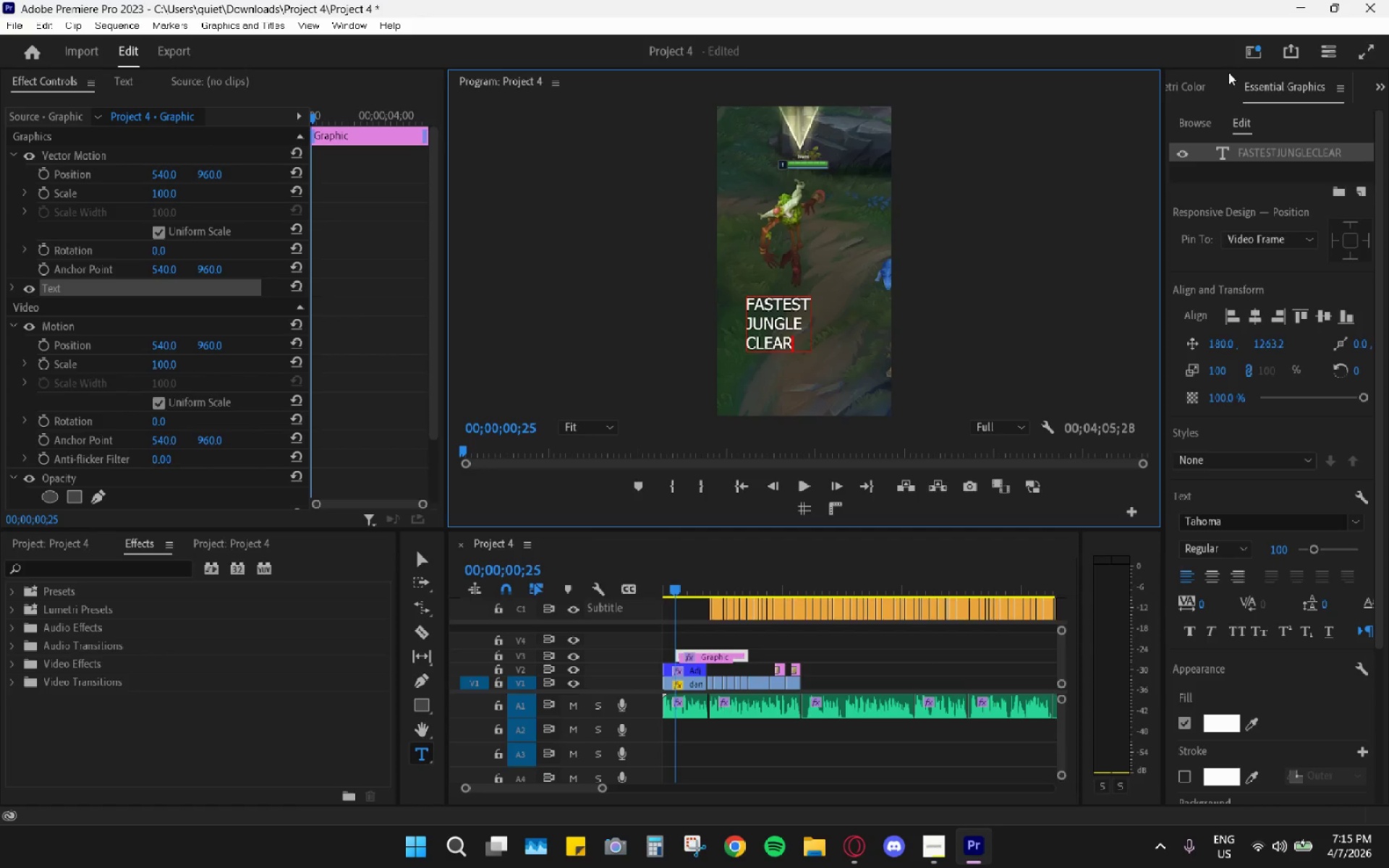 
key(Control+ControlLeft)
 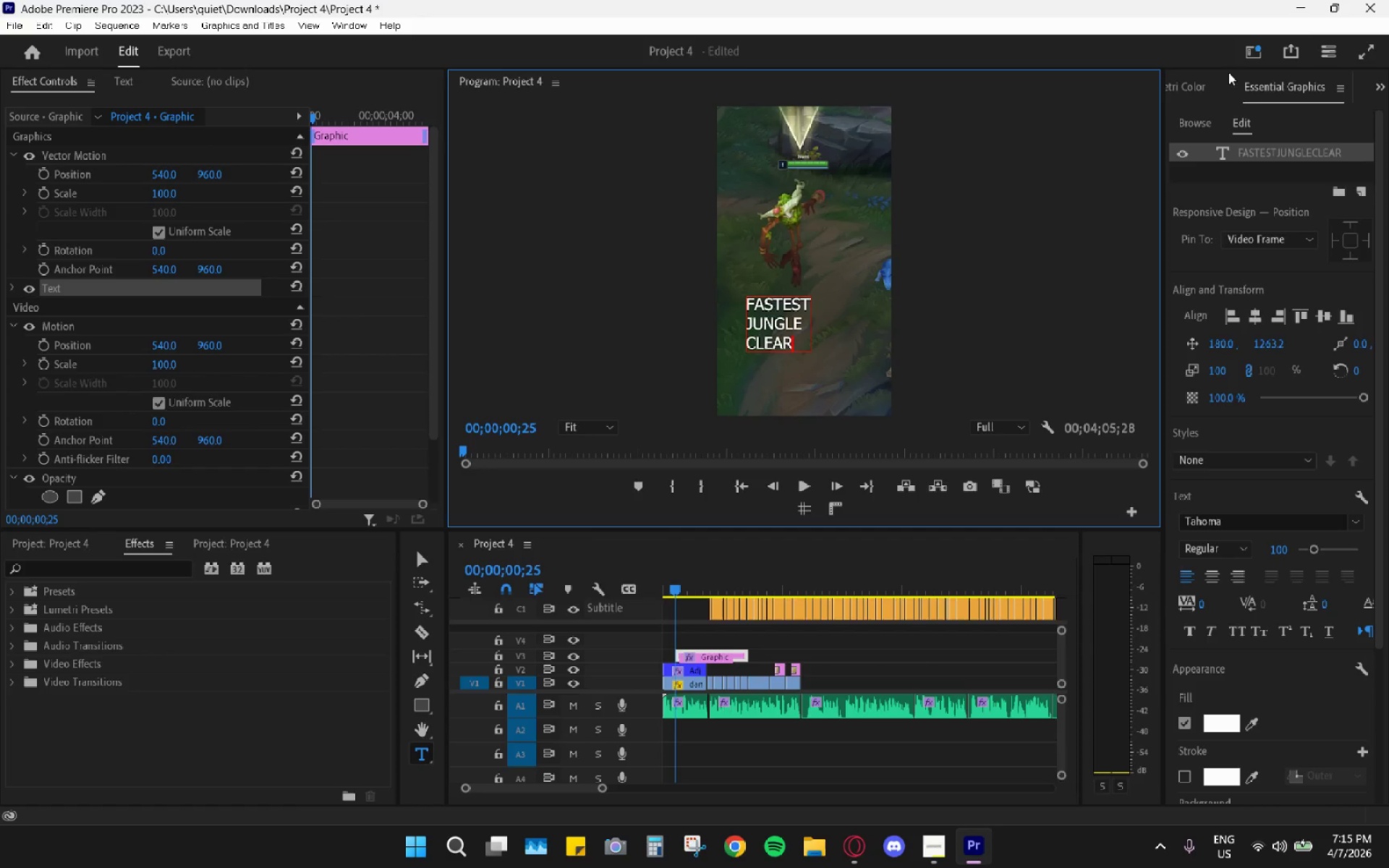 
key(Control+A)
 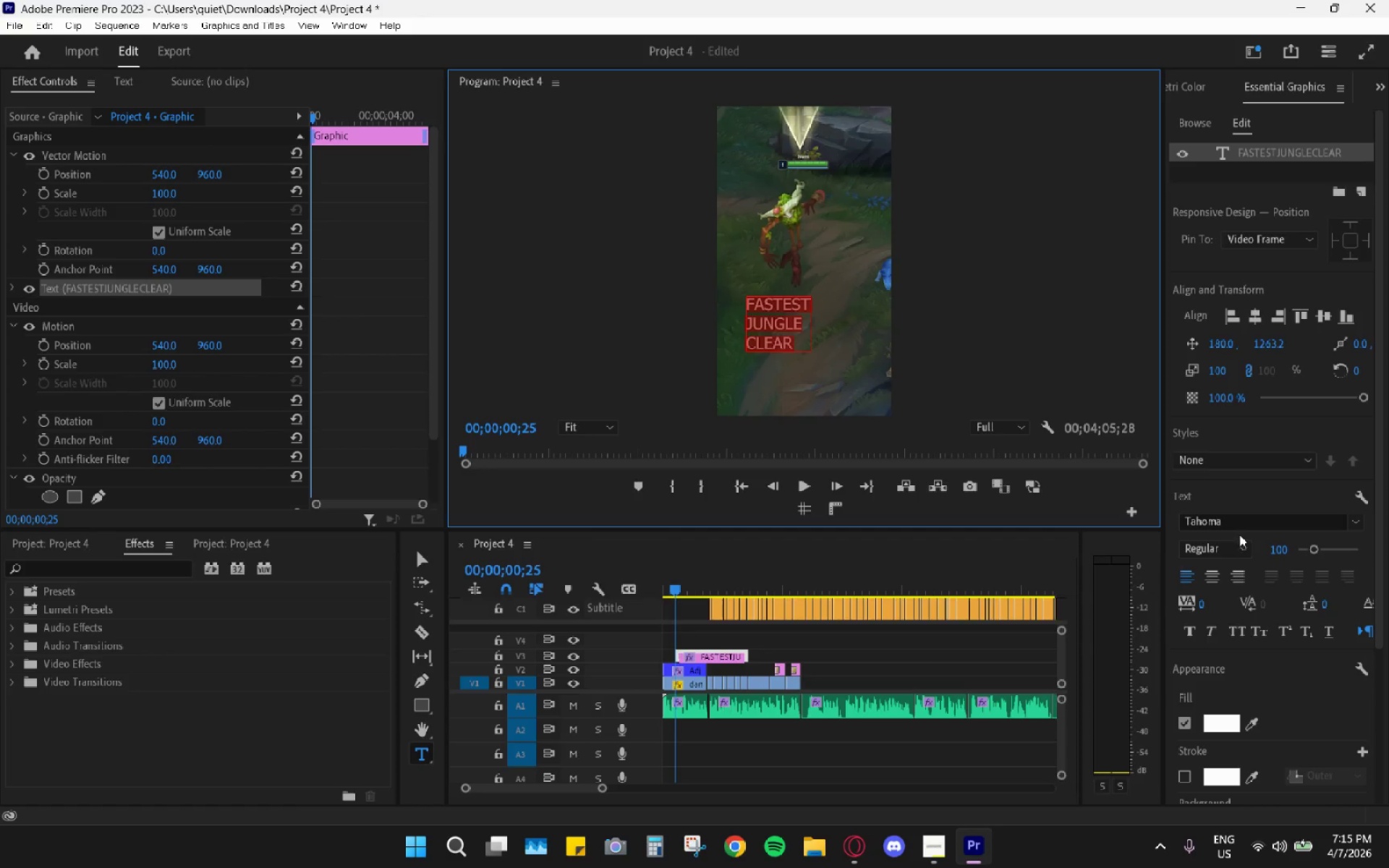 
left_click([1230, 527])
 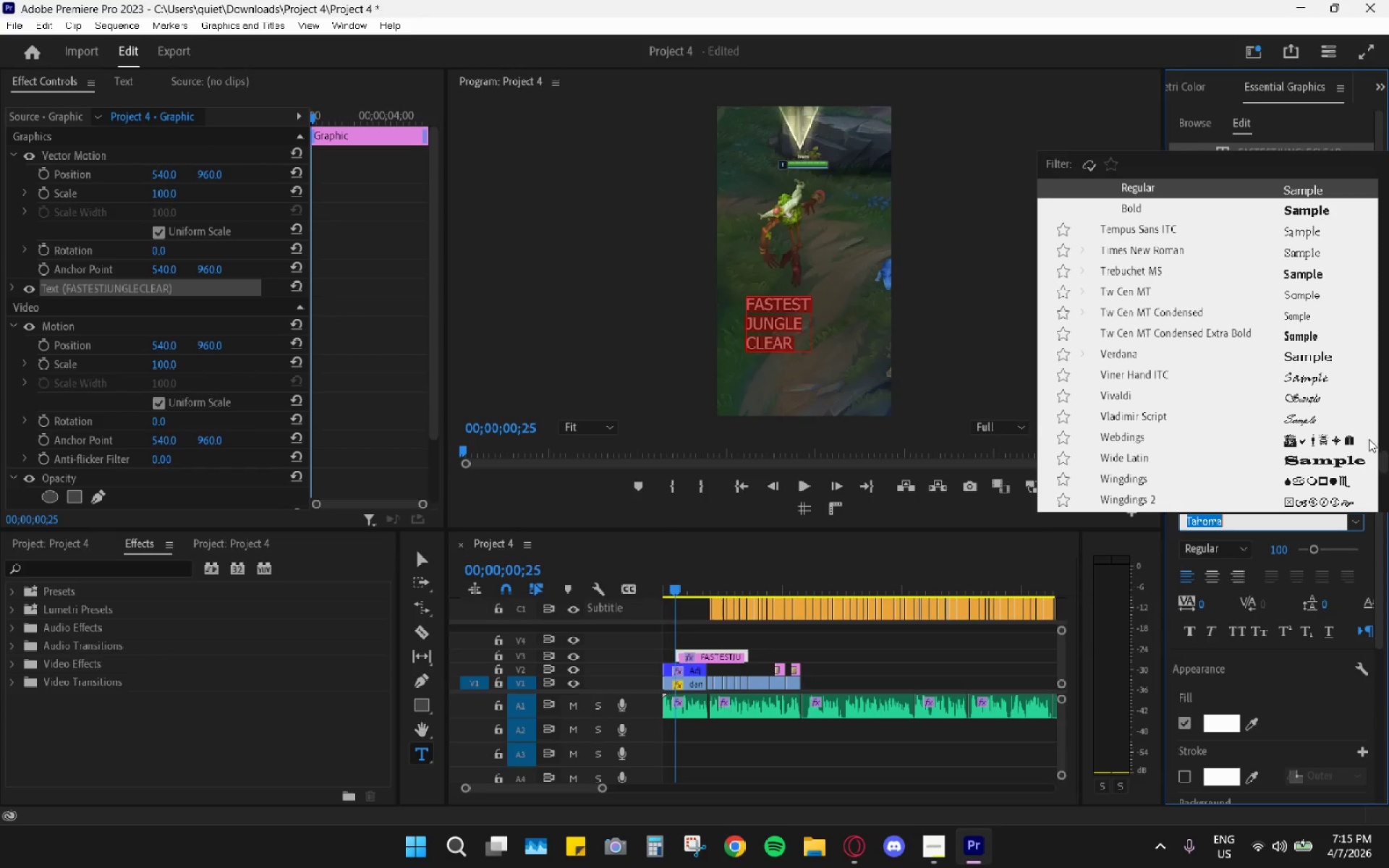 
left_click_drag(start_coordinate=[1380, 460], to_coordinate=[1386, 189])
 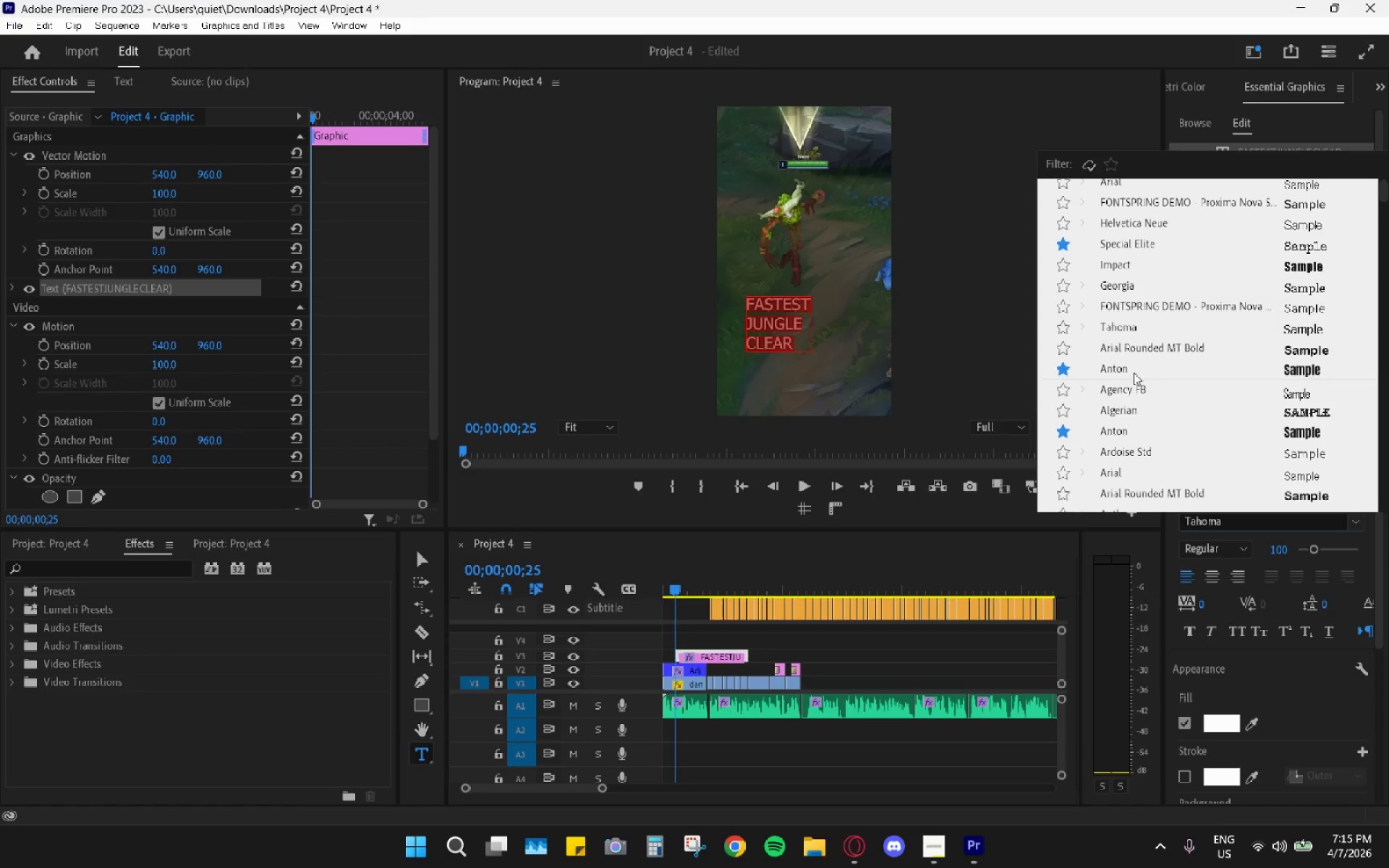 
left_click([1134, 373])
 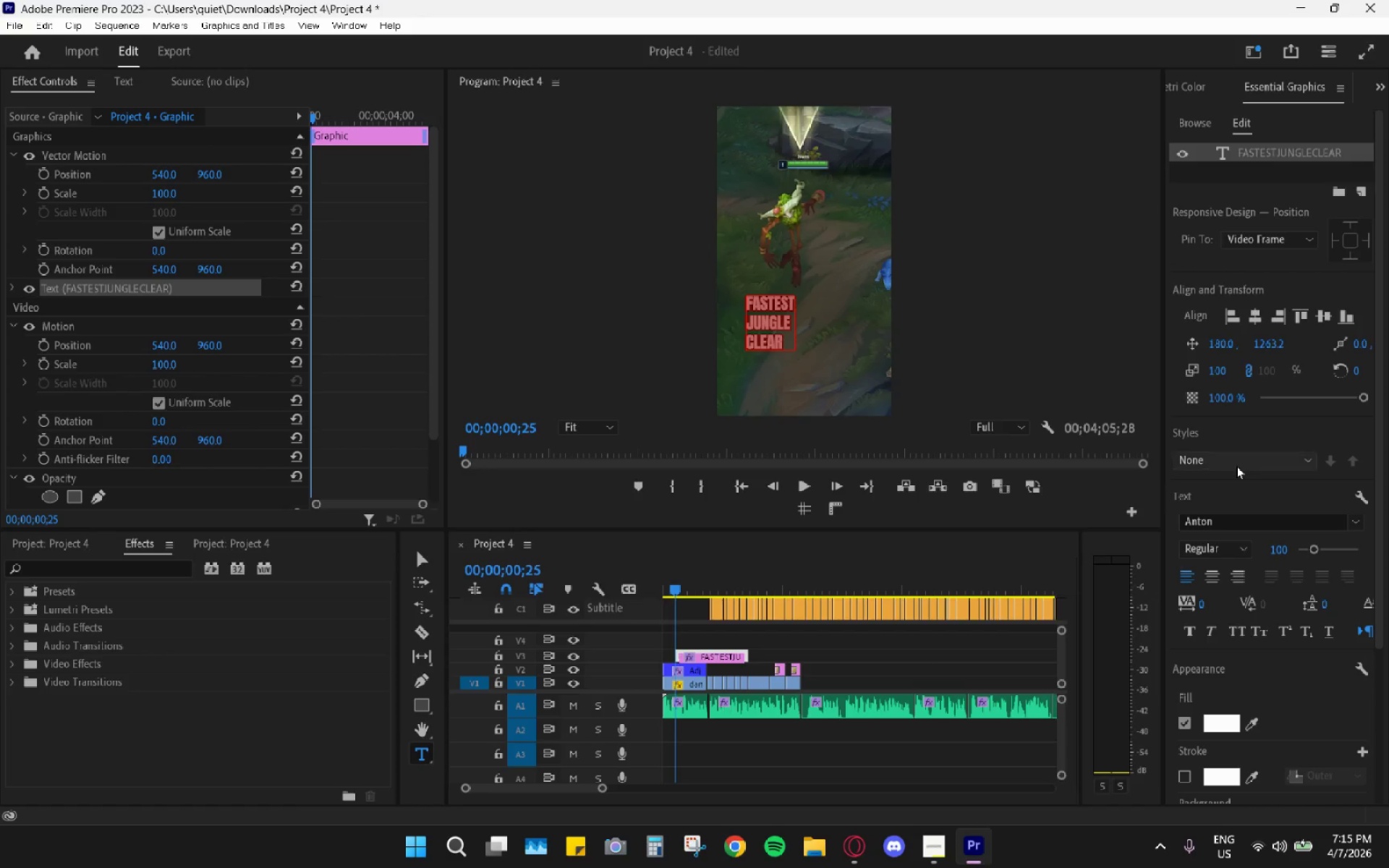 
left_click_drag(start_coordinate=[1240, 527], to_coordinate=[1242, 530])
 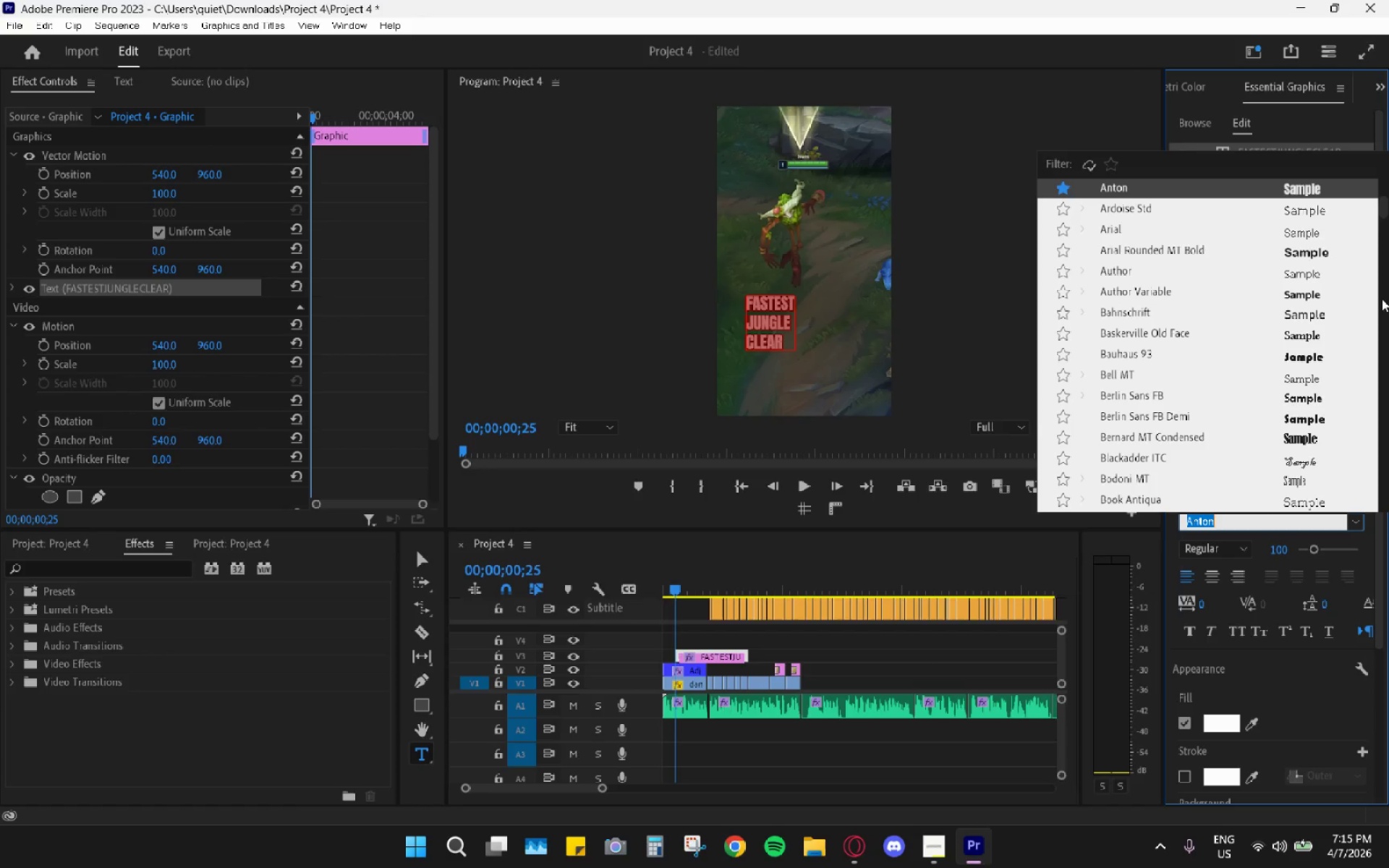 
left_click_drag(start_coordinate=[1384, 213], to_coordinate=[1388, 191])
 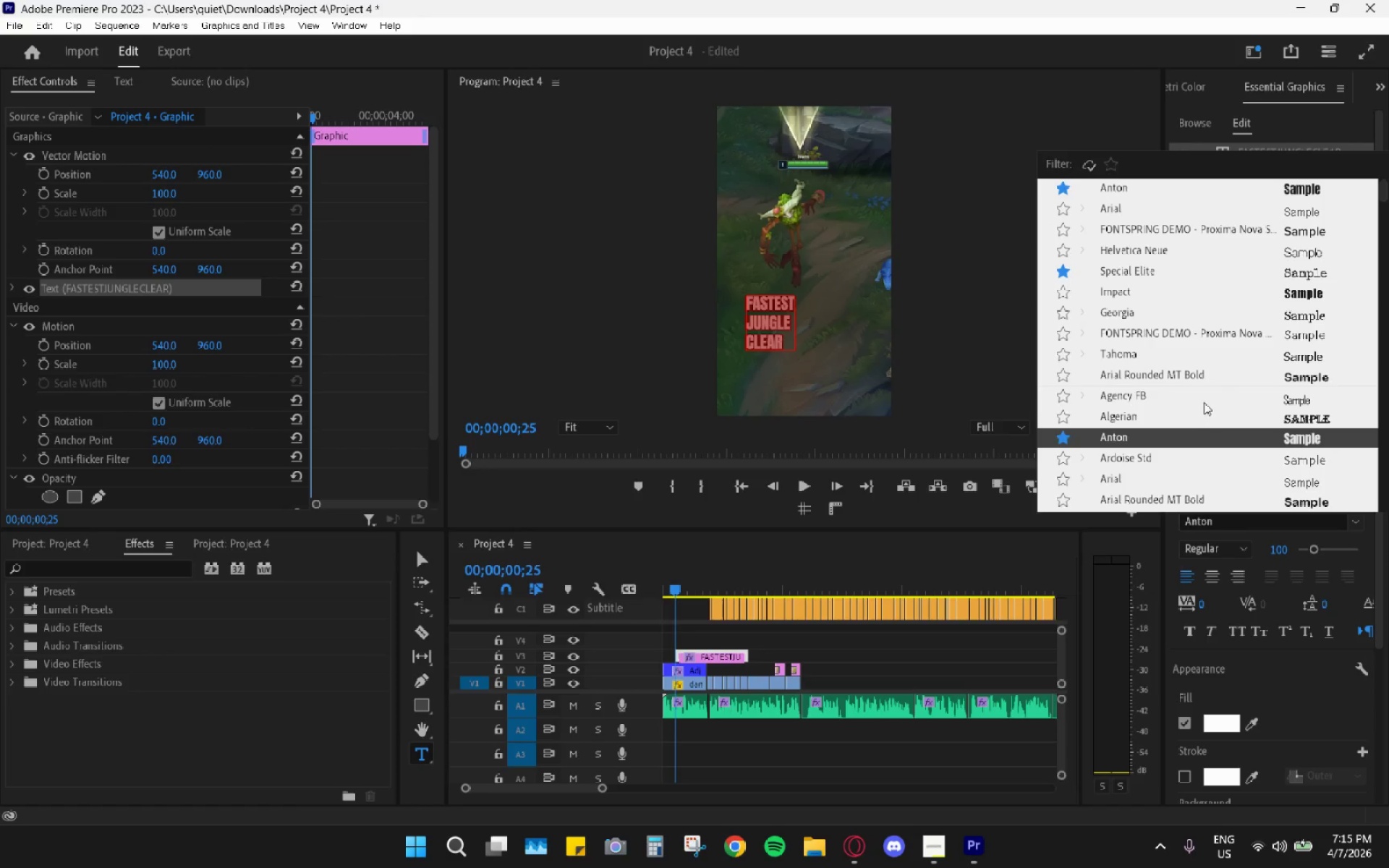 
scroll: coordinate [1204, 406], scroll_direction: up, amount: 3.0
 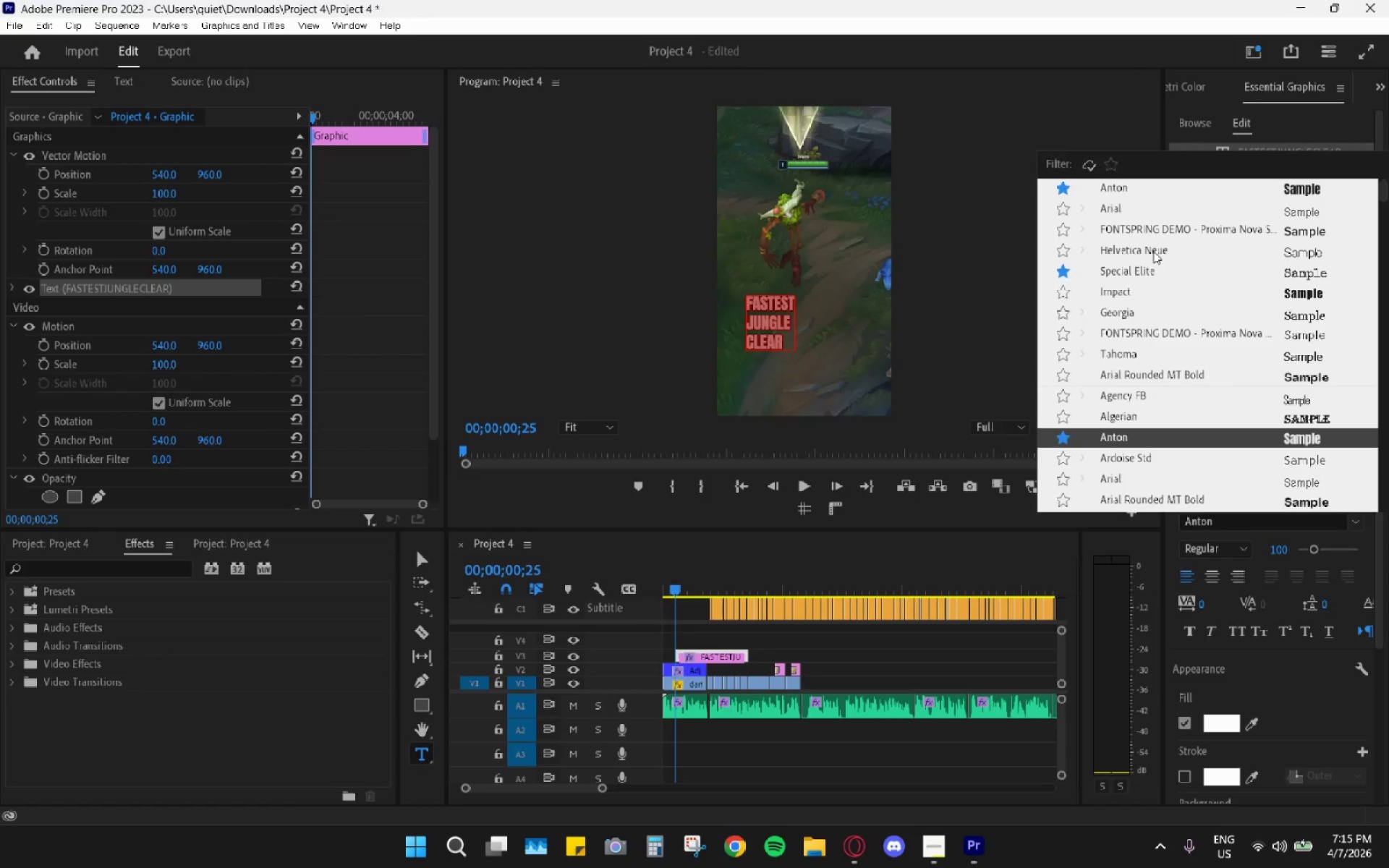 
left_click([1153, 251])
 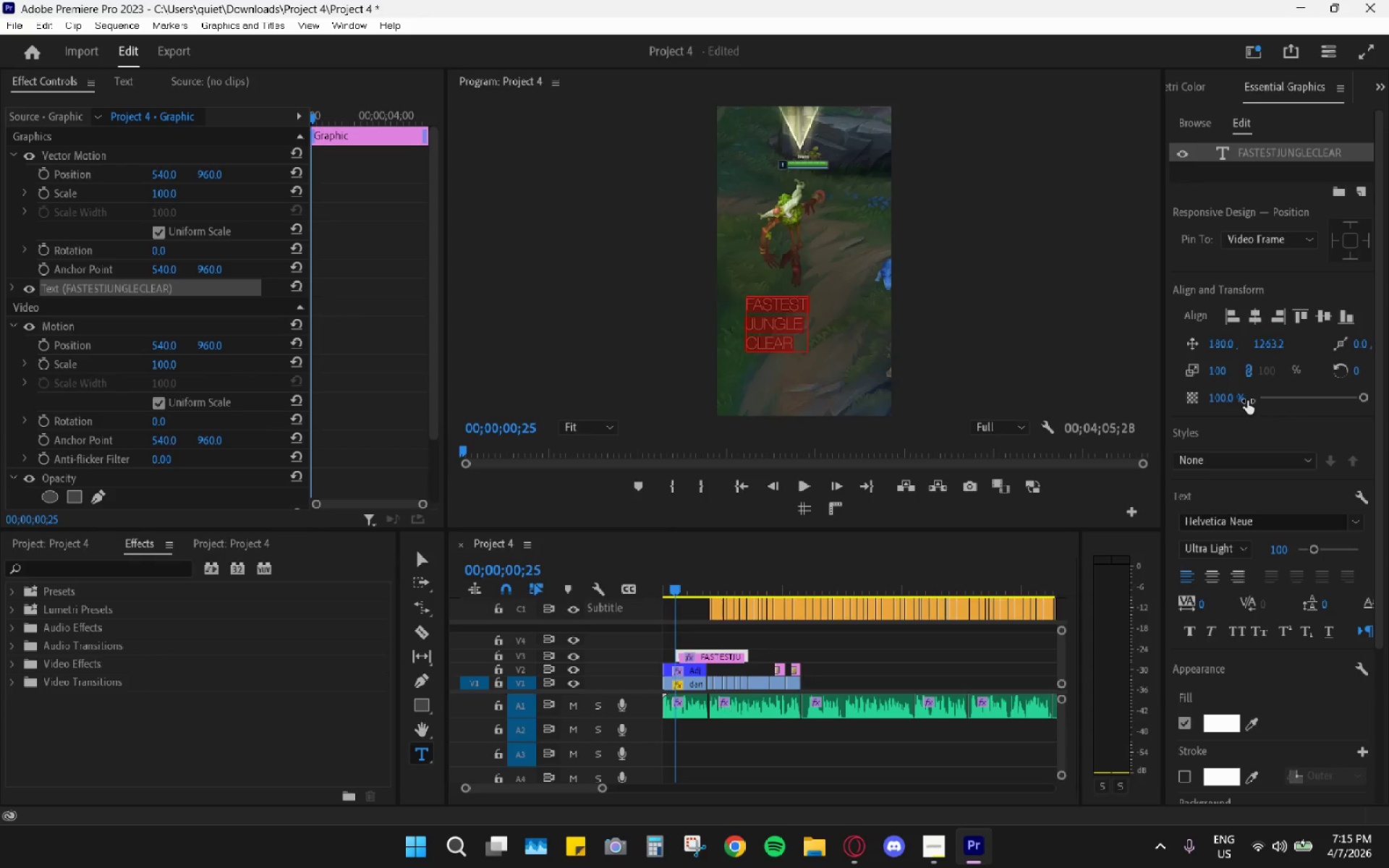 
double_click([1221, 554])
 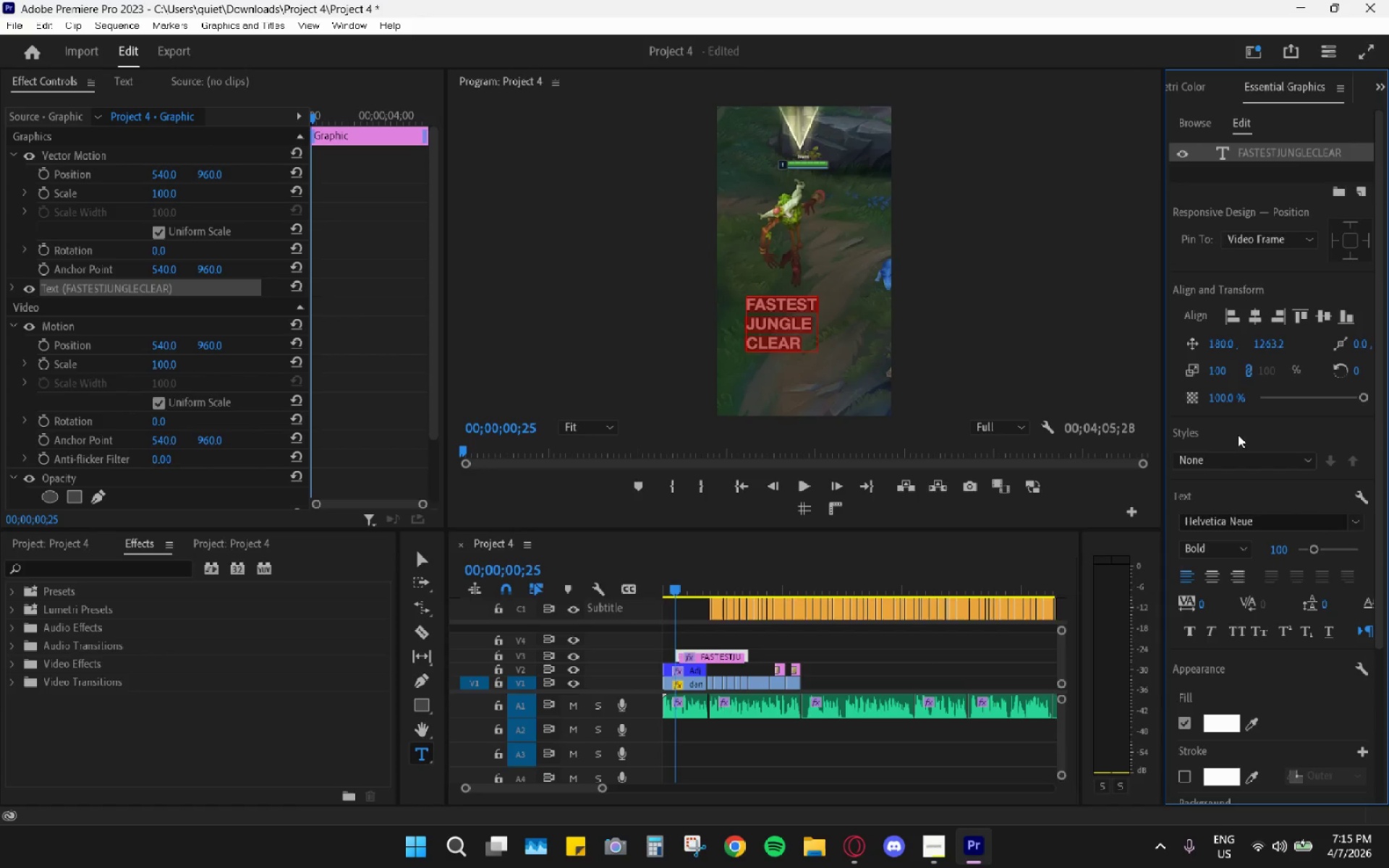 
left_click([1209, 552])
 